 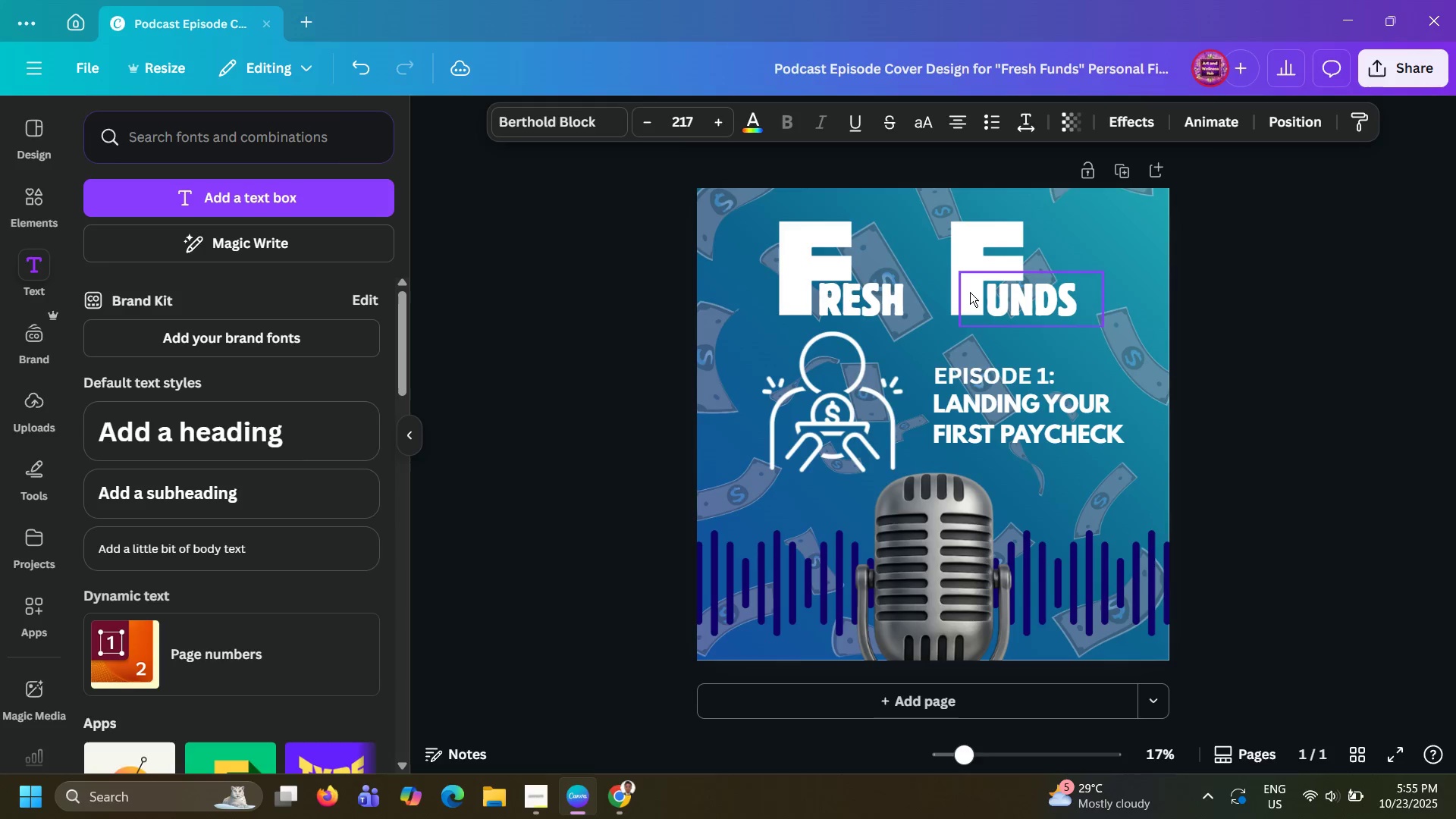 
key(ArrowRight)
 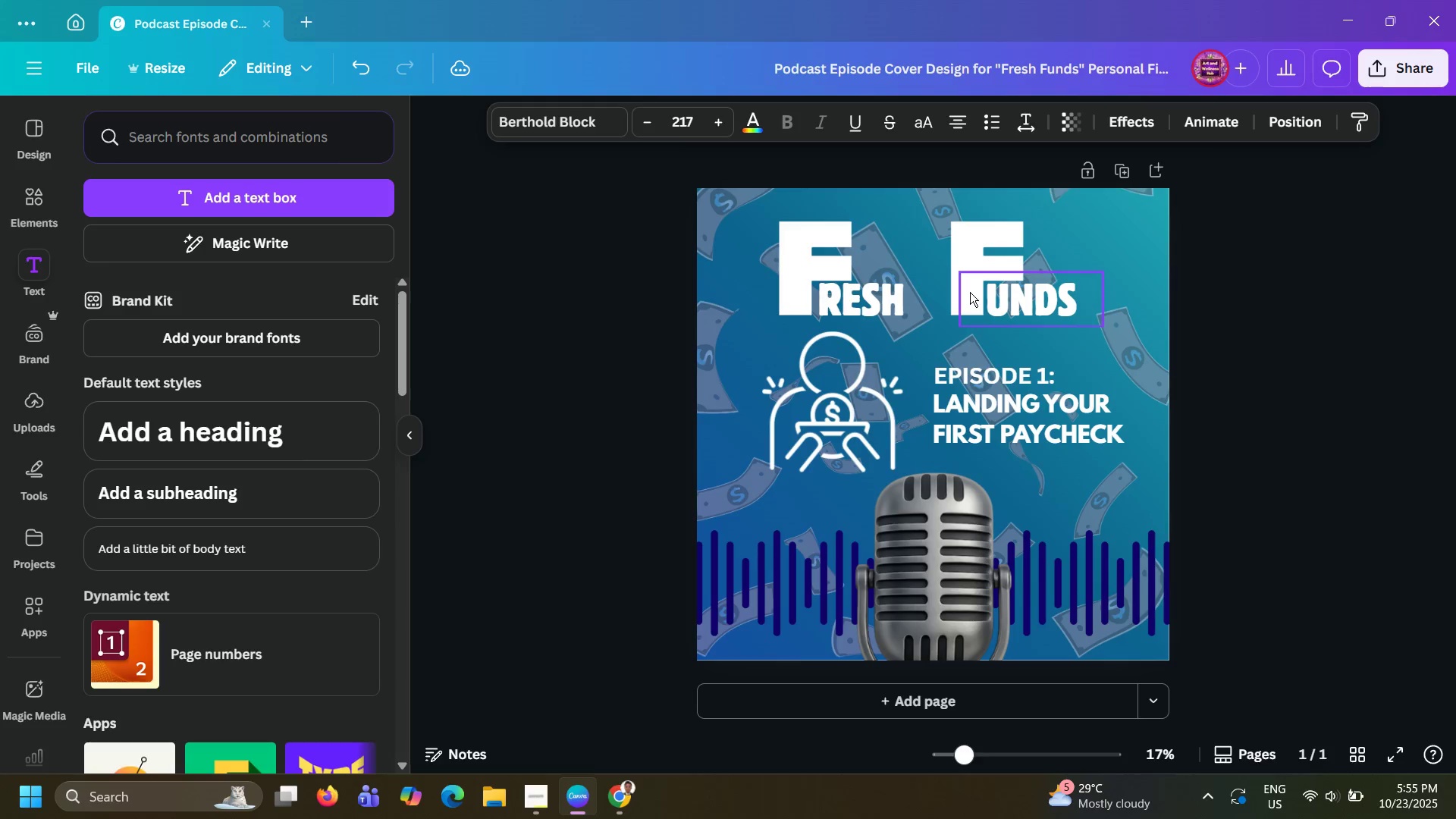 
key(ArrowRight)
 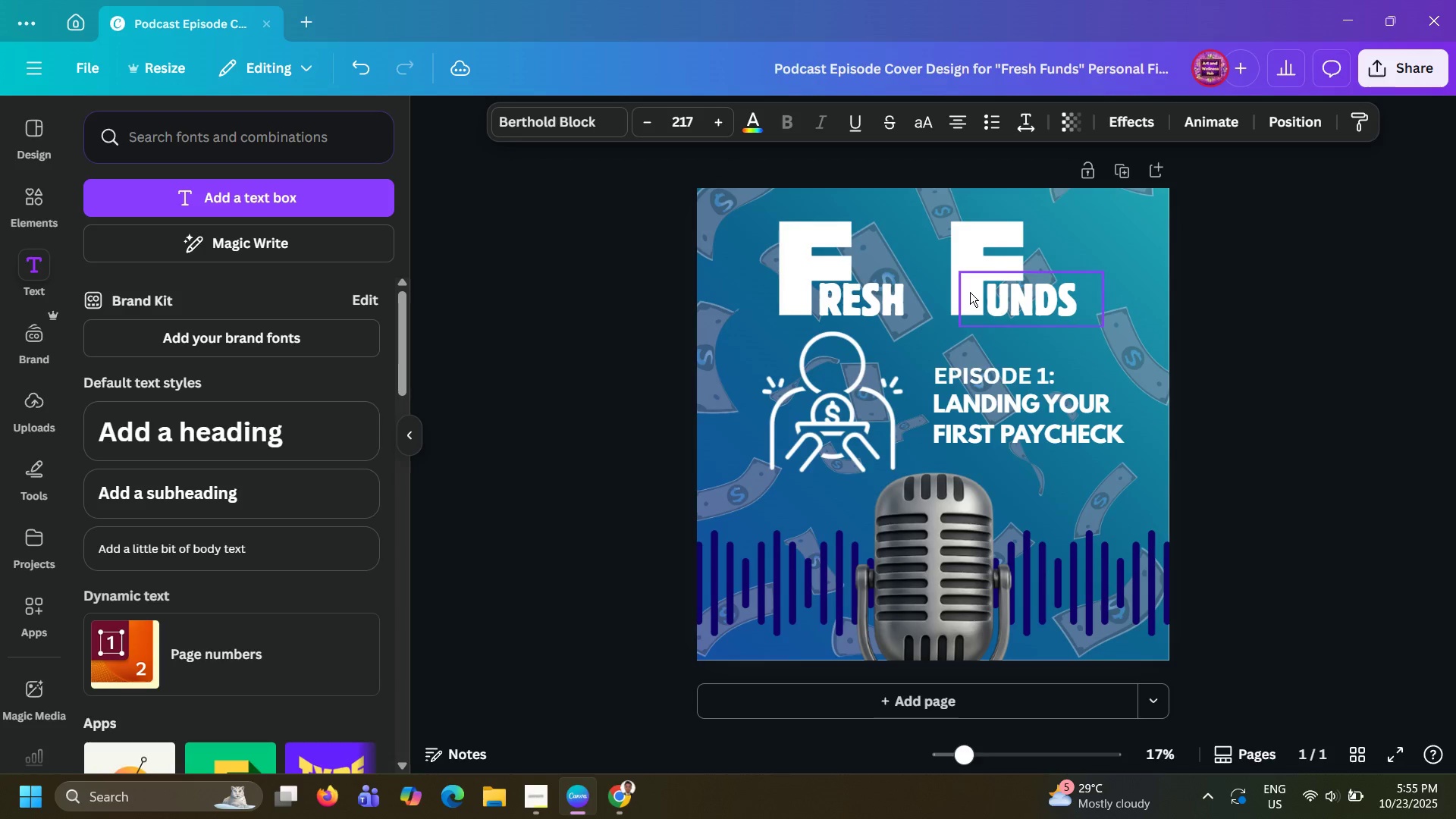 
key(ArrowRight)
 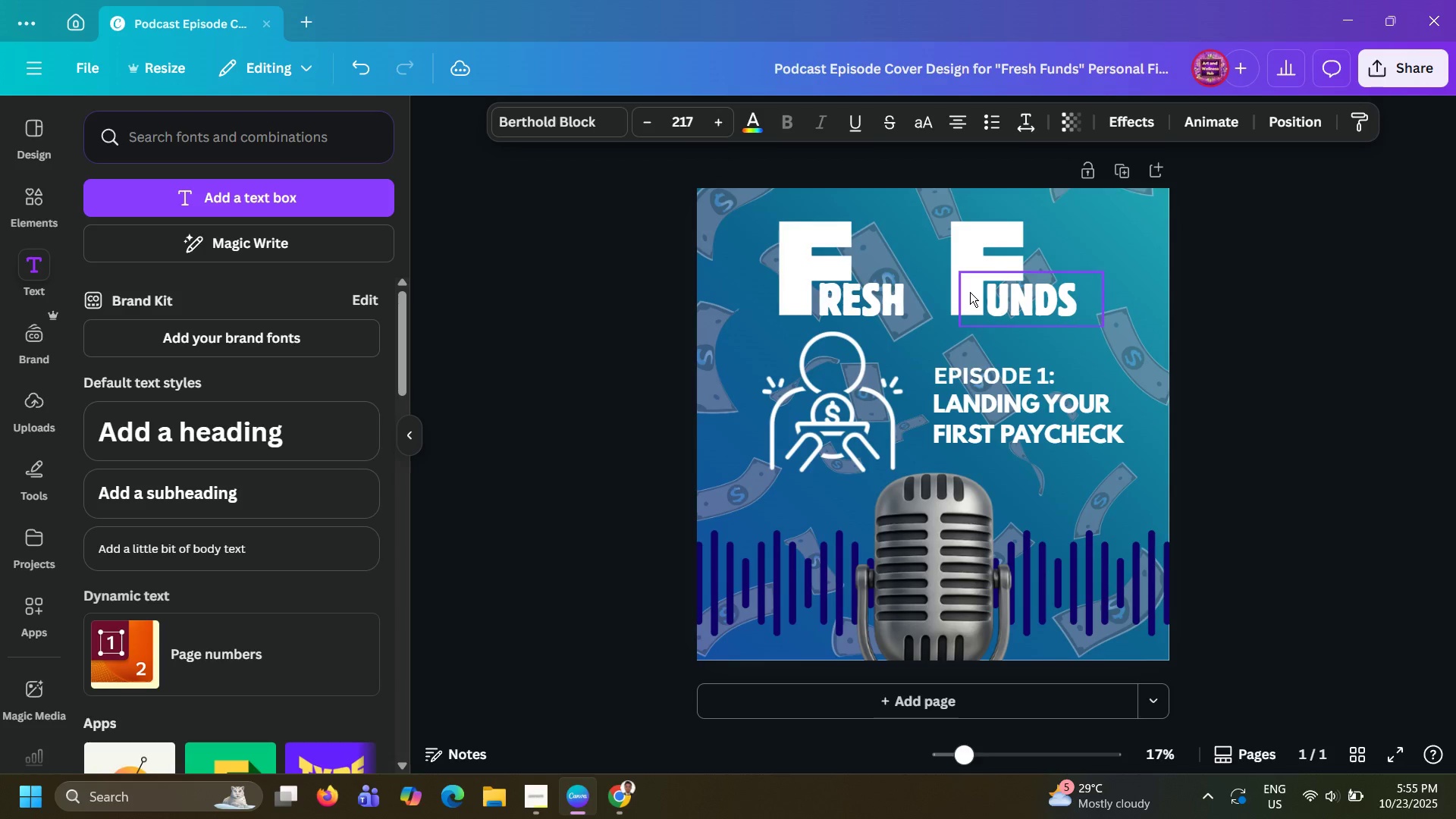 
key(ArrowRight)
 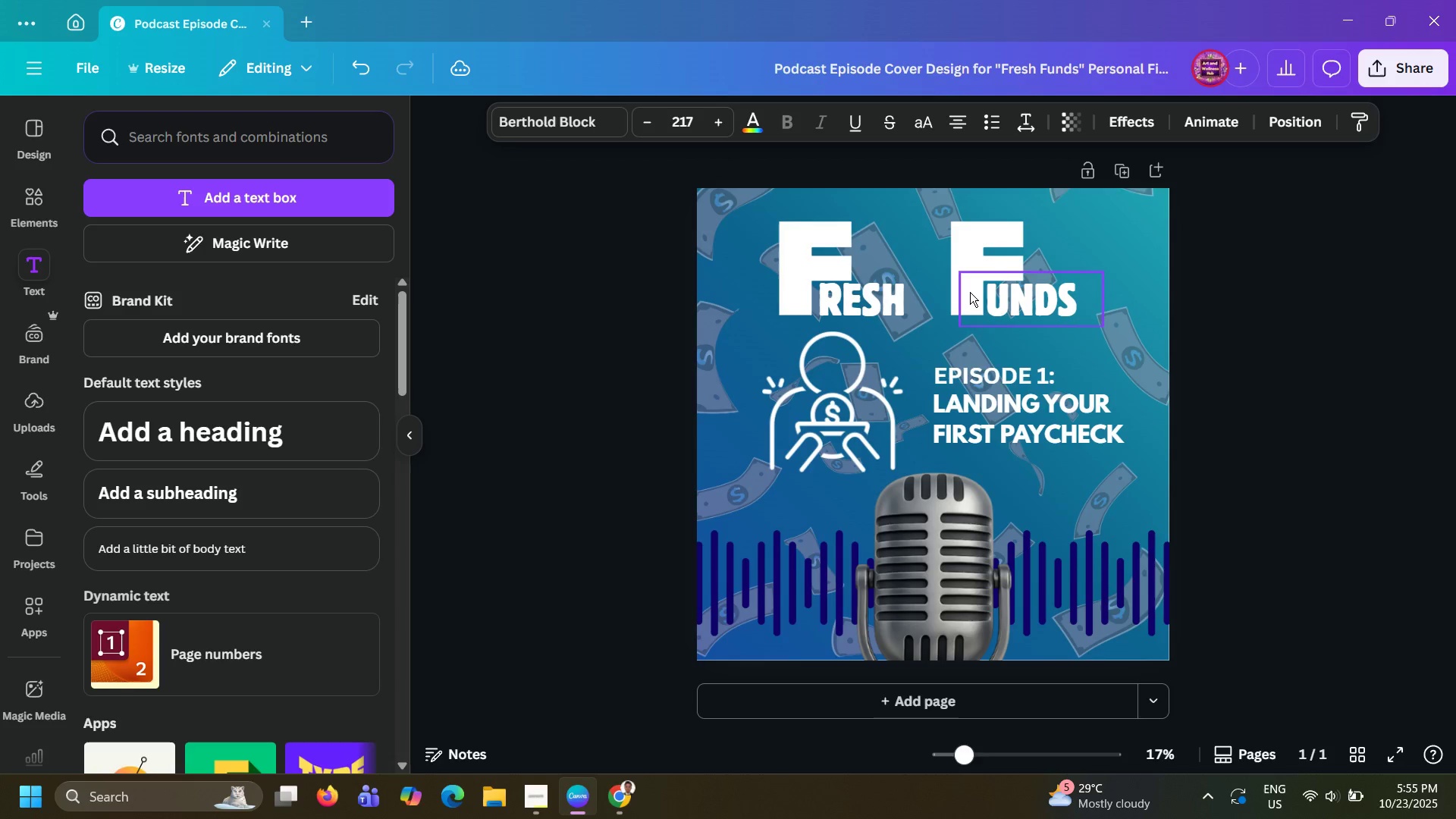 
key(ArrowRight)
 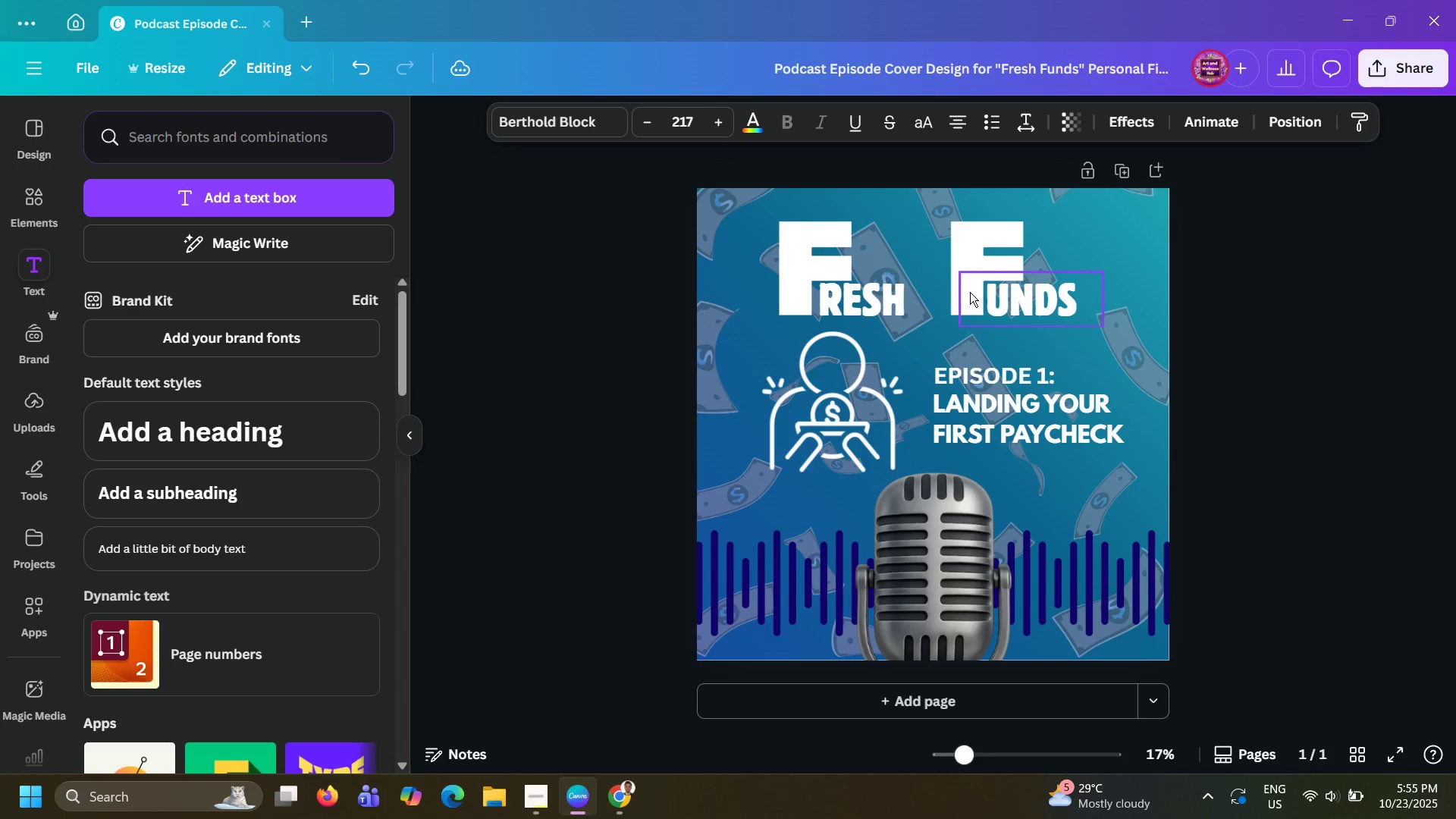 
key(ArrowRight)
 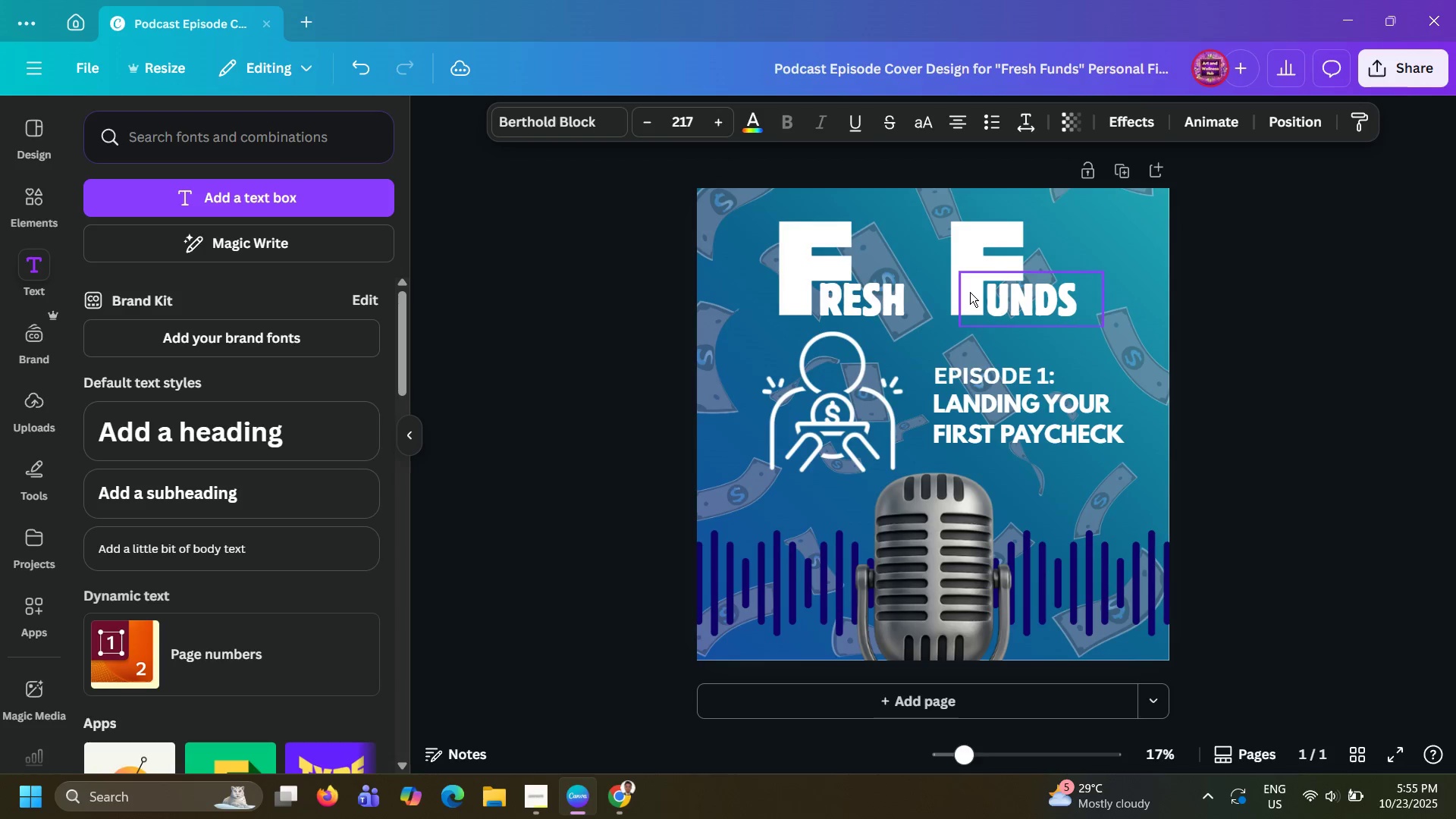 
key(ArrowRight)
 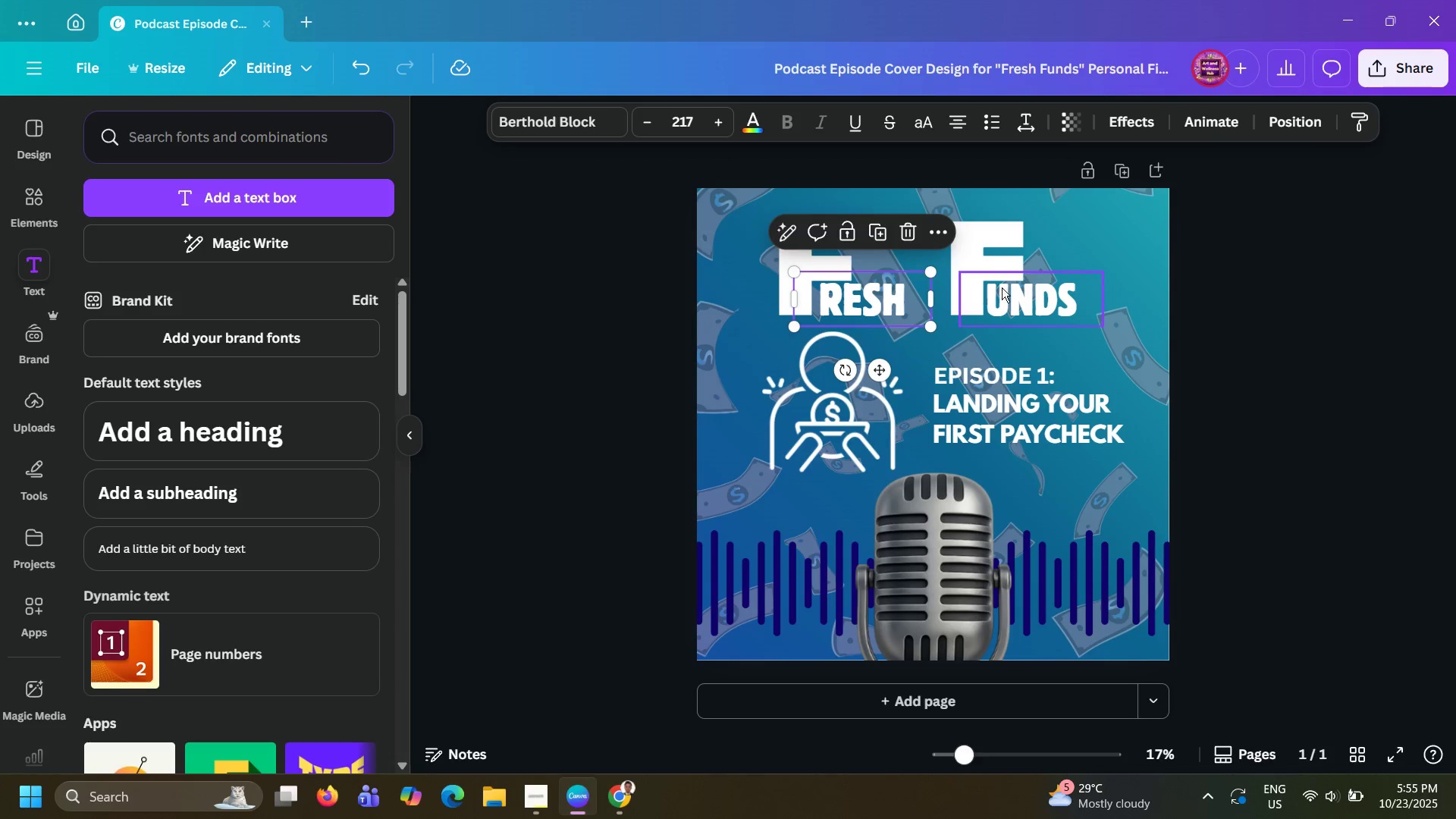 
left_click([1026, 287])
 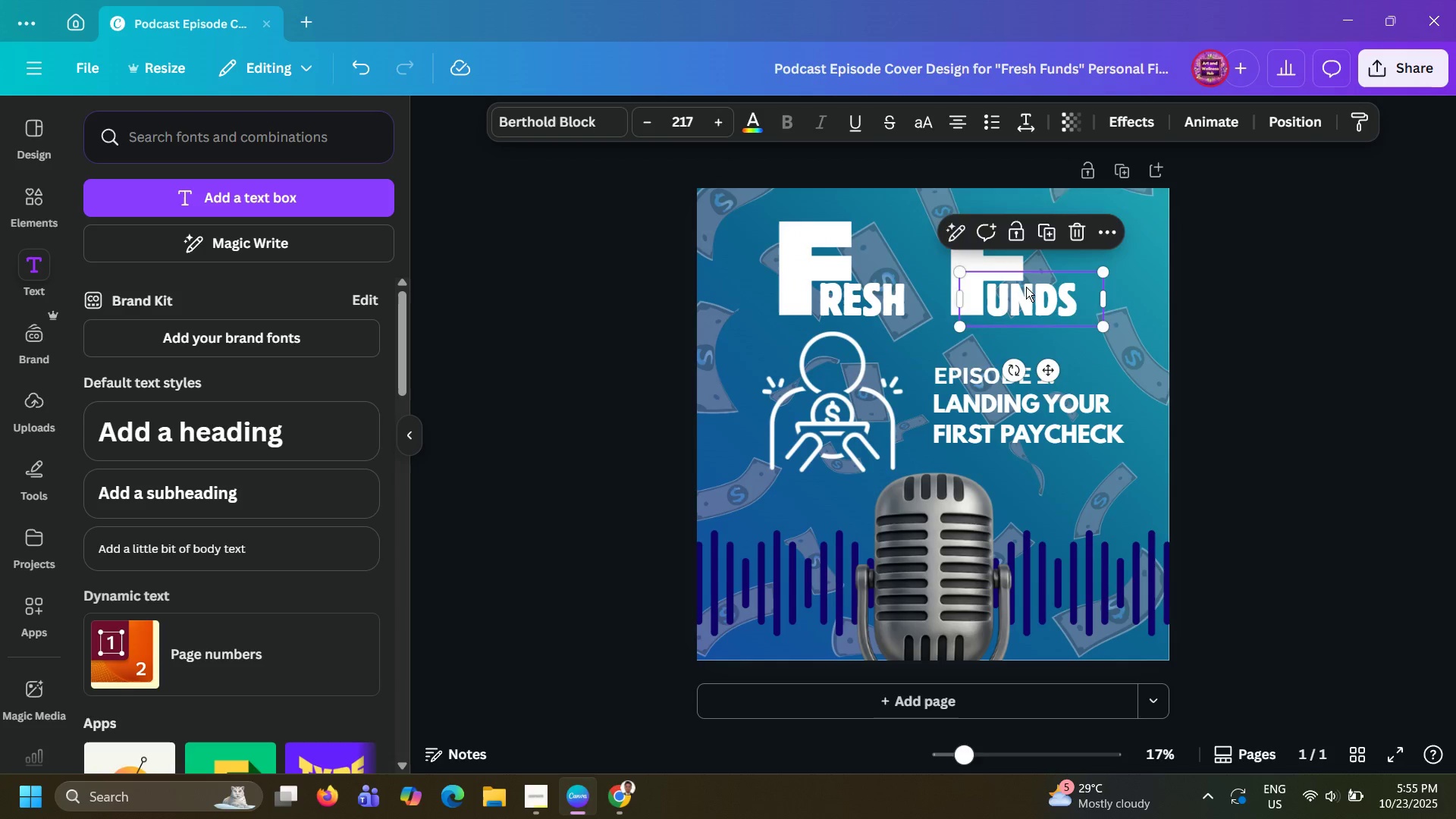 
key(ArrowRight)
 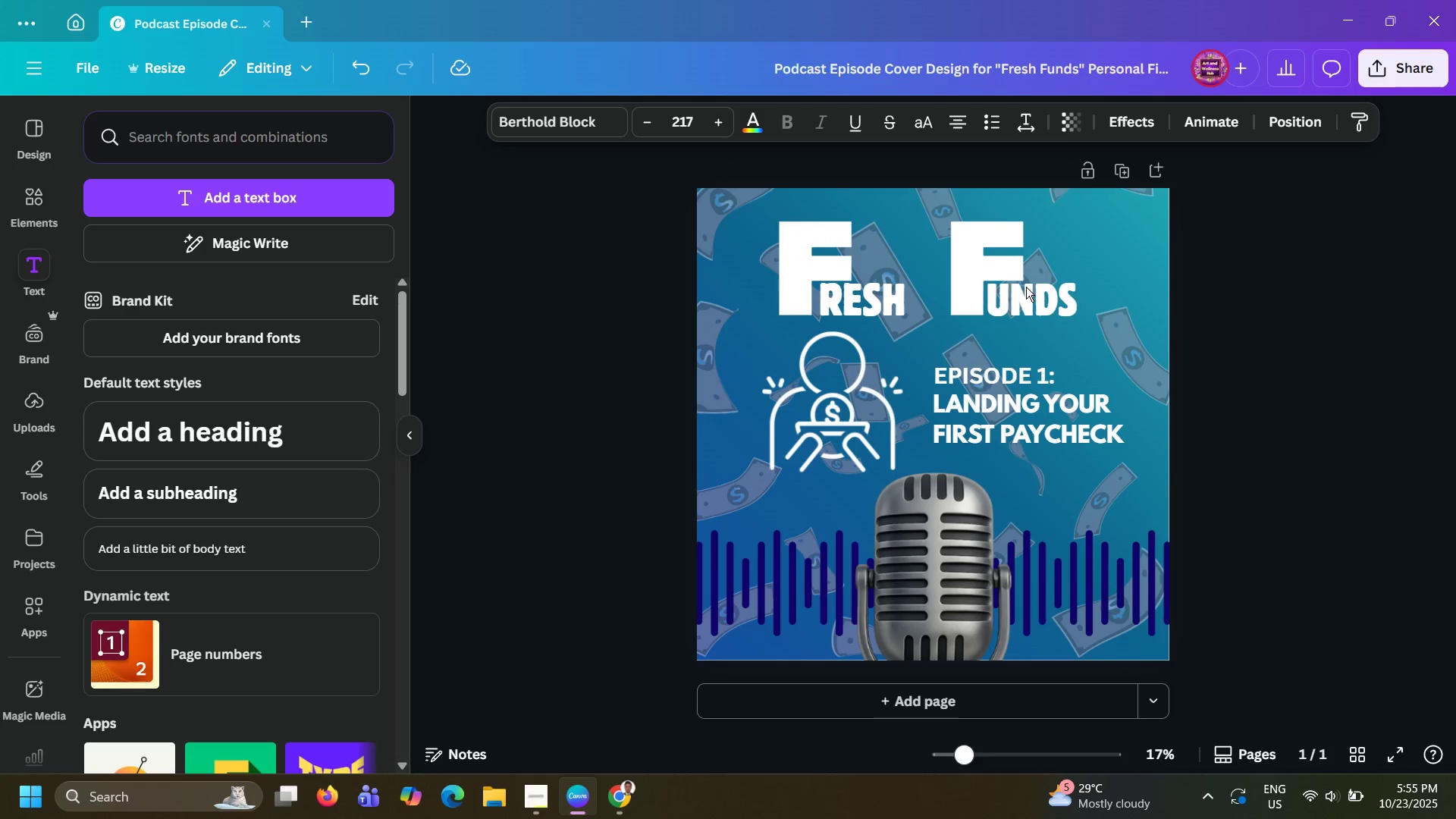 
key(ArrowRight)
 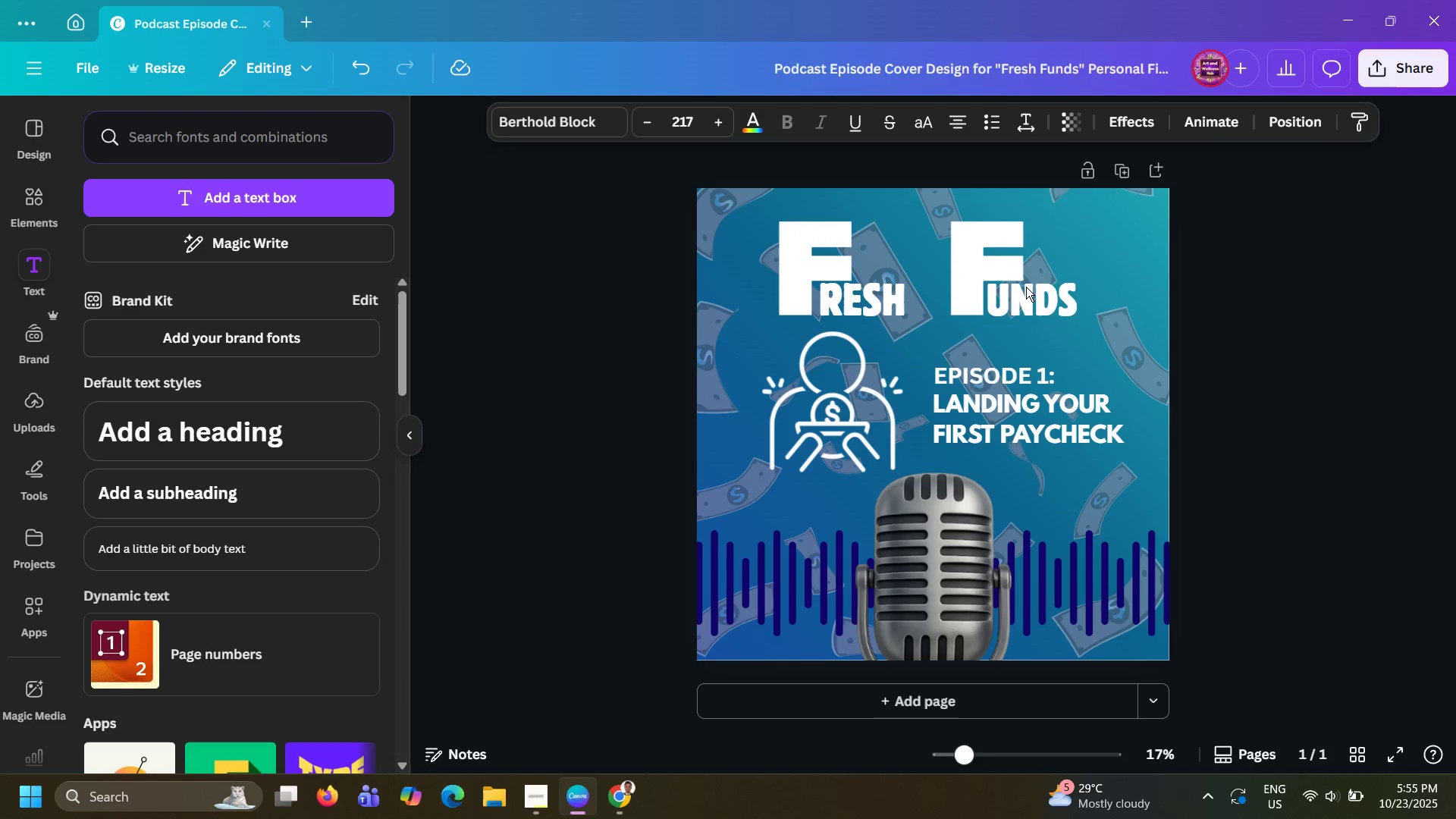 
key(ArrowRight)
 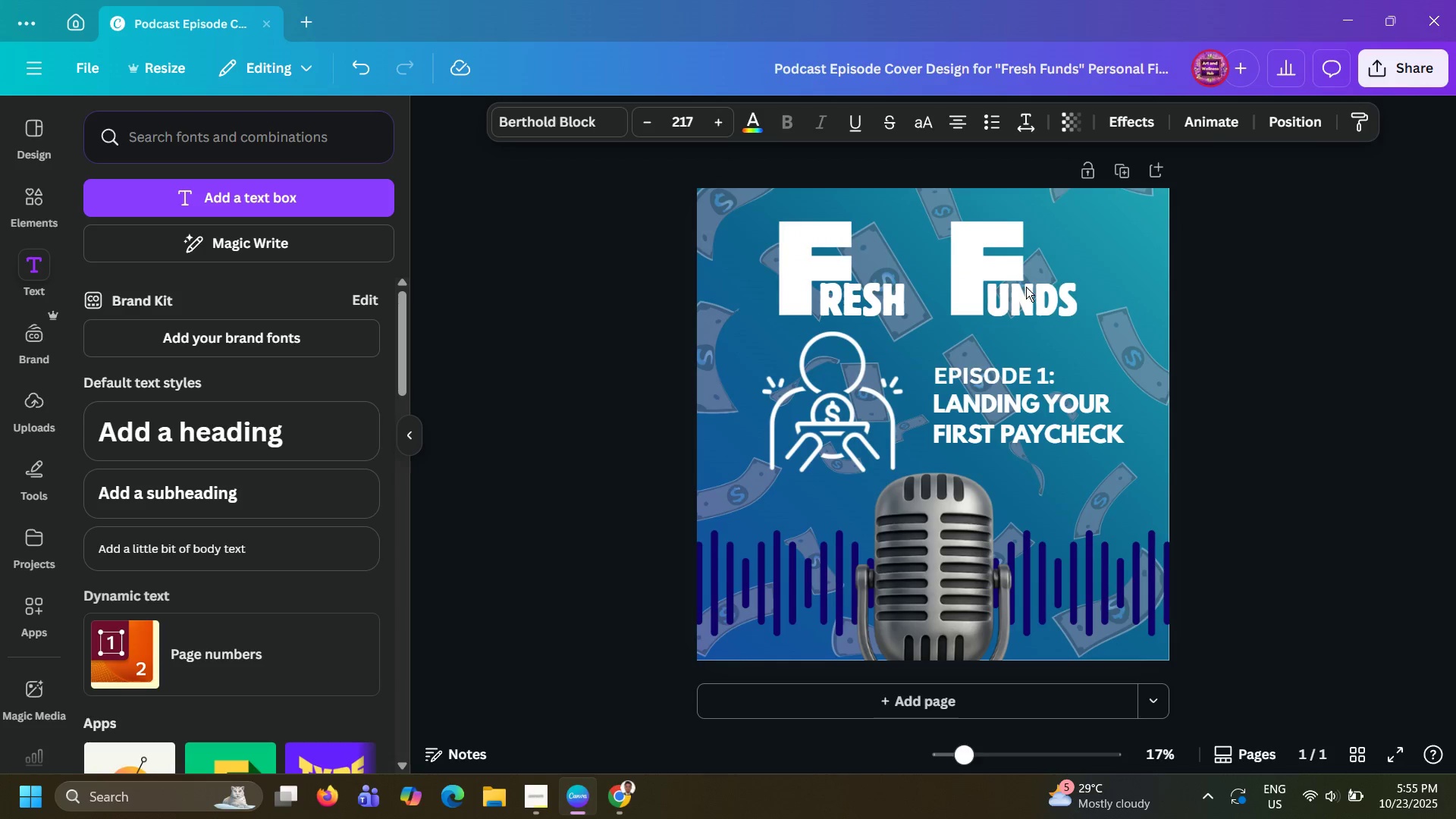 
key(ArrowRight)
 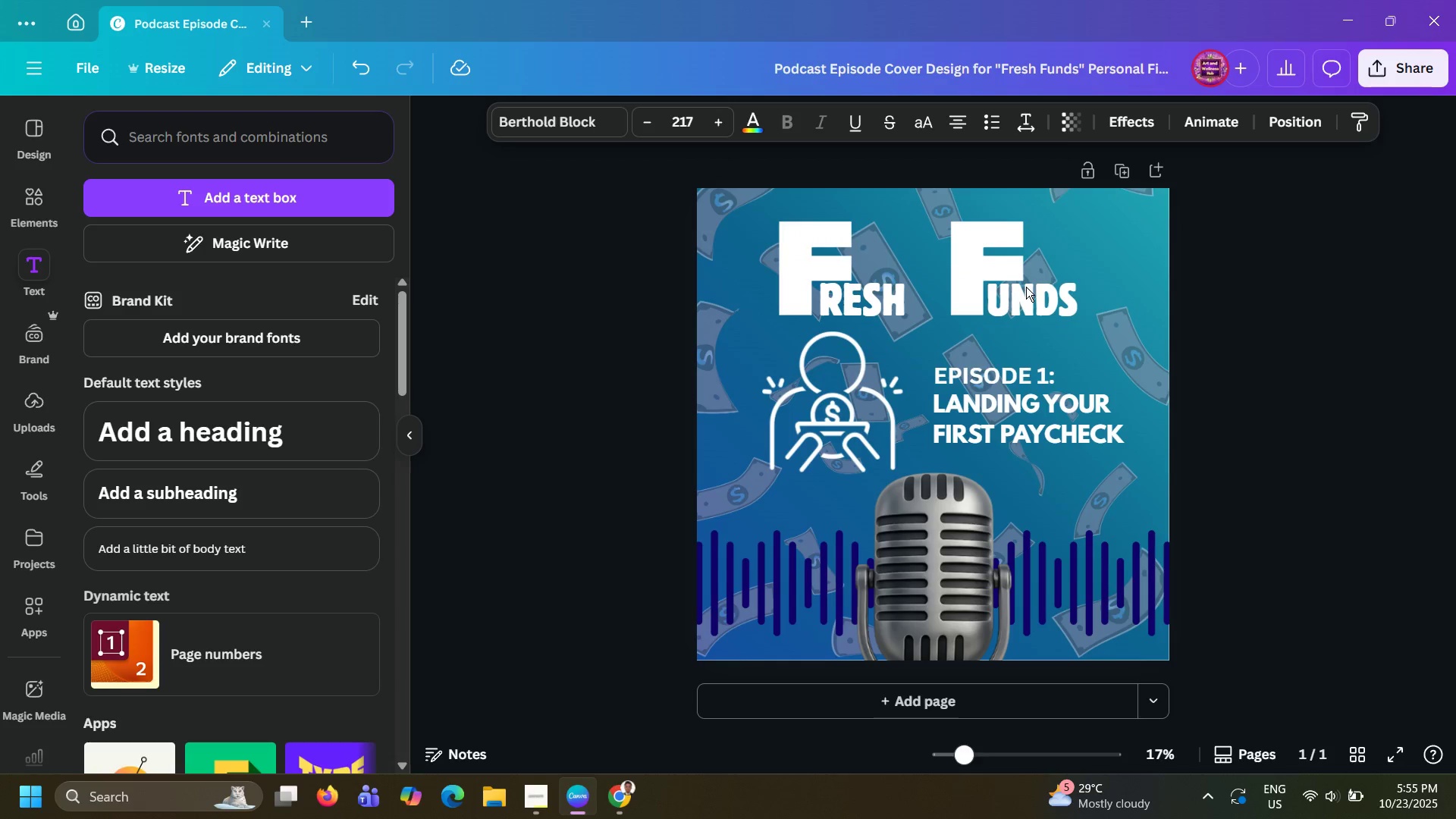 
key(ArrowRight)
 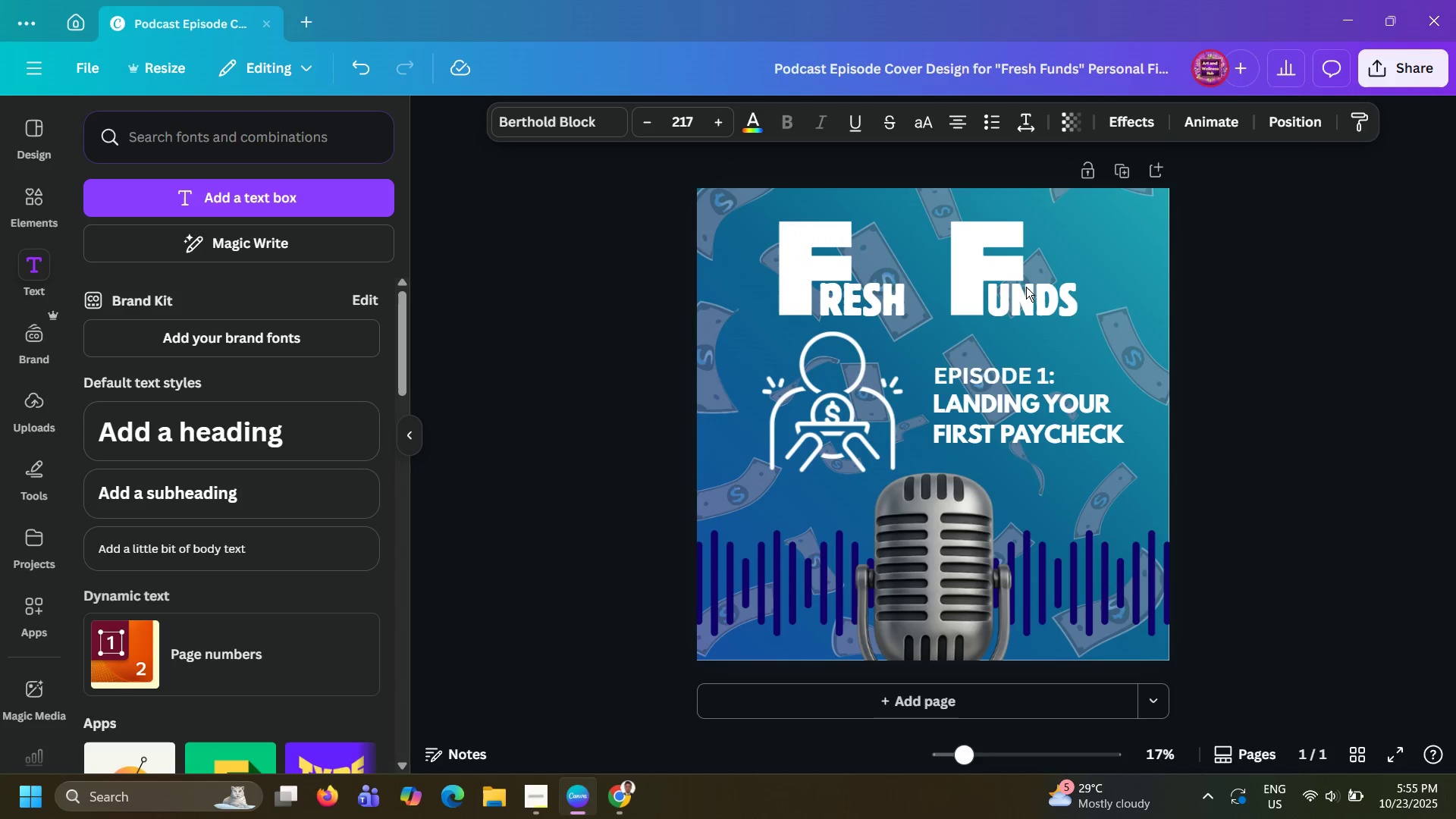 
key(ArrowRight)
 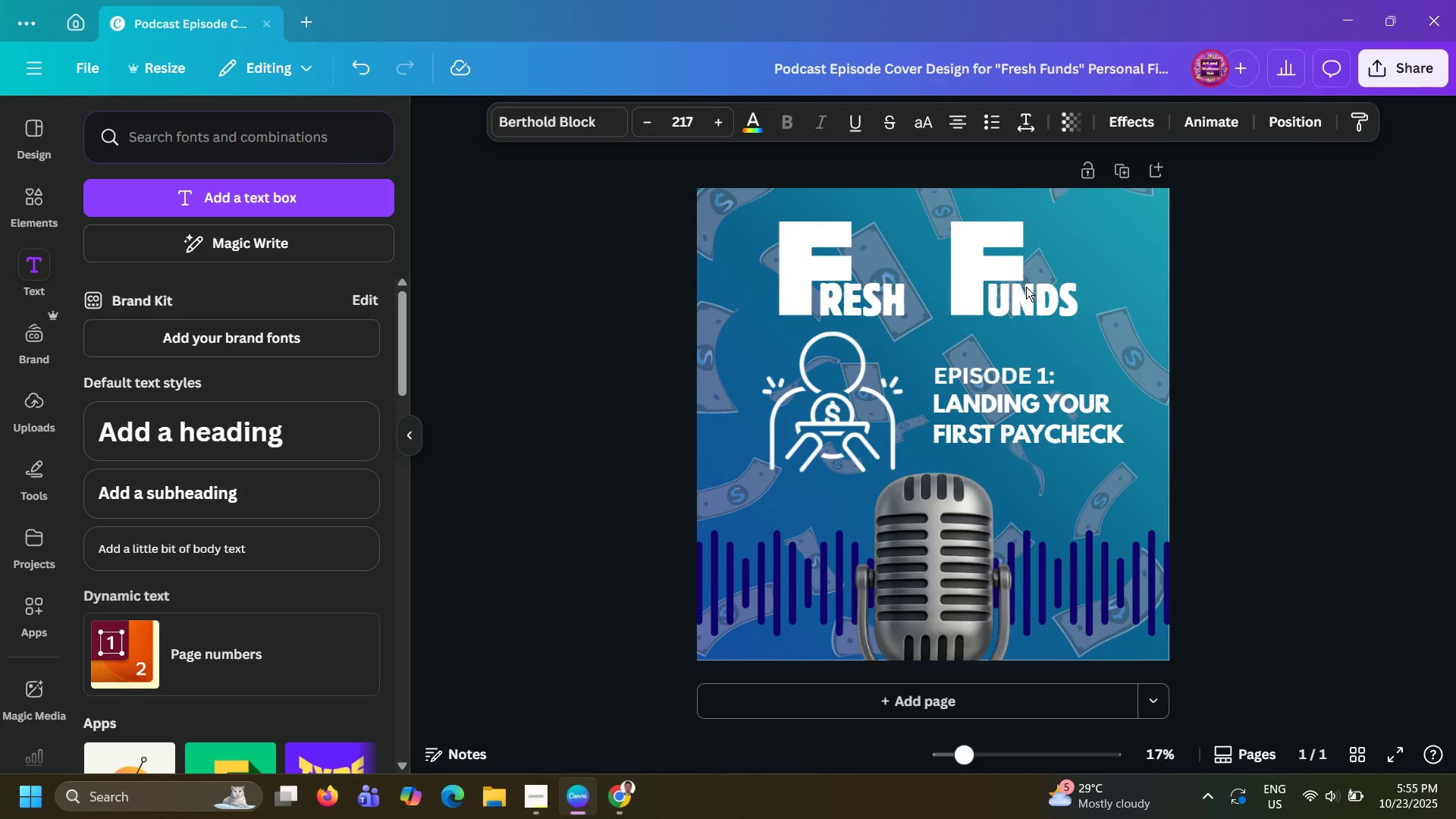 
key(ArrowRight)
 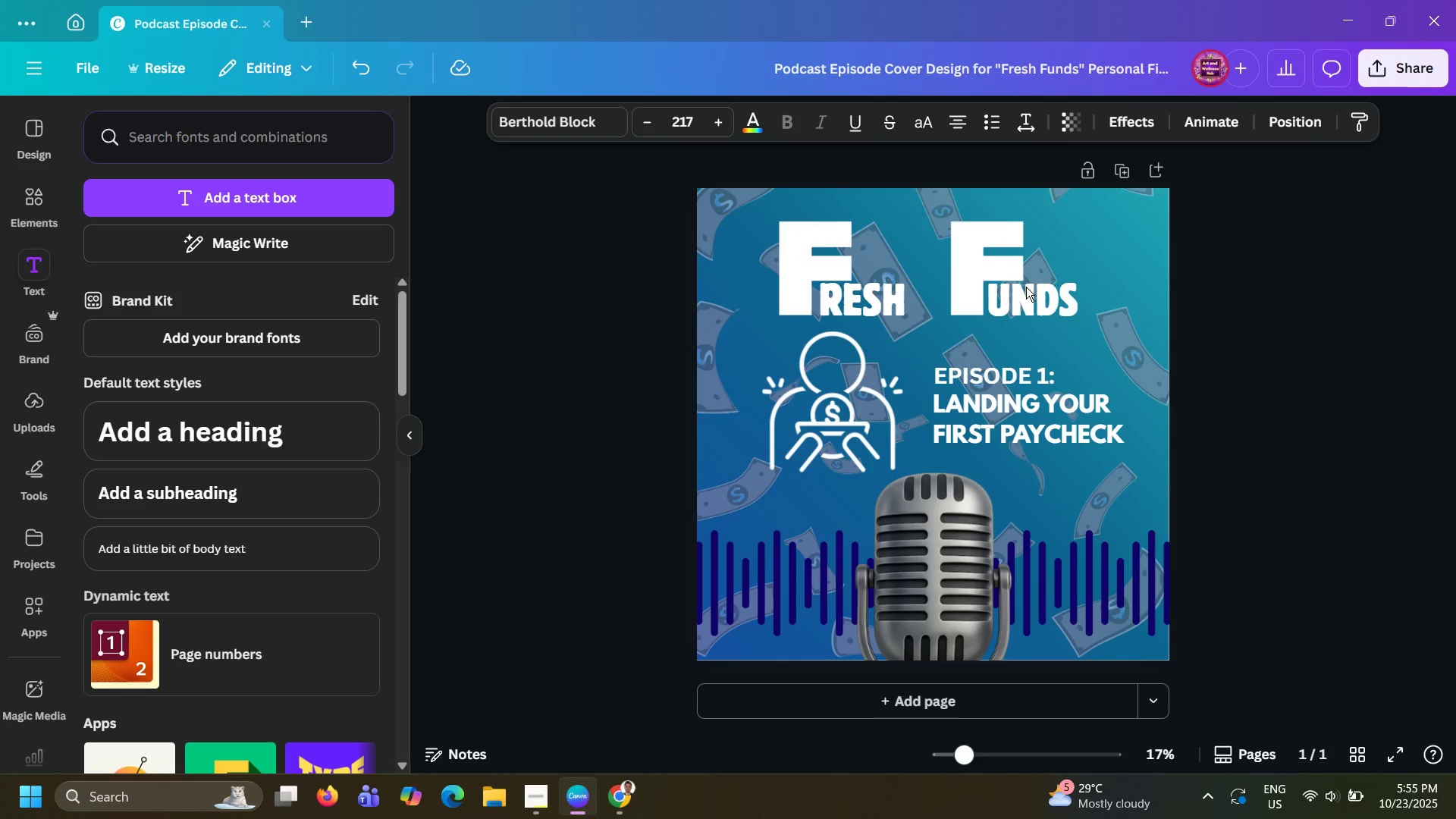 
key(ArrowRight)
 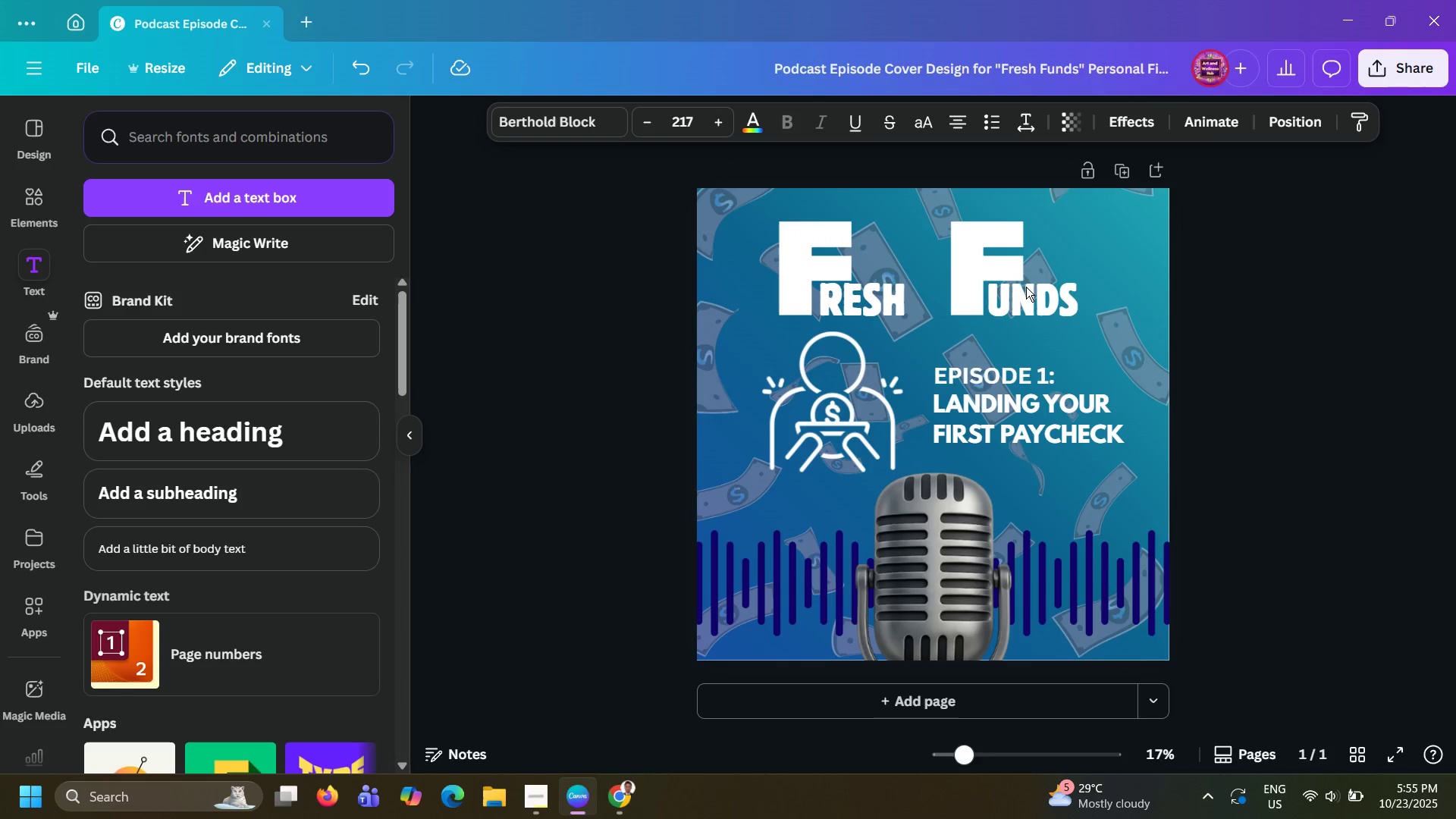 
key(ArrowRight)
 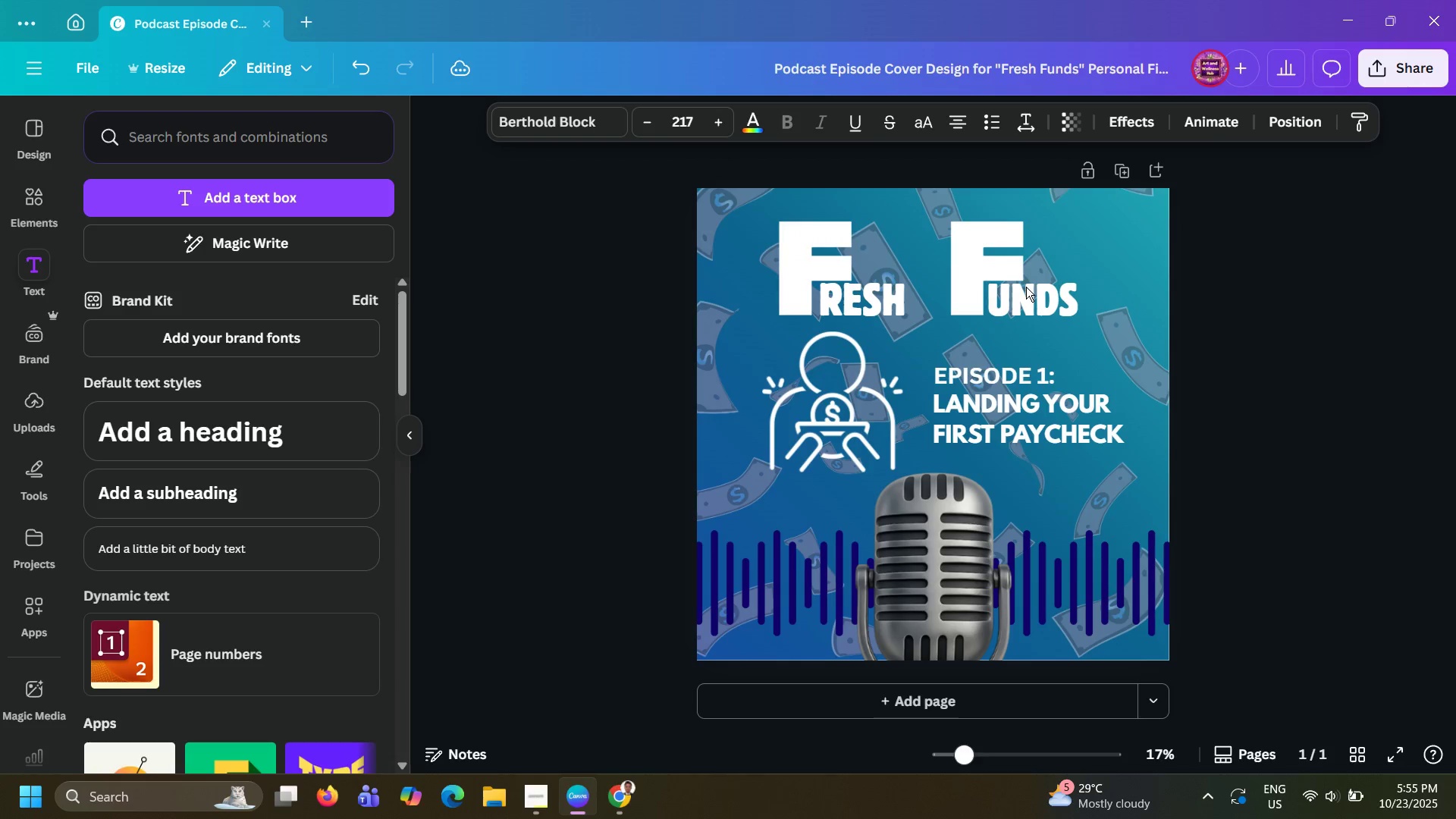 
key(ArrowRight)
 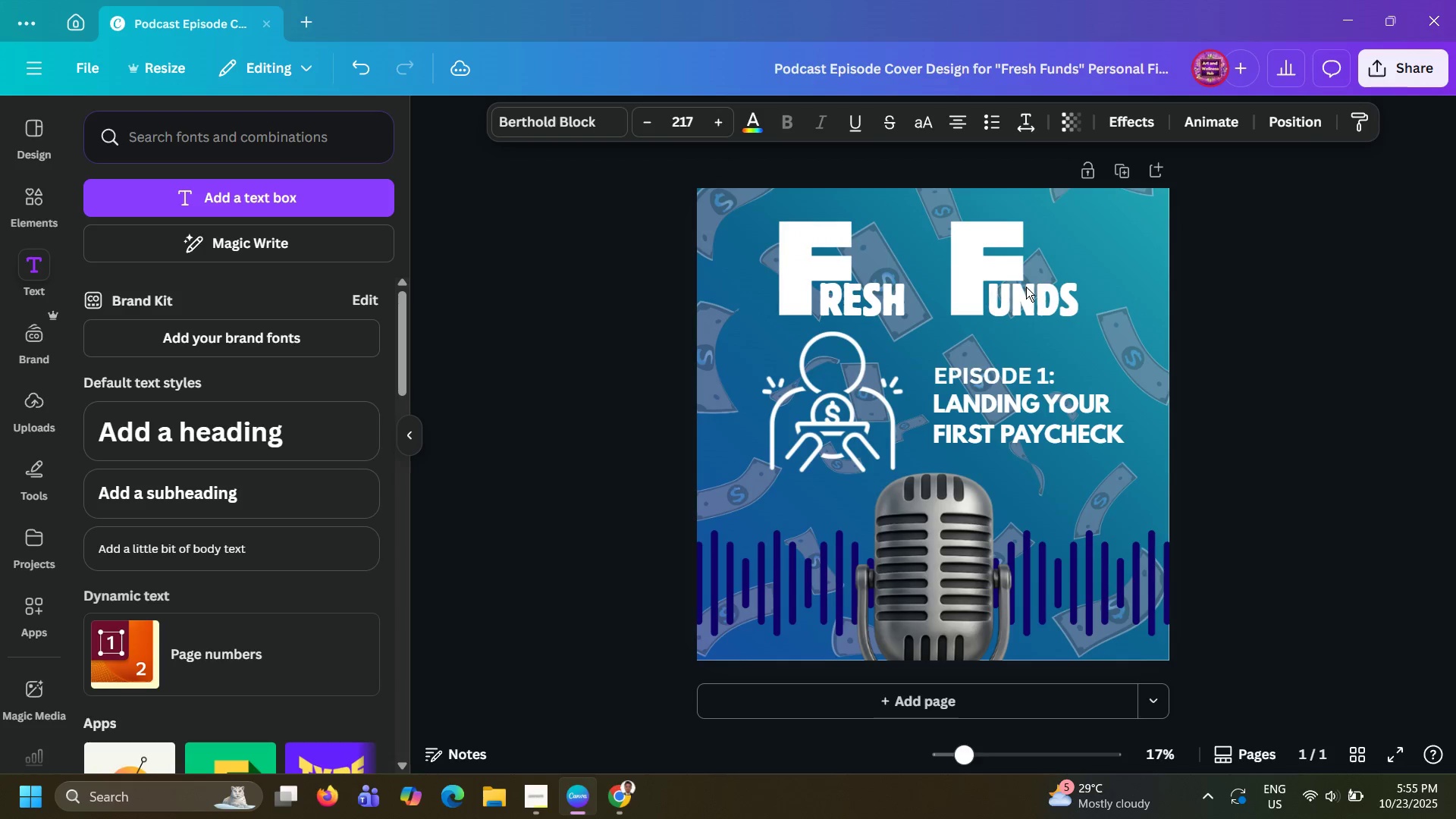 
key(ArrowRight)
 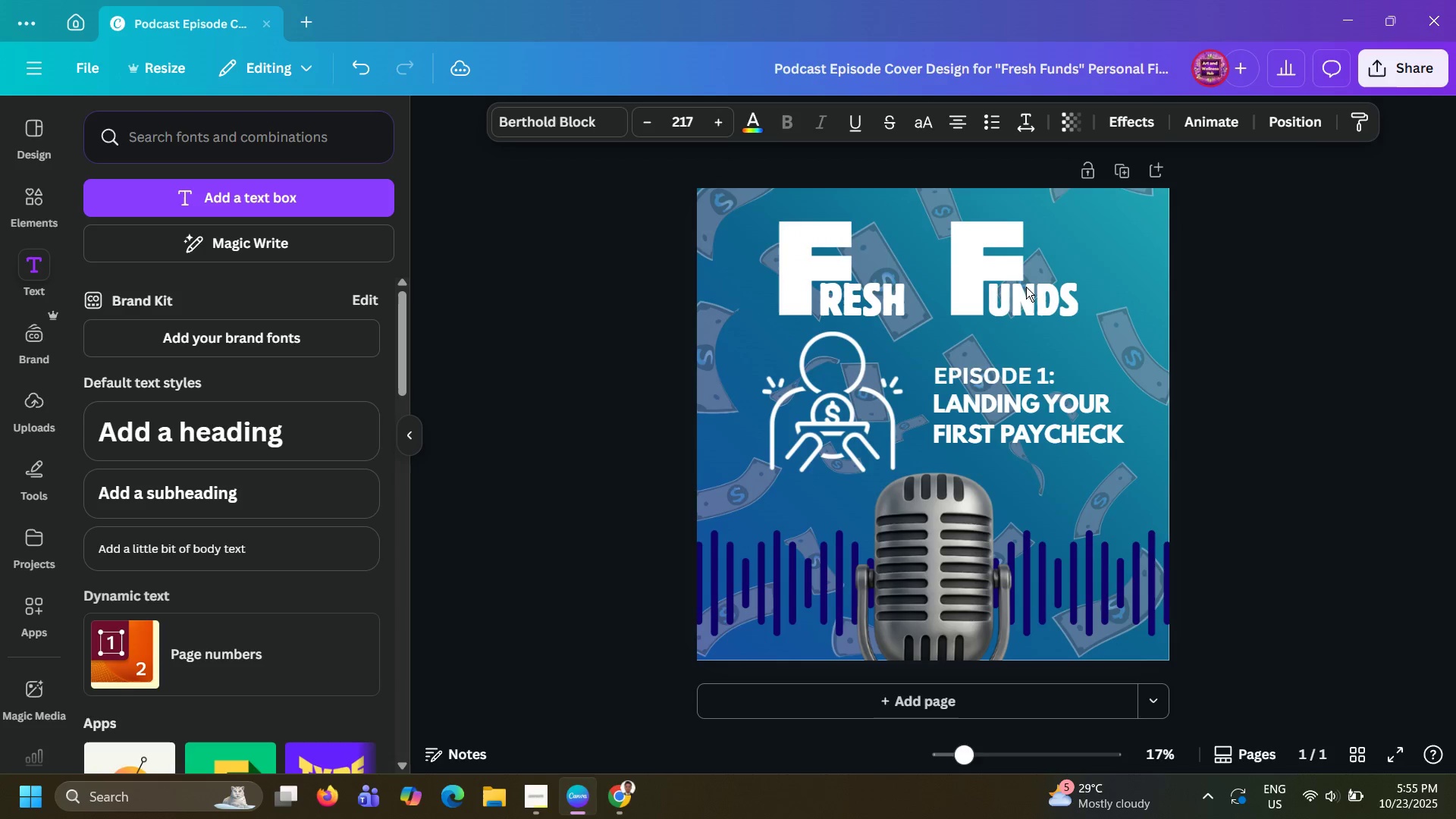 
key(ArrowRight)
 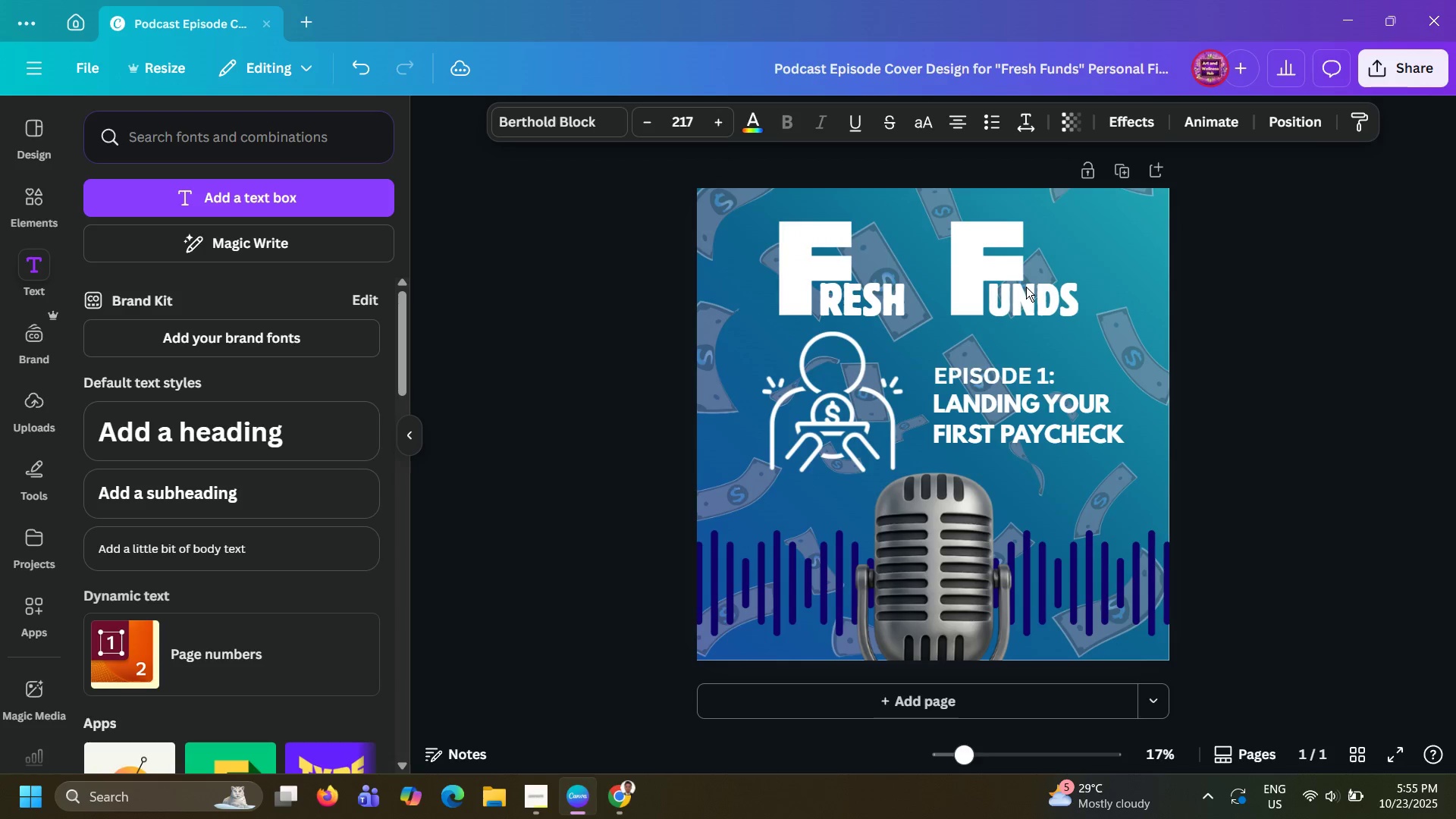 
key(ArrowRight)
 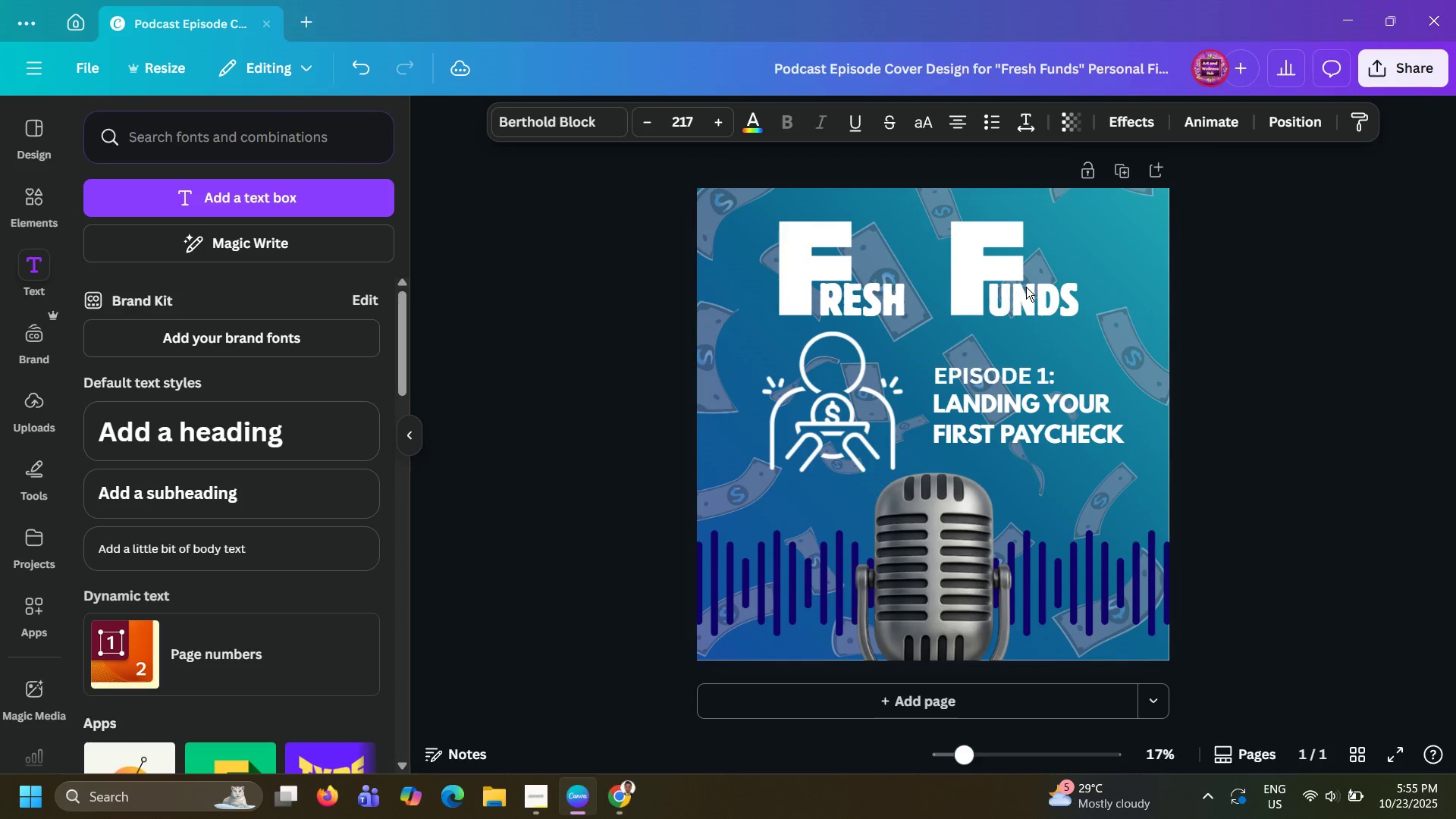 
key(ArrowRight)
 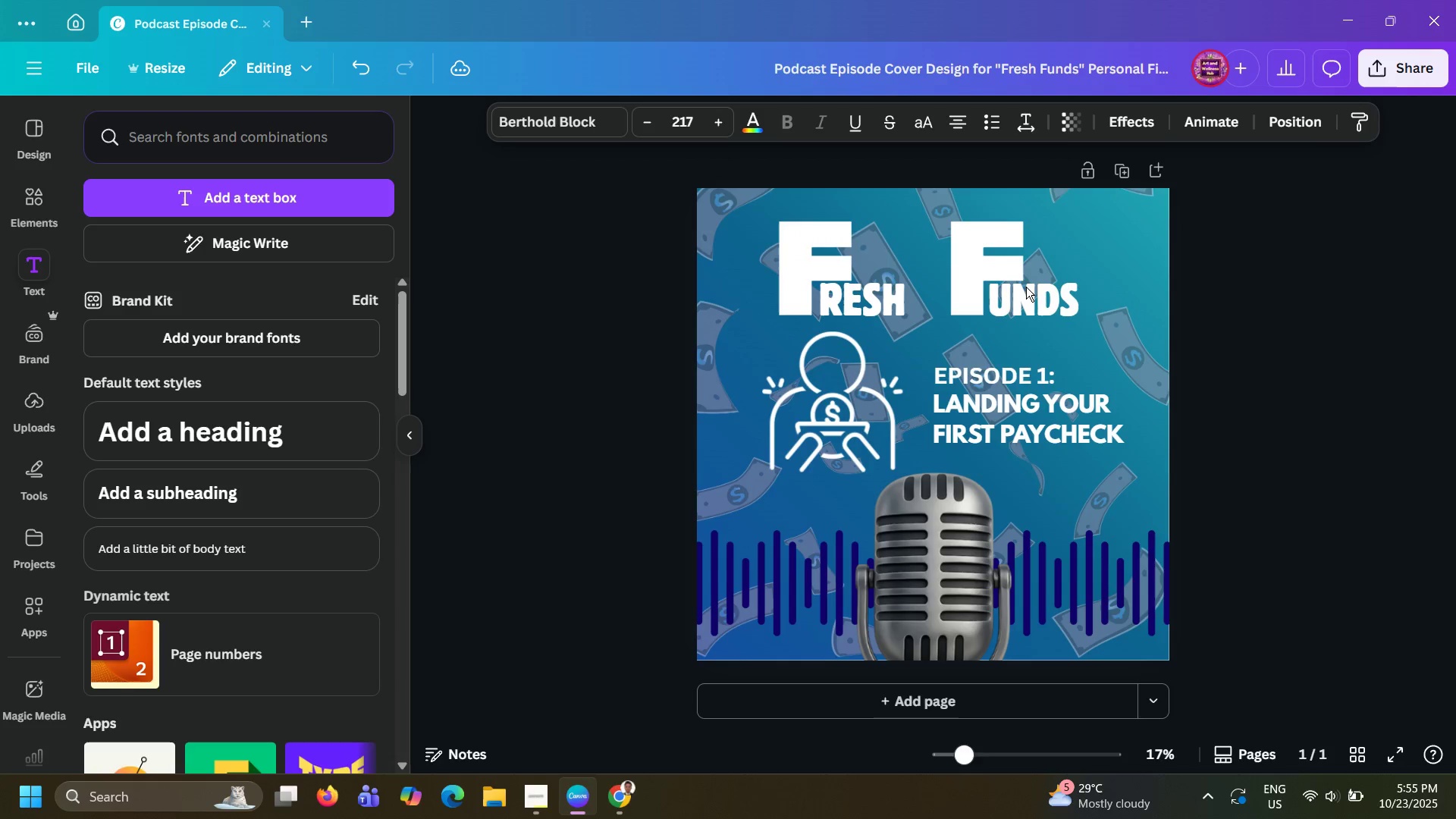 
key(ArrowRight)
 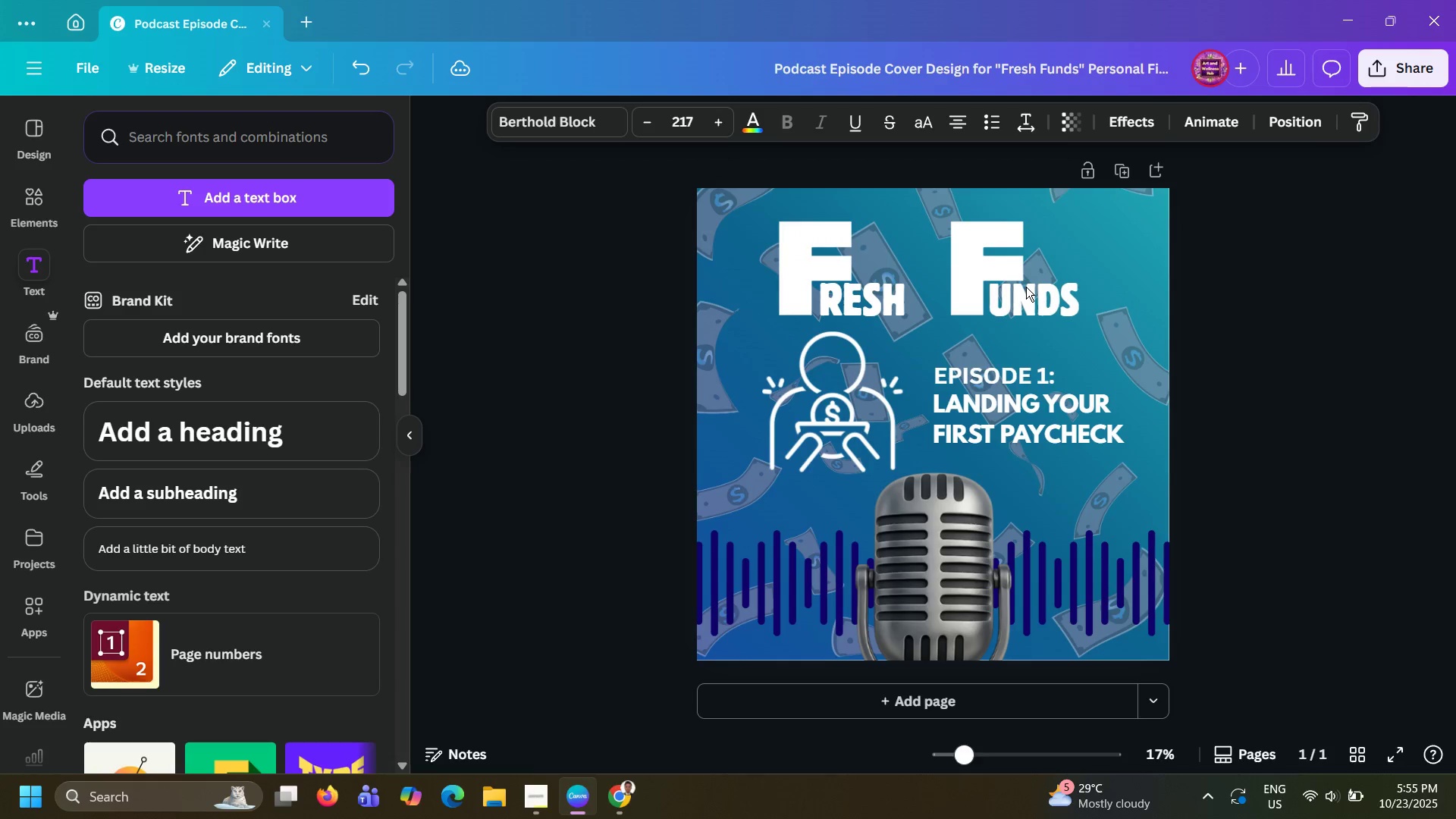 
key(ArrowRight)
 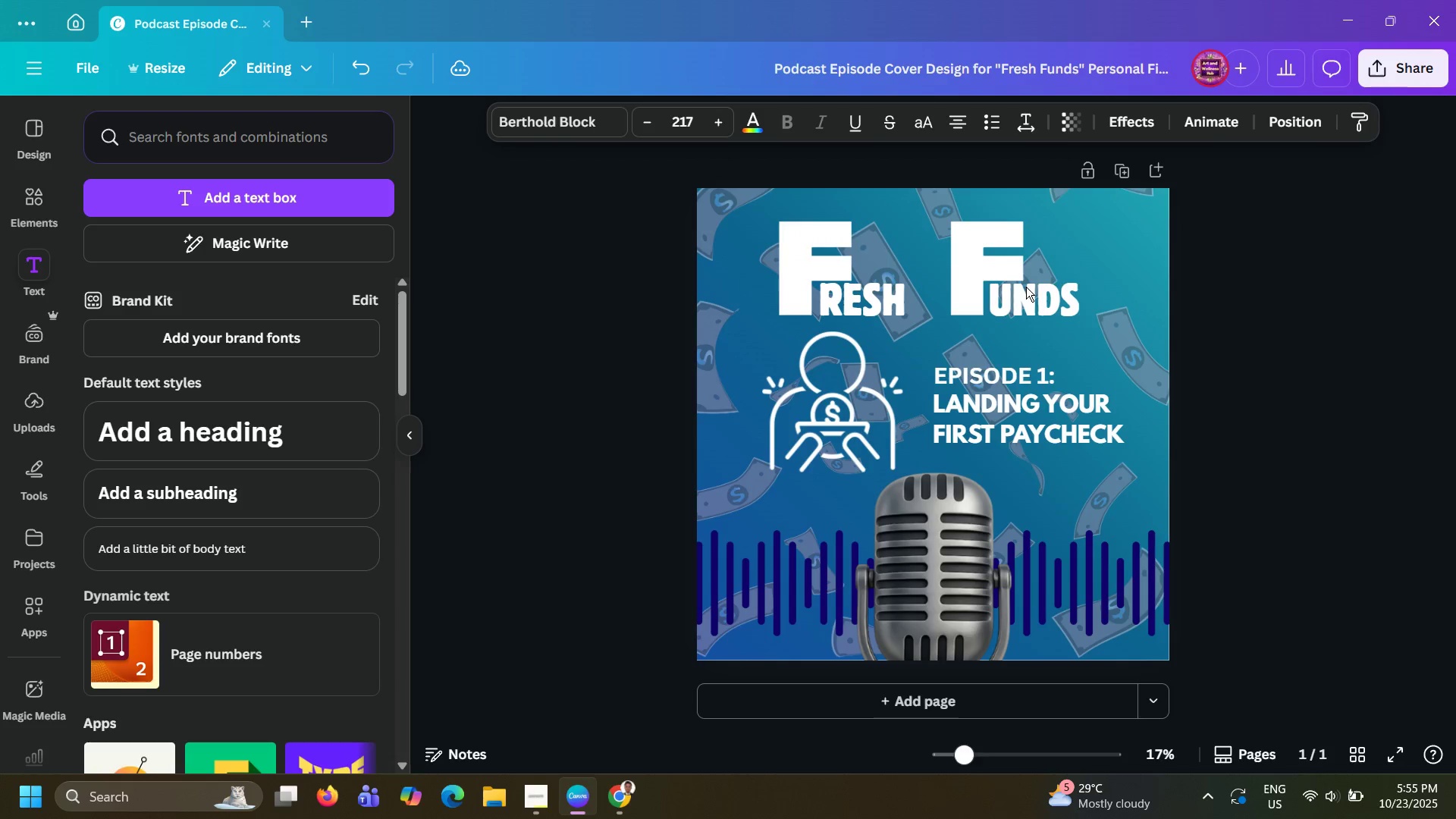 
key(ArrowRight)
 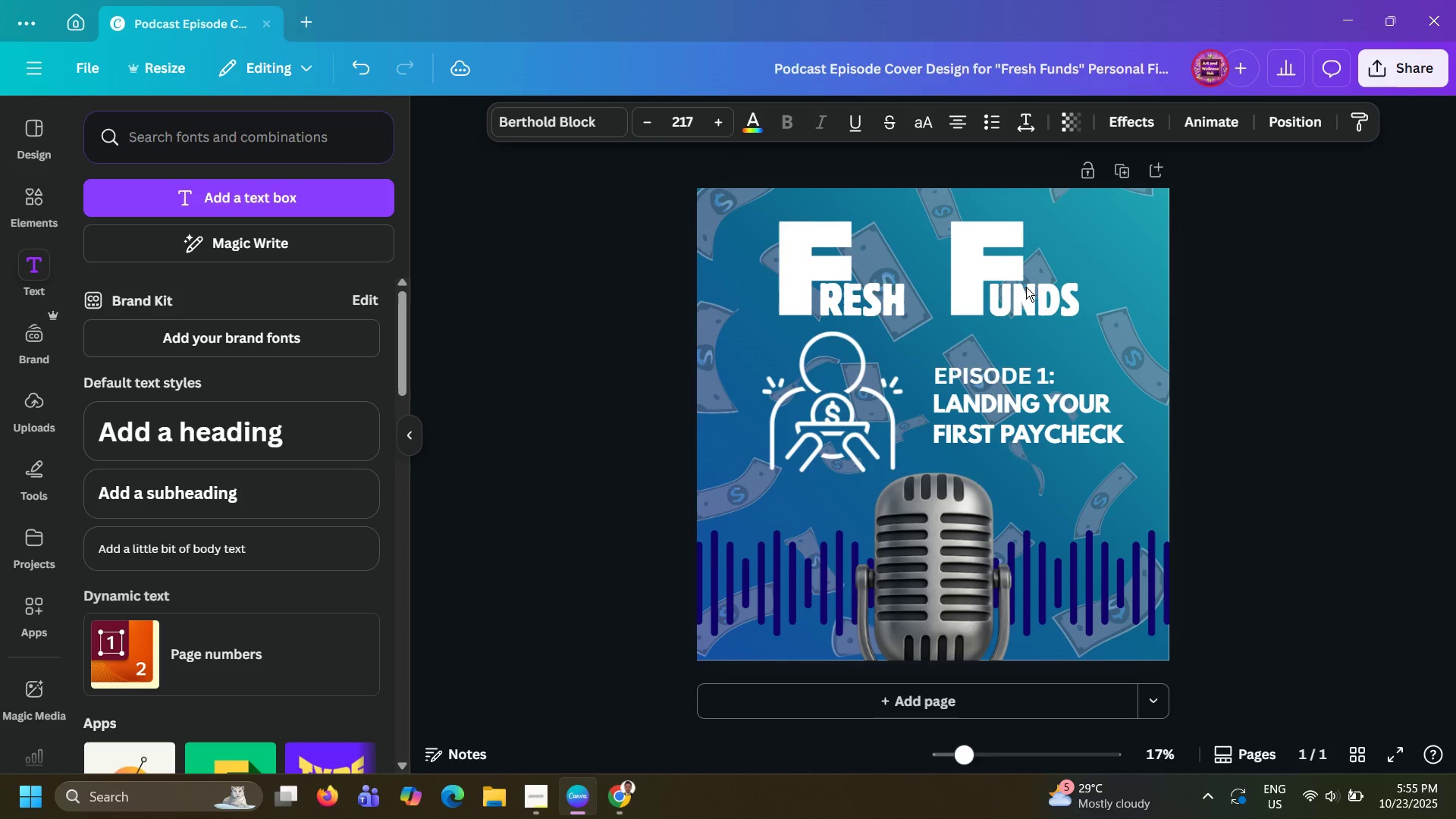 
key(ArrowRight)
 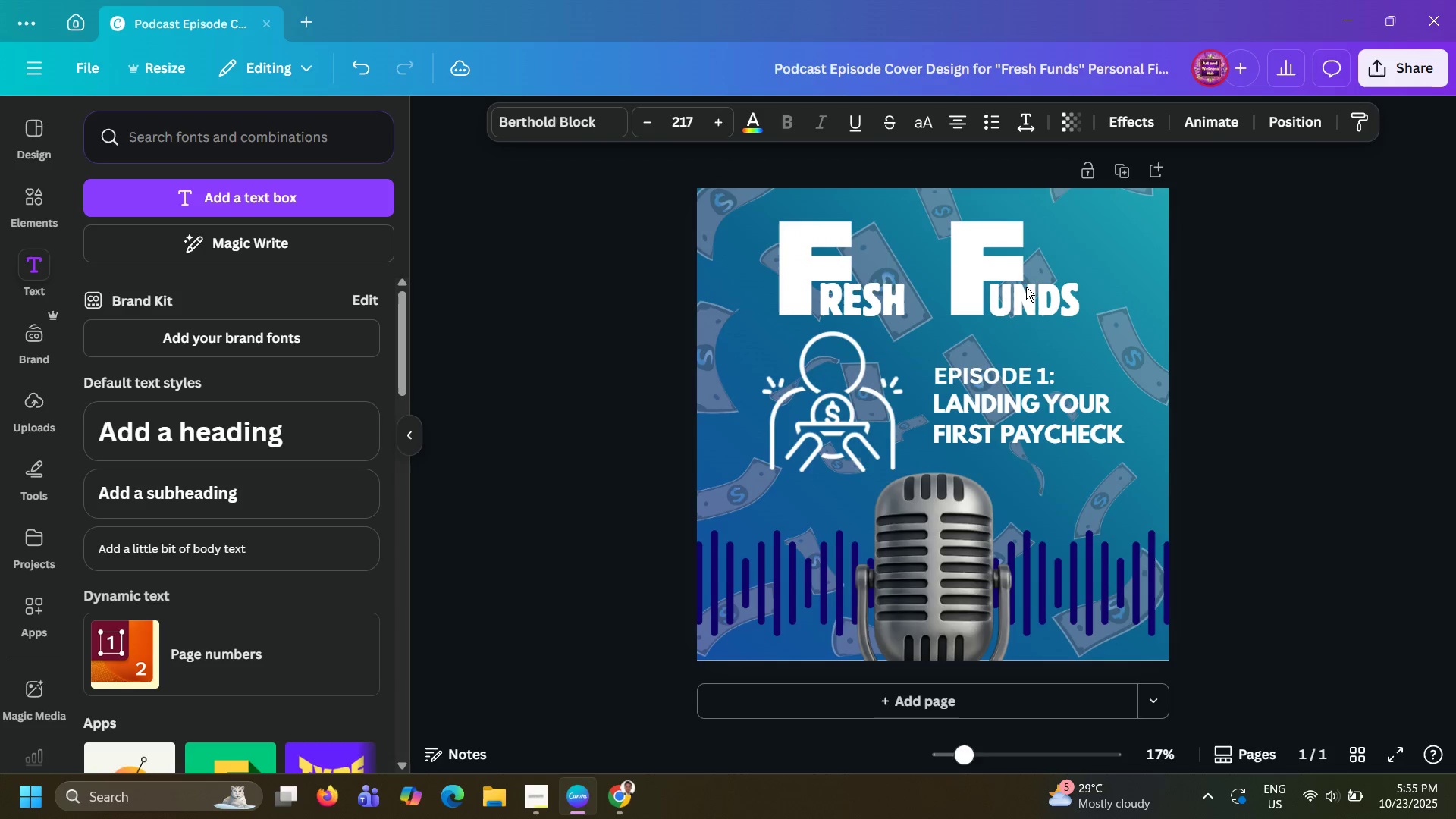 
key(ArrowRight)
 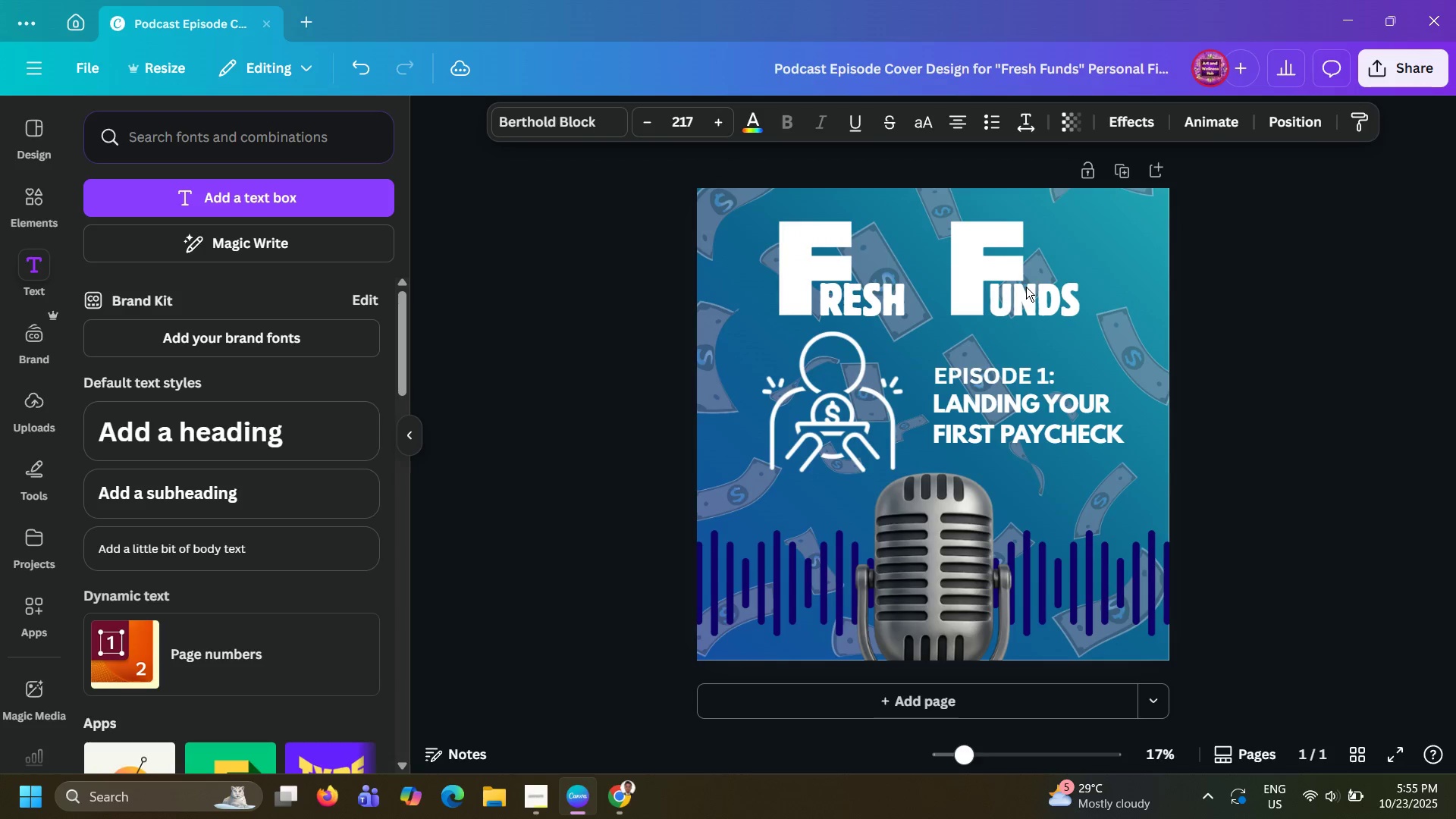 
key(ArrowRight)
 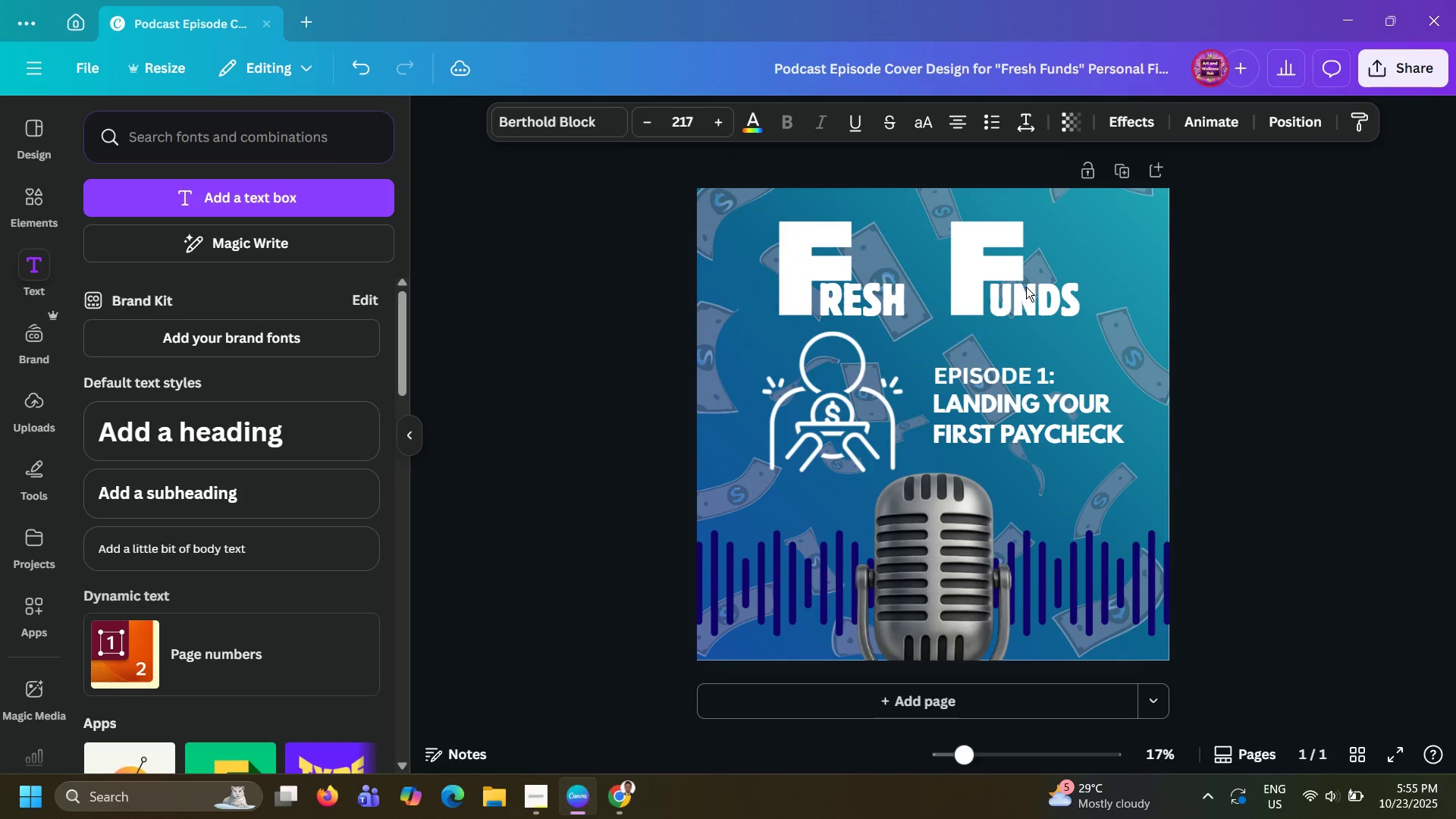 
key(ArrowRight)
 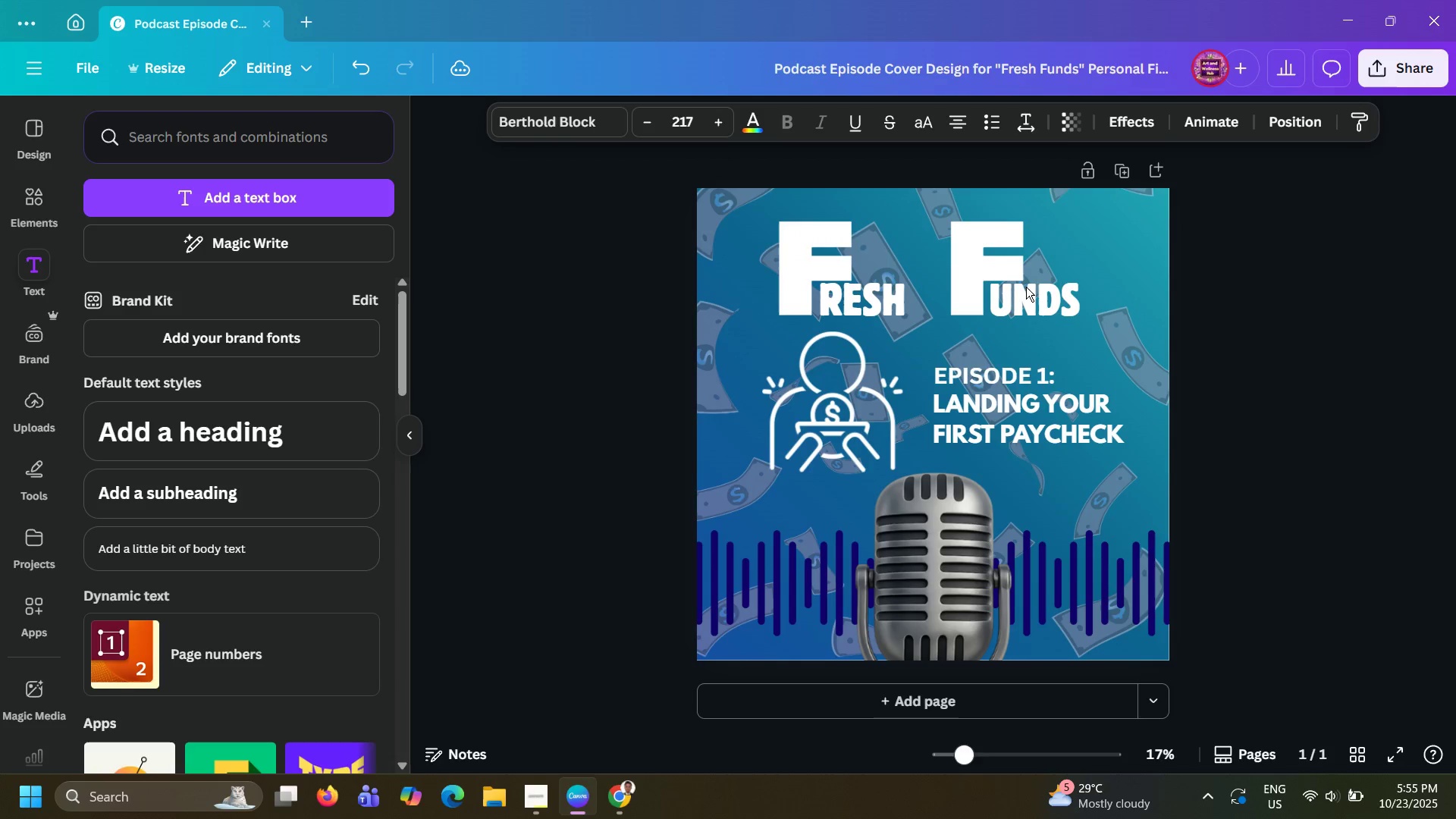 
key(ArrowRight)
 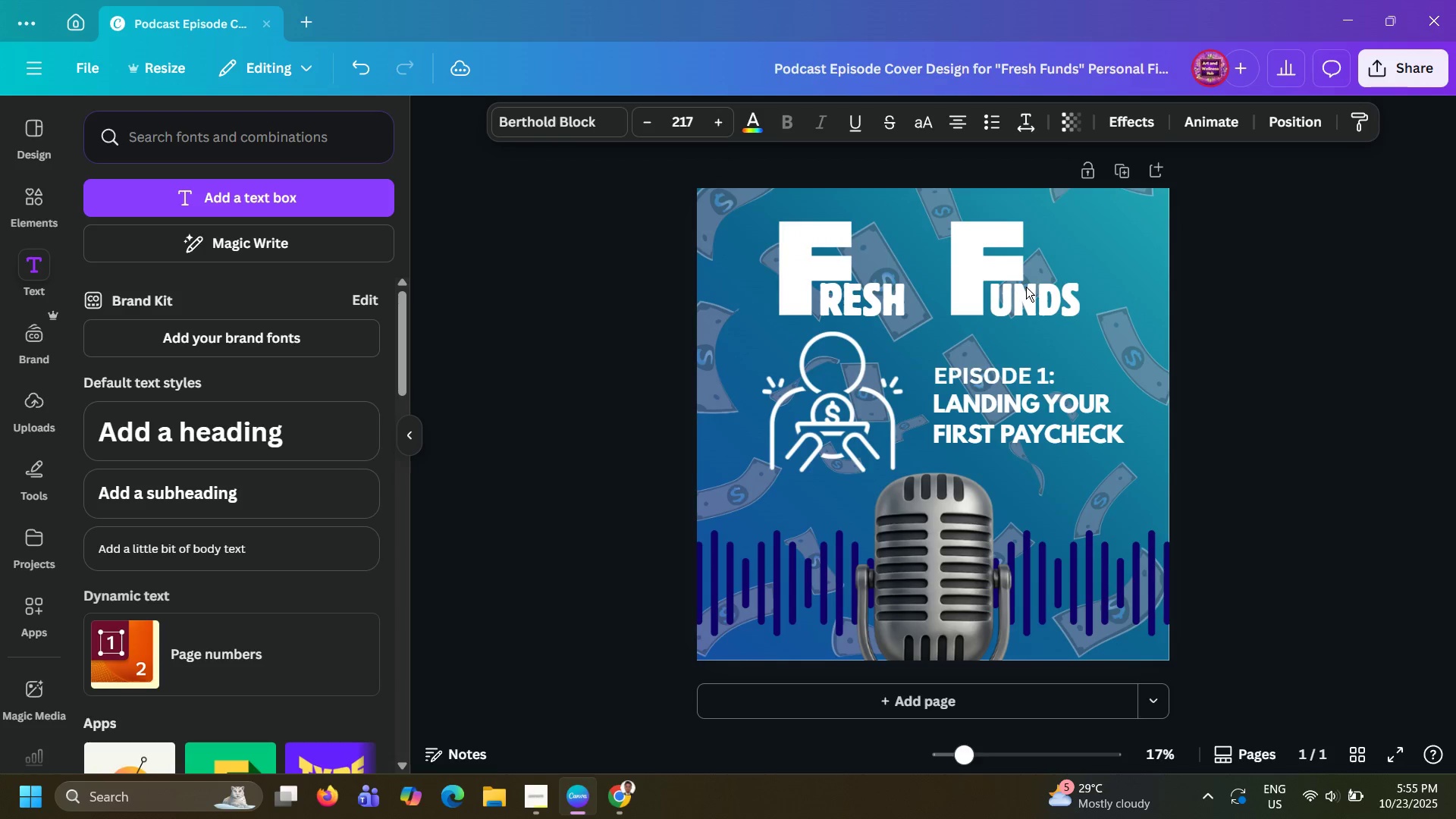 
key(ArrowRight)
 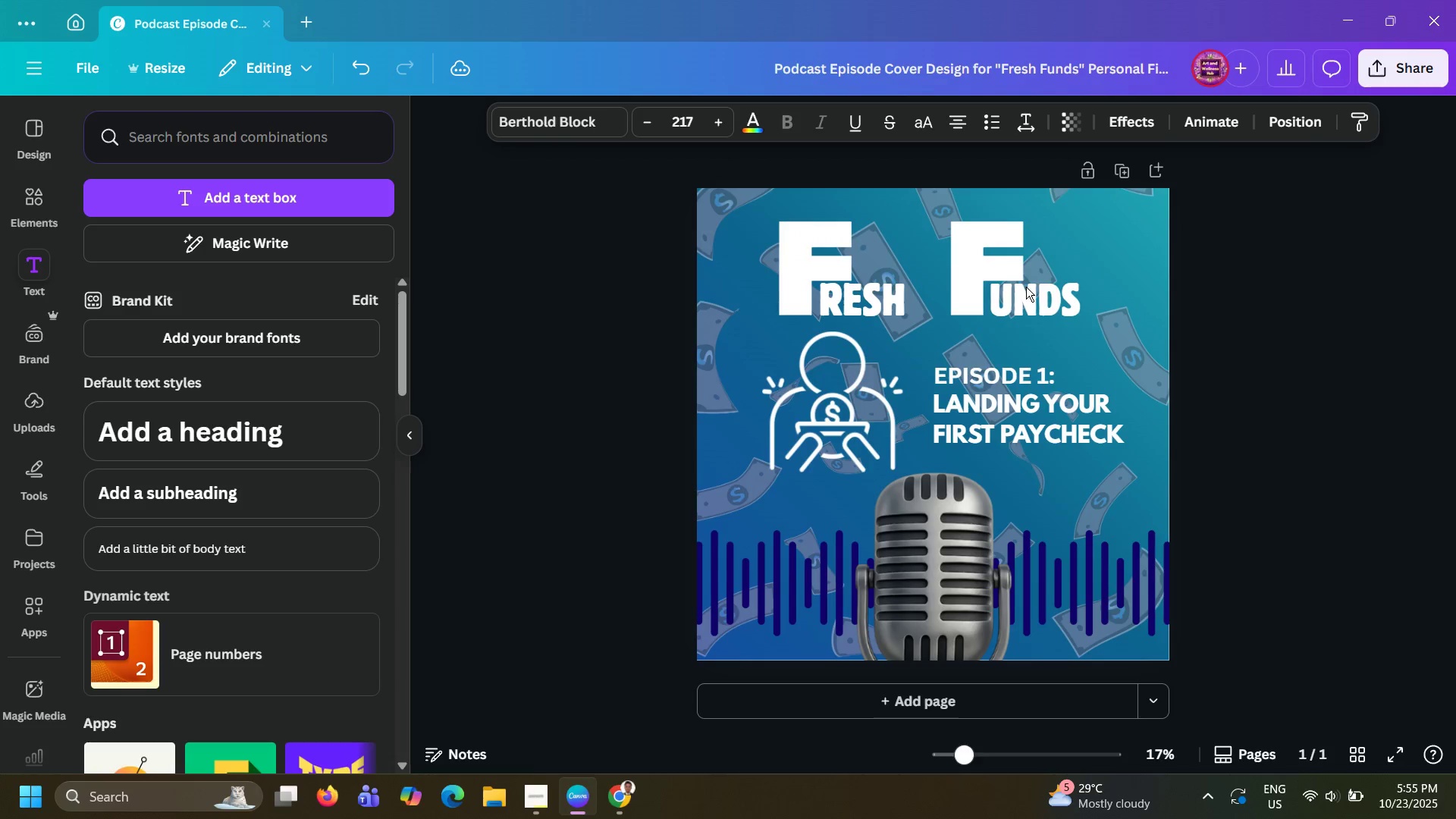 
key(ArrowRight)
 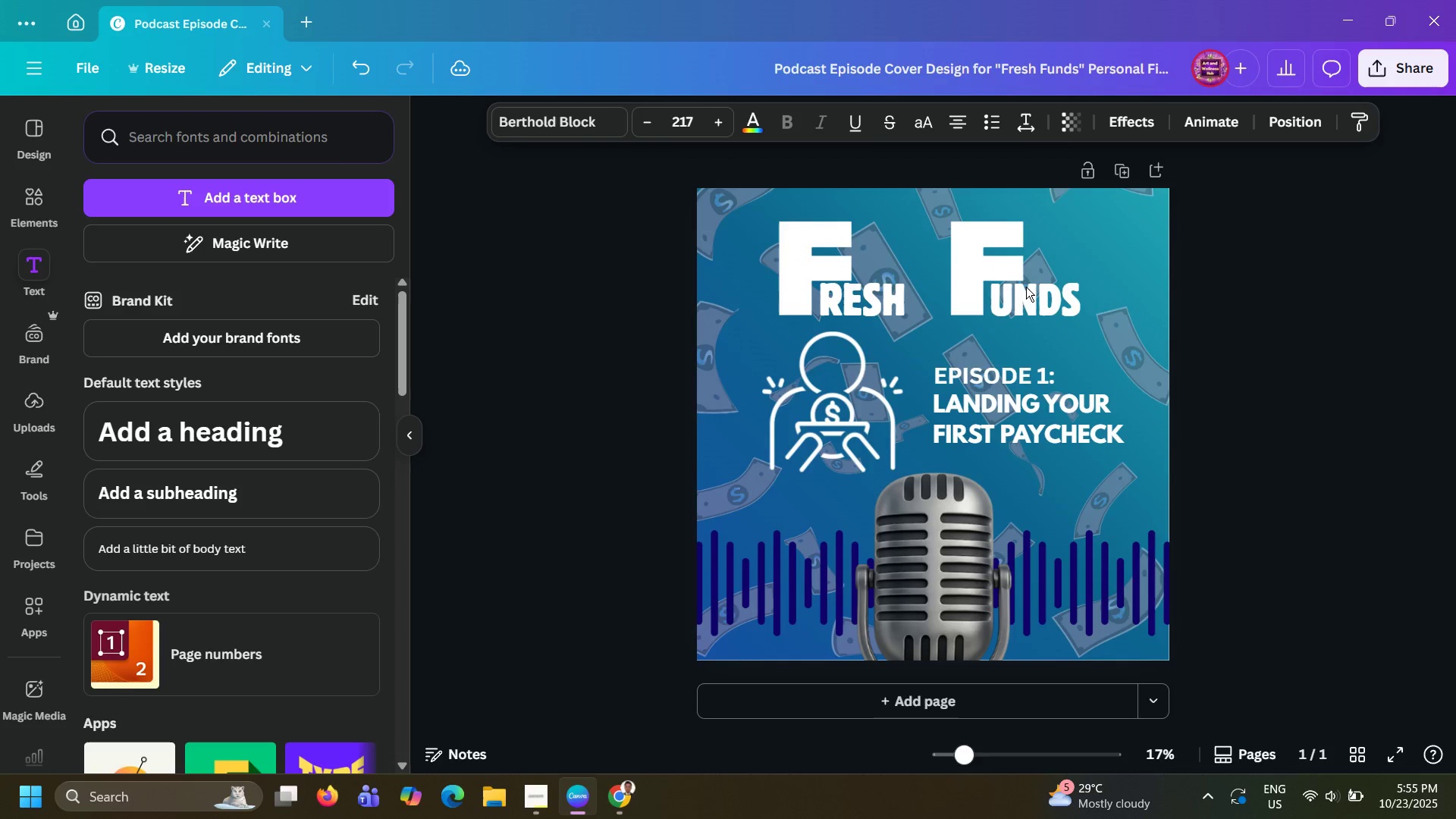 
key(ArrowRight)
 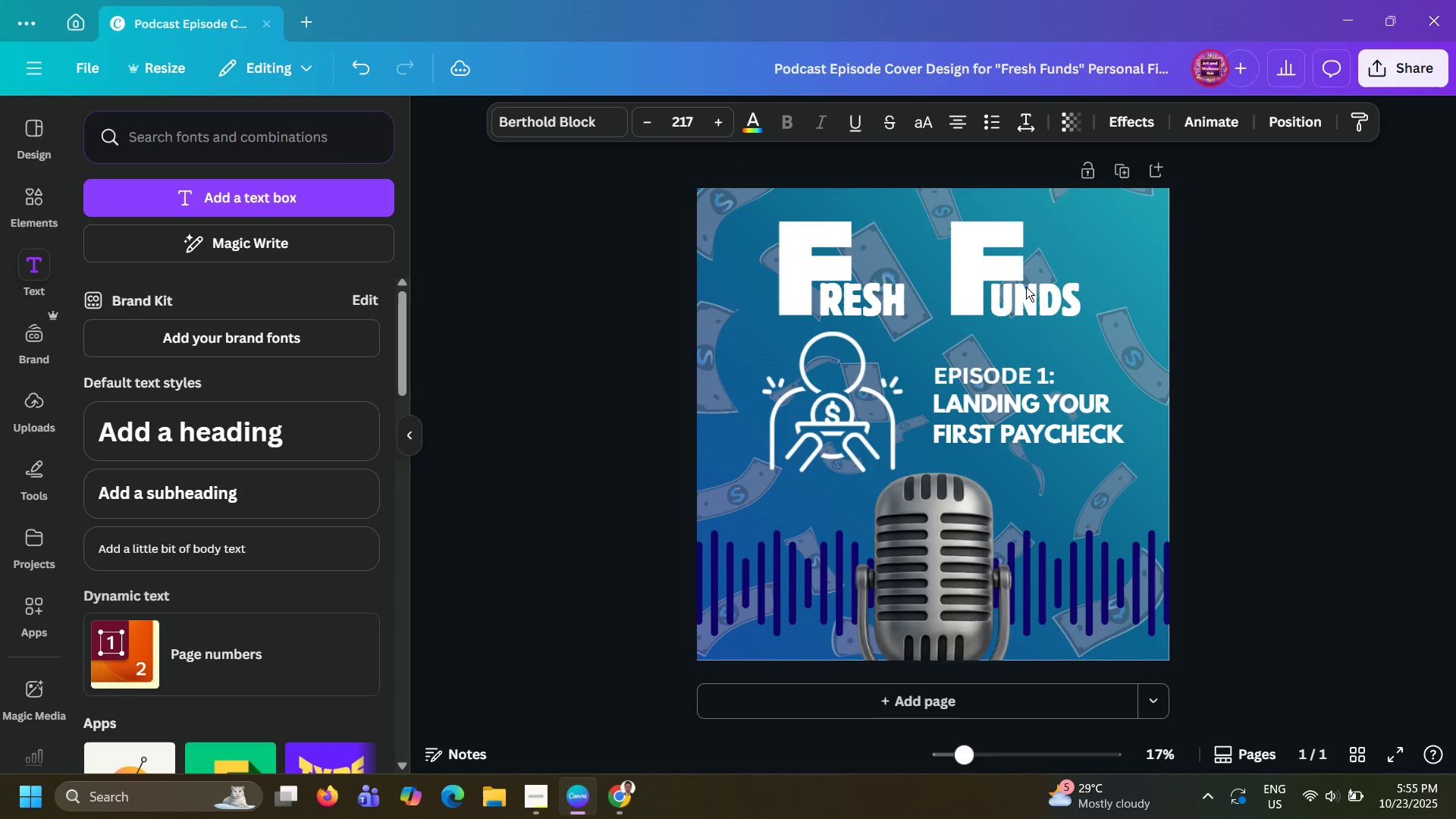 
key(ArrowRight)
 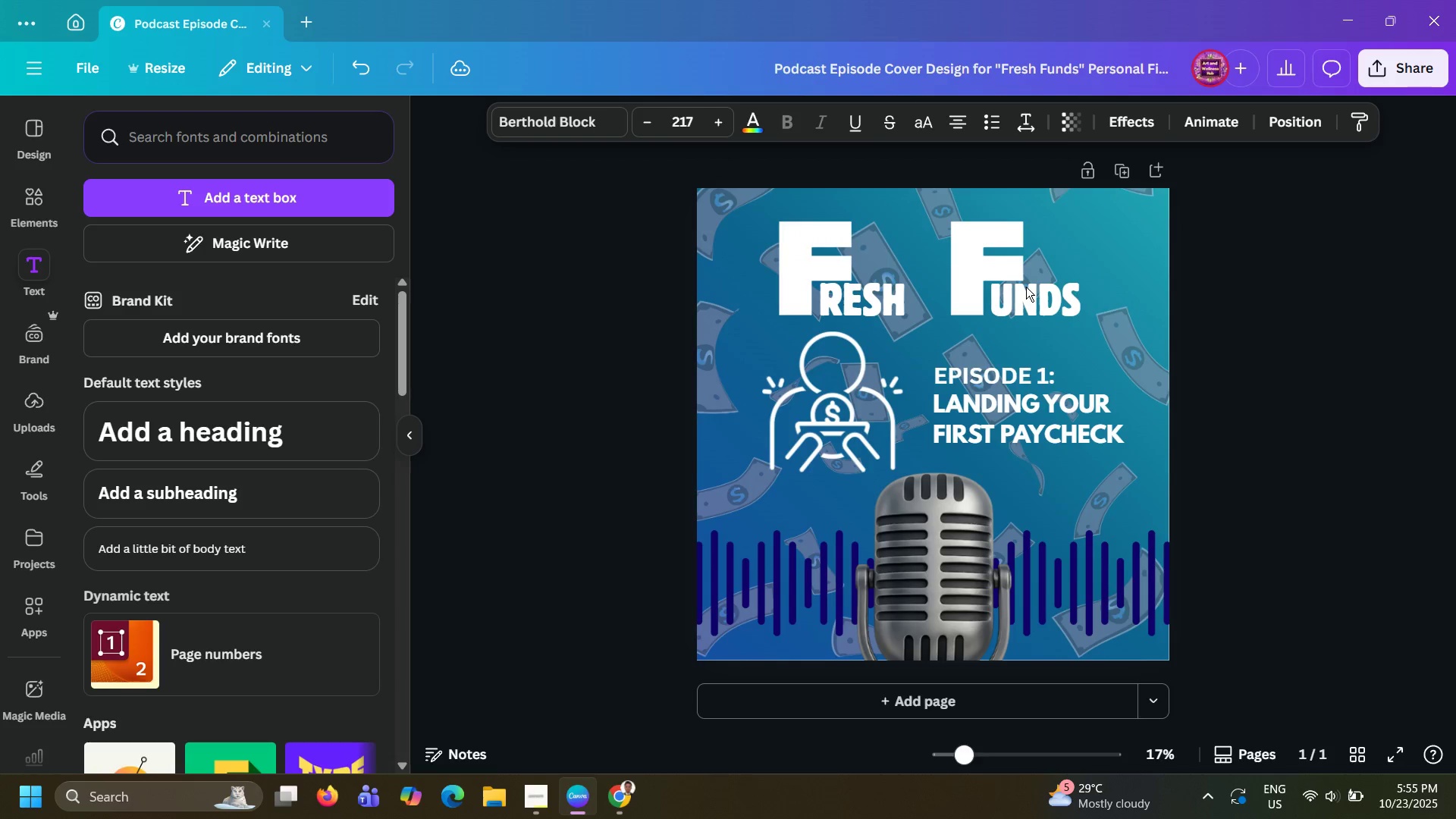 
key(ArrowRight)
 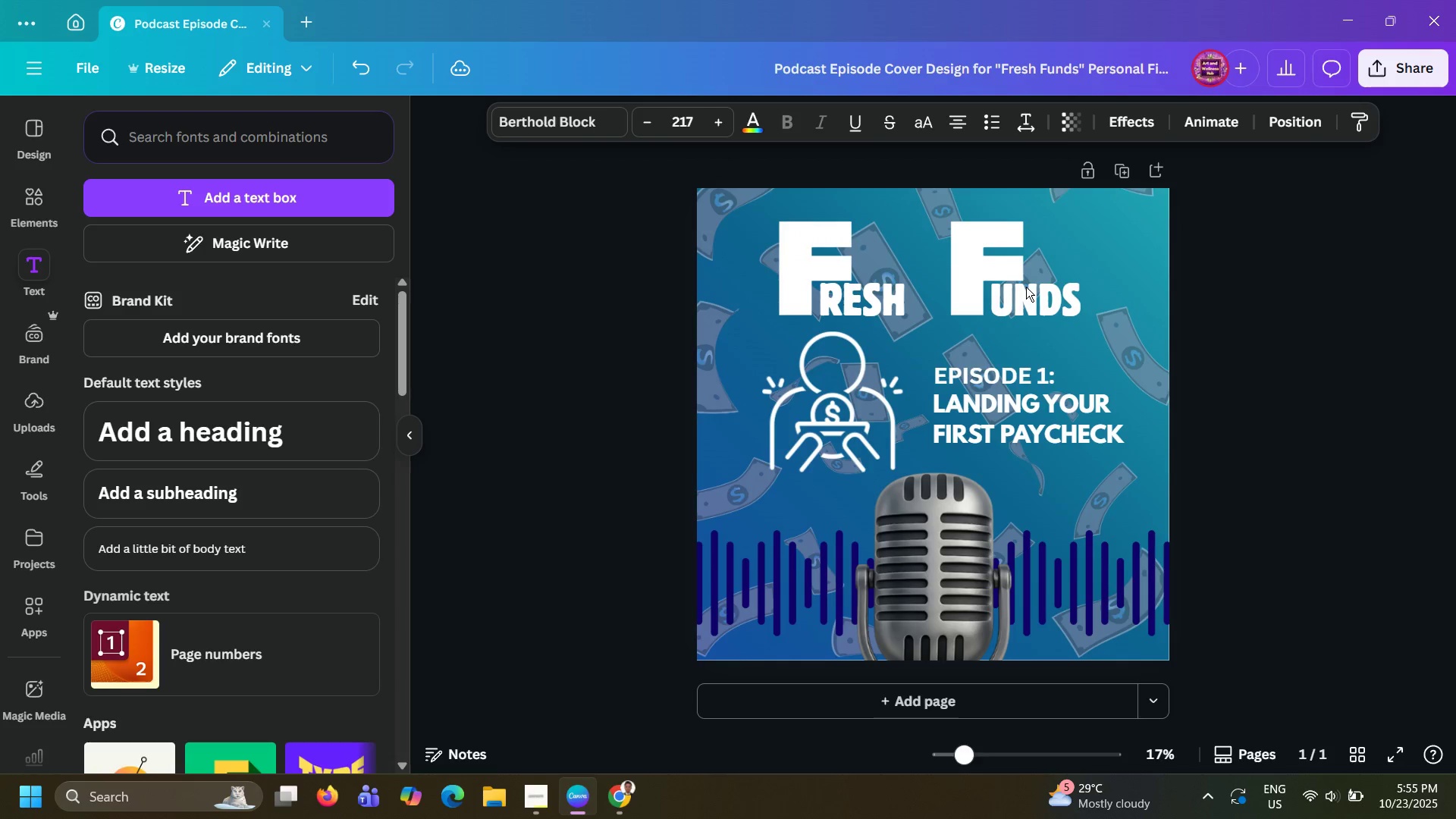 
key(ArrowRight)
 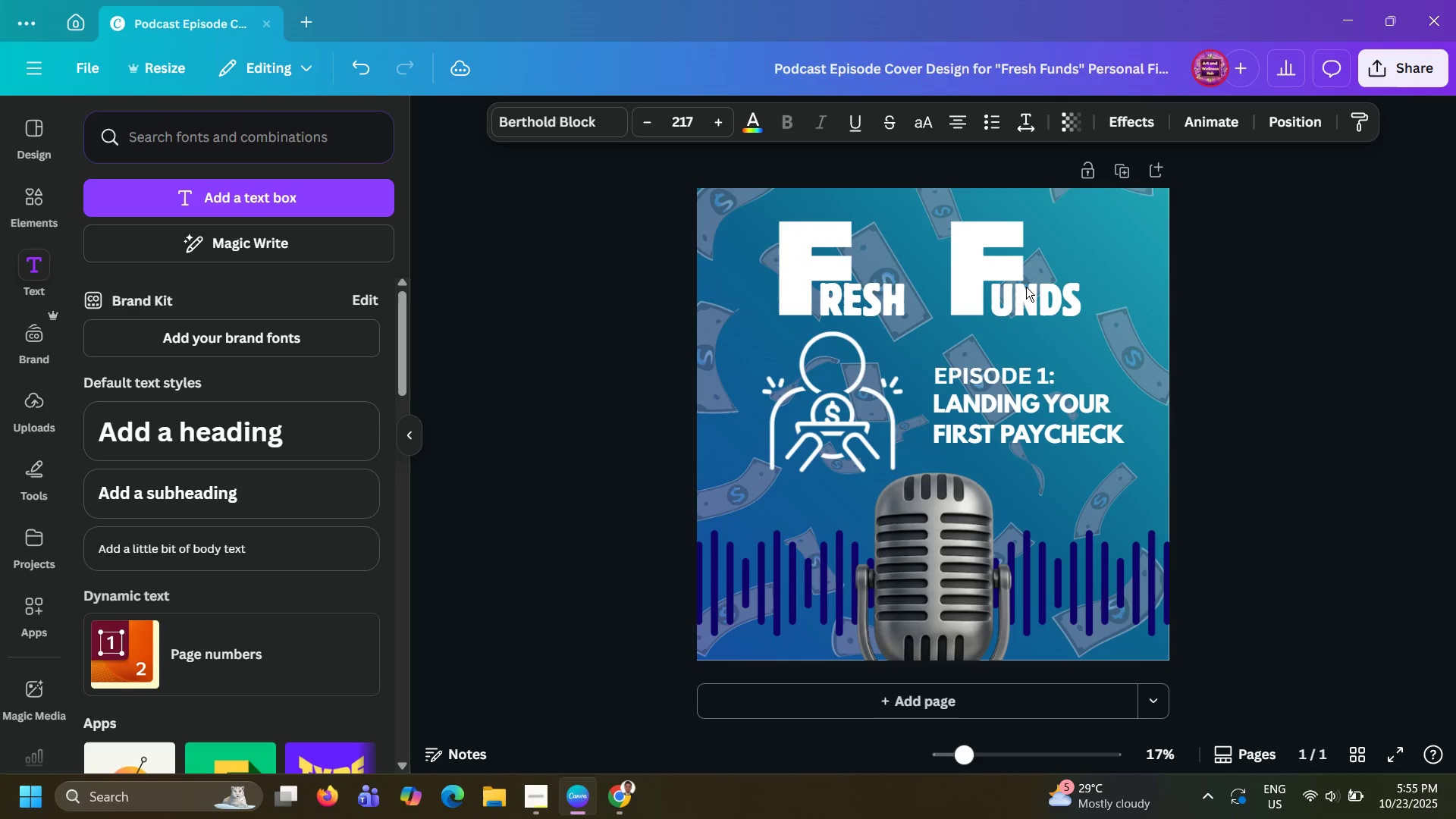 
key(ArrowRight)
 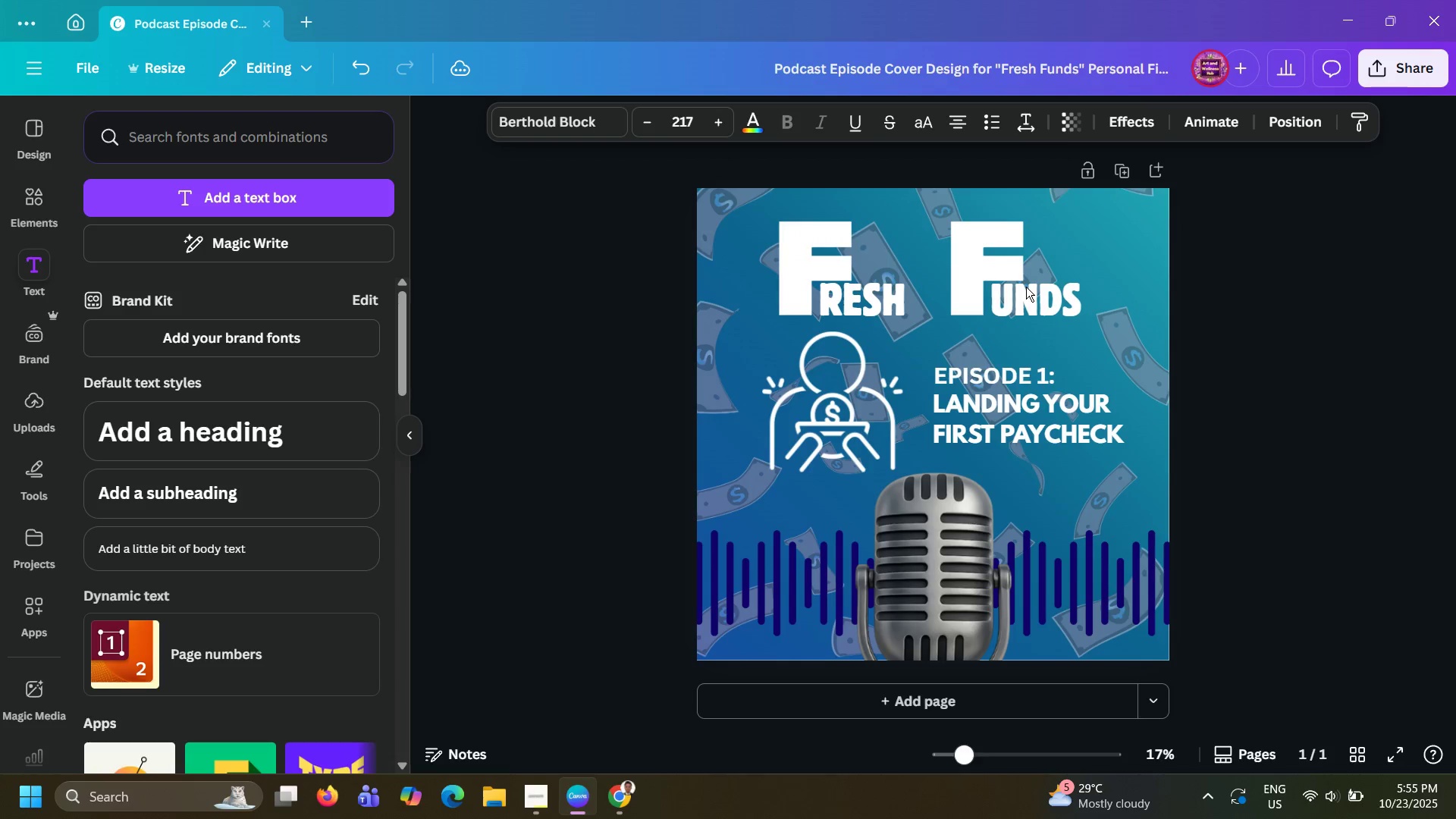 
key(ArrowRight)
 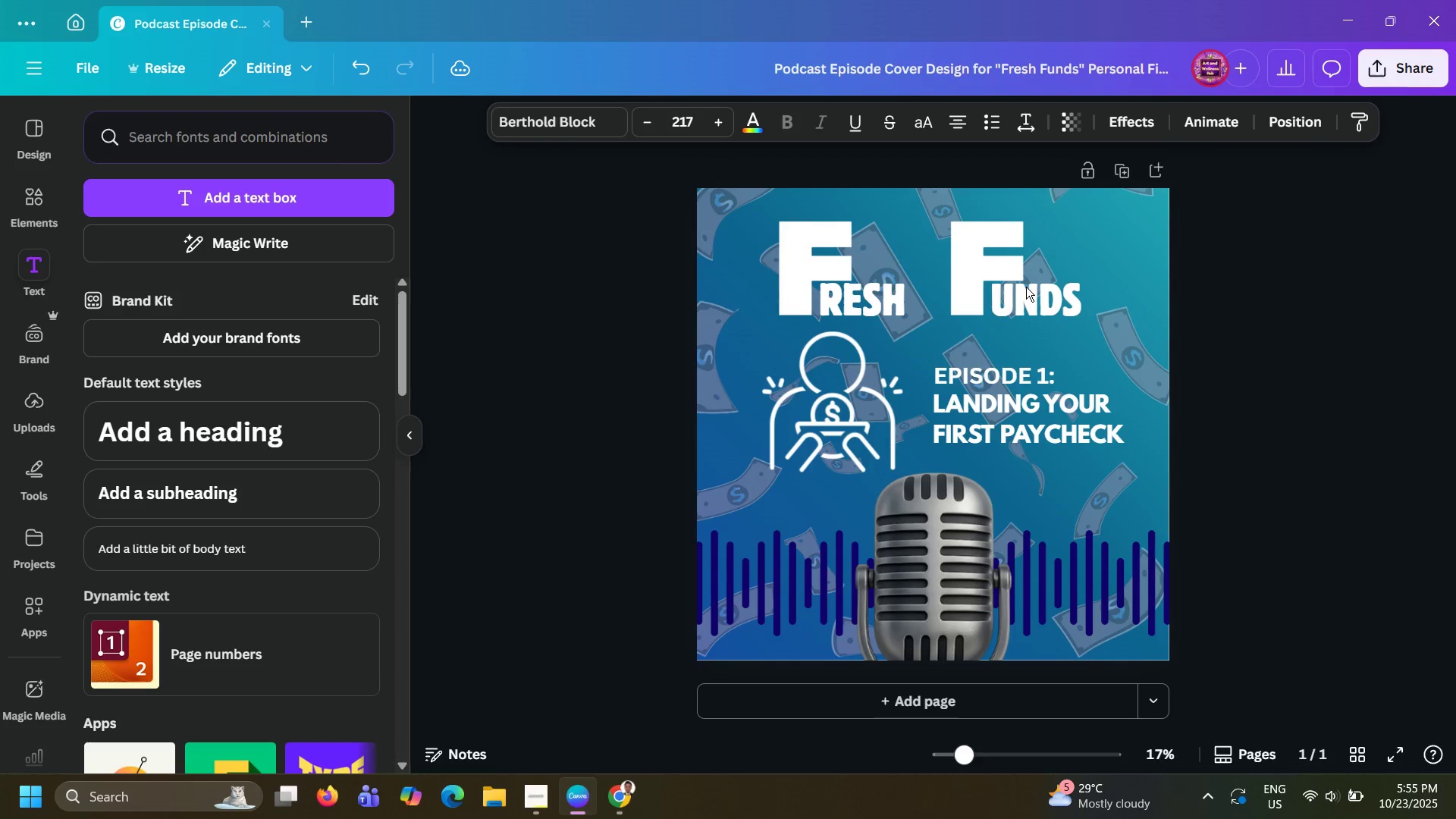 
key(ArrowRight)
 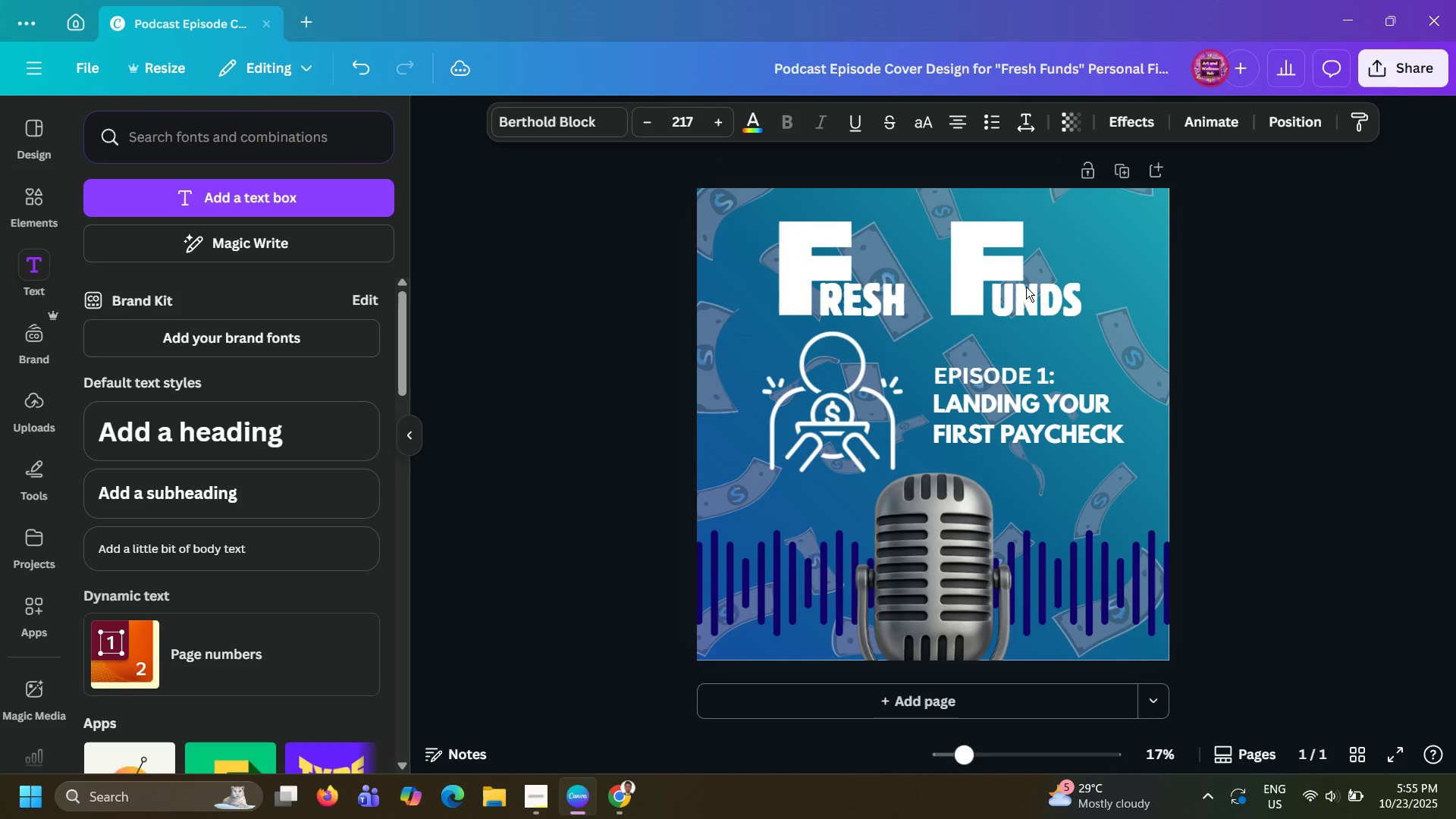 
key(ArrowRight)
 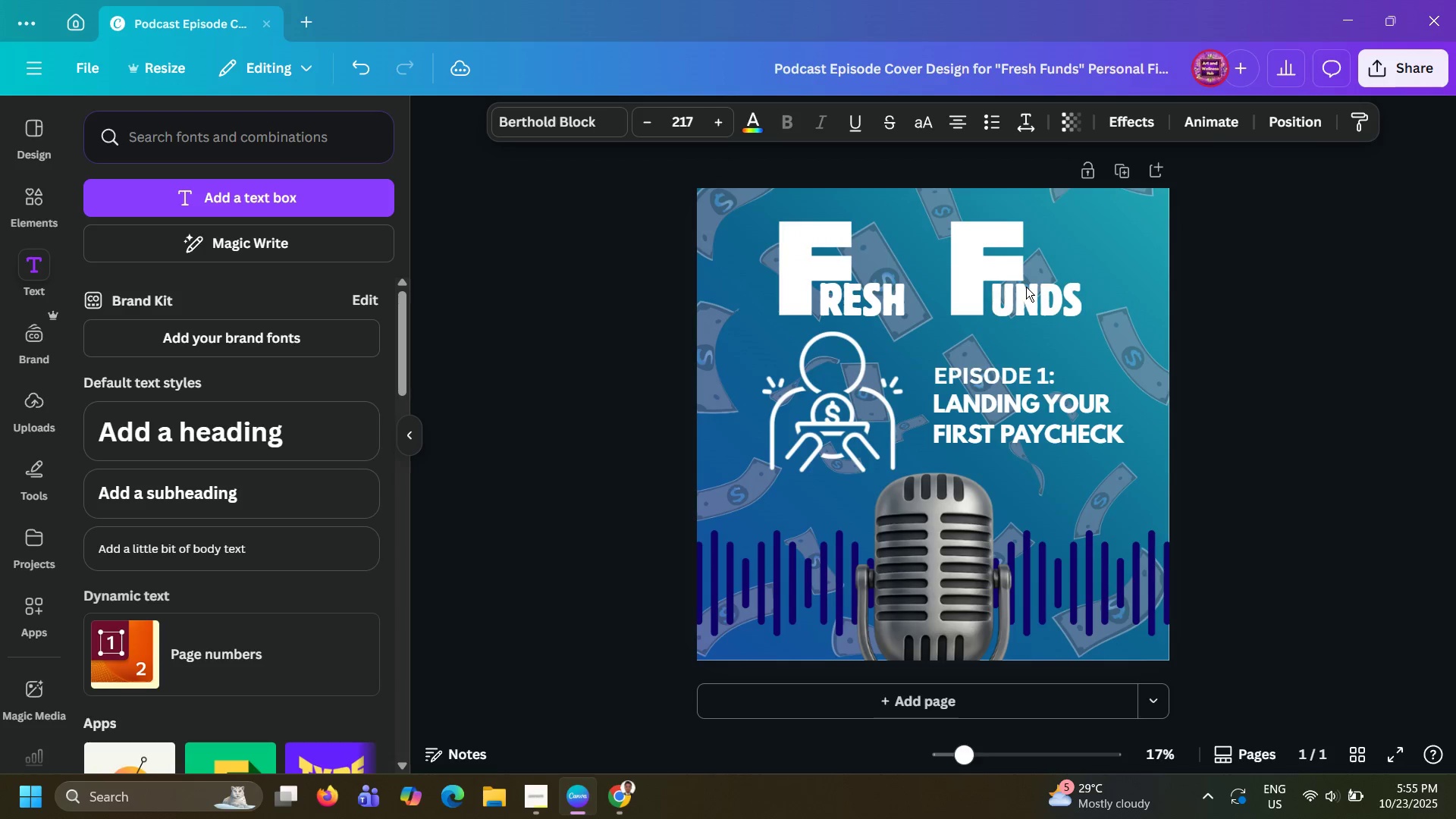 
key(ArrowRight)
 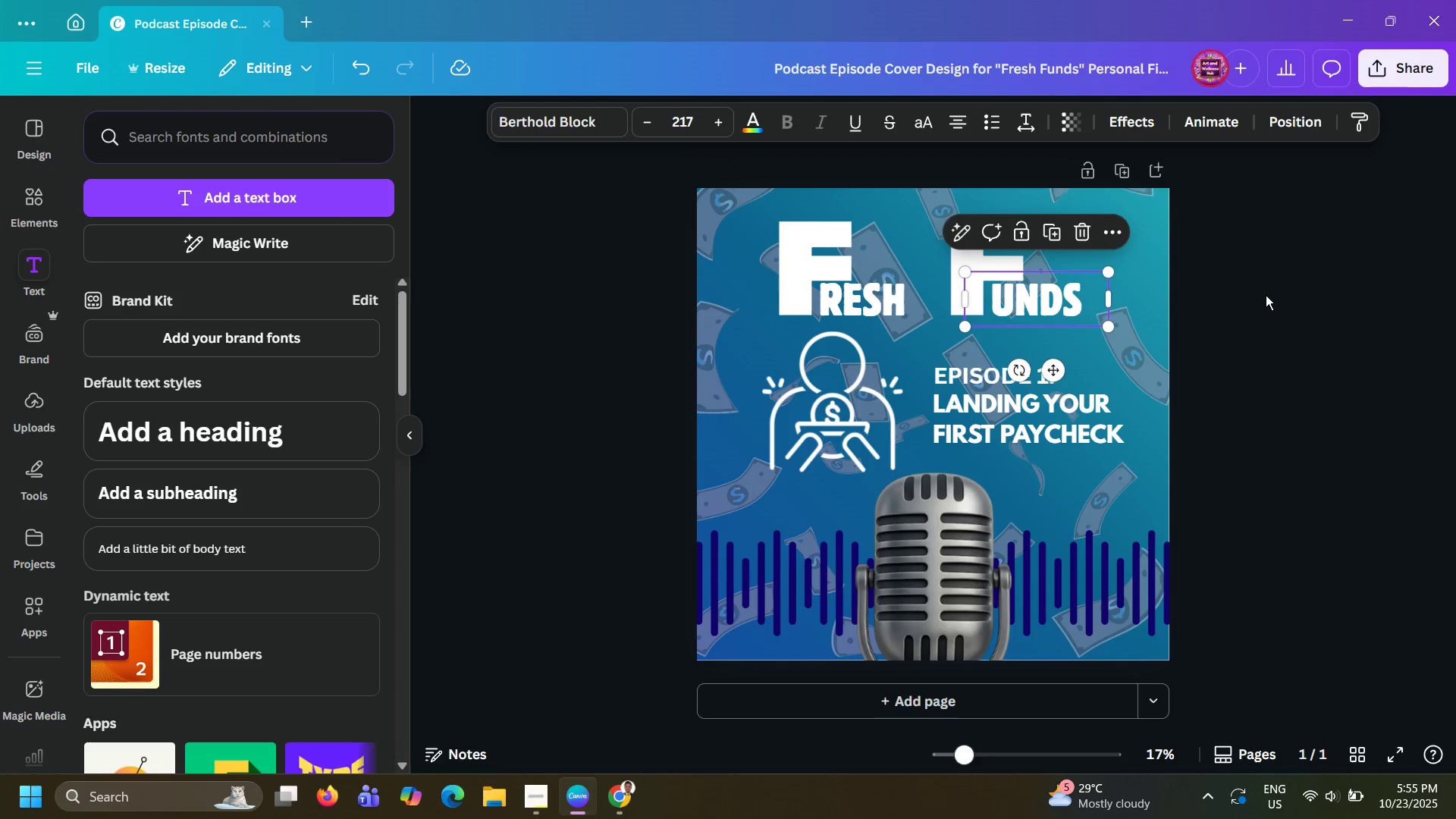 
double_click([1266, 295])
 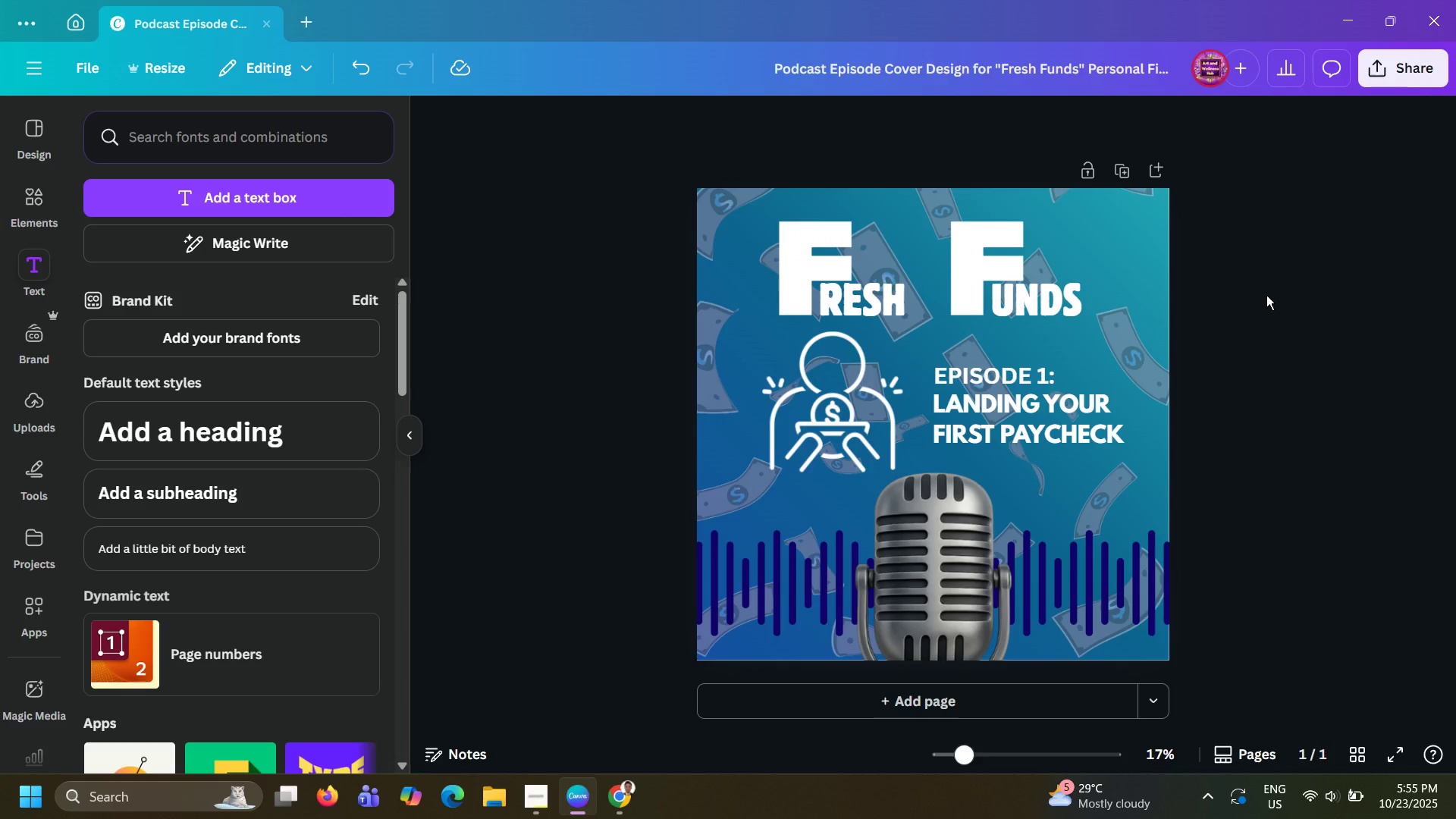 
wait(14.38)
 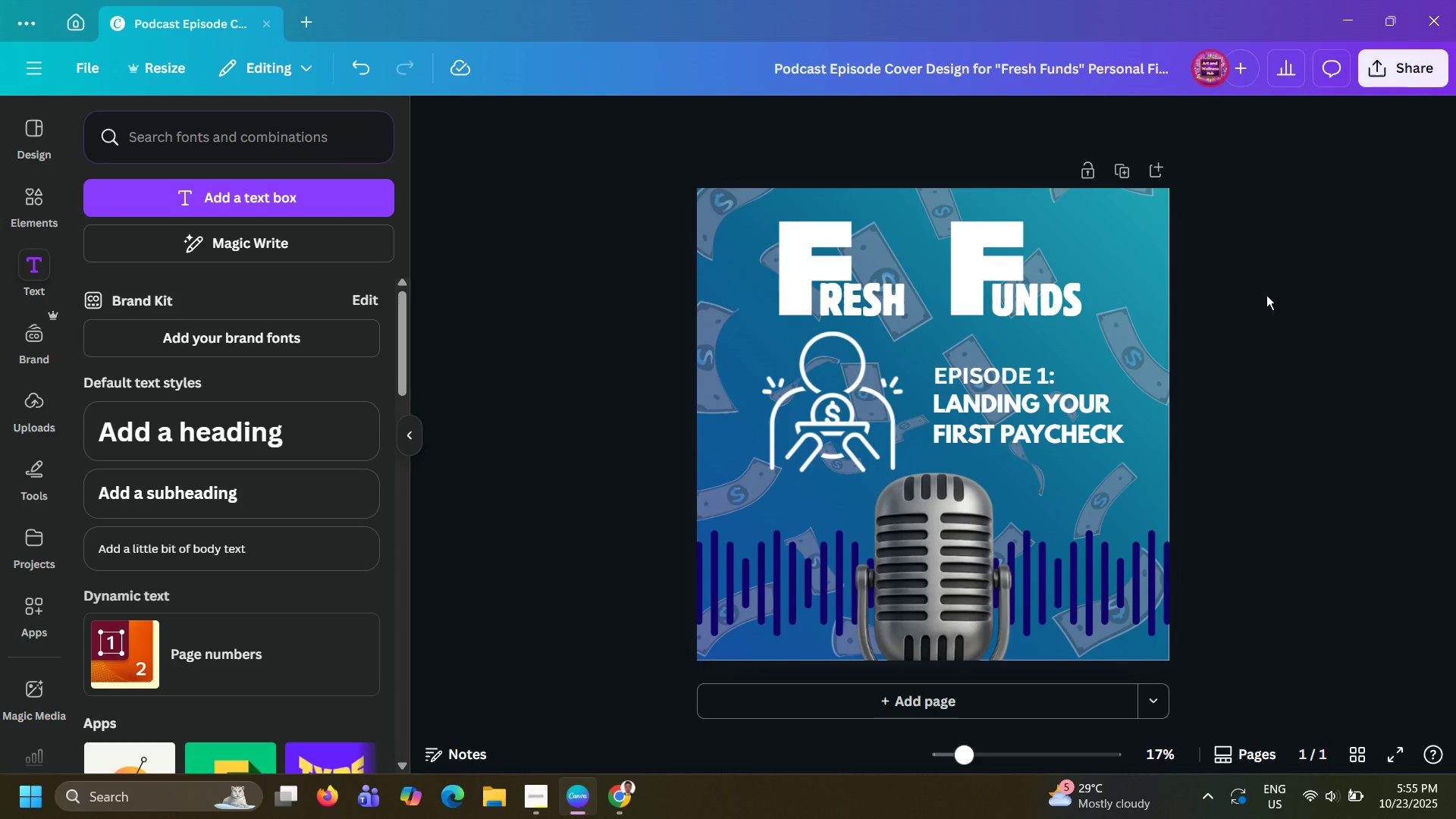 
left_click([38, 24])
 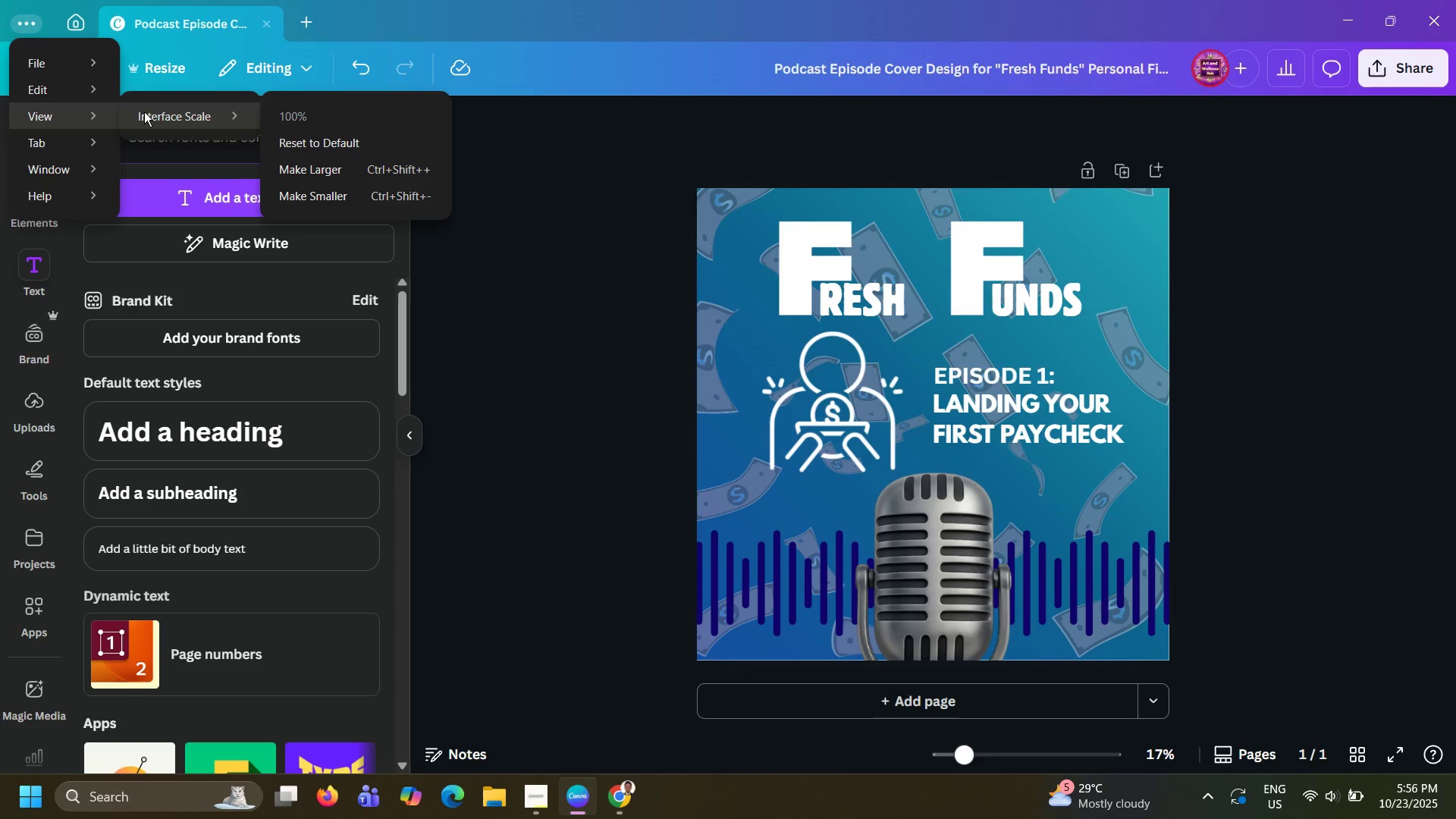 
wait(5.07)
 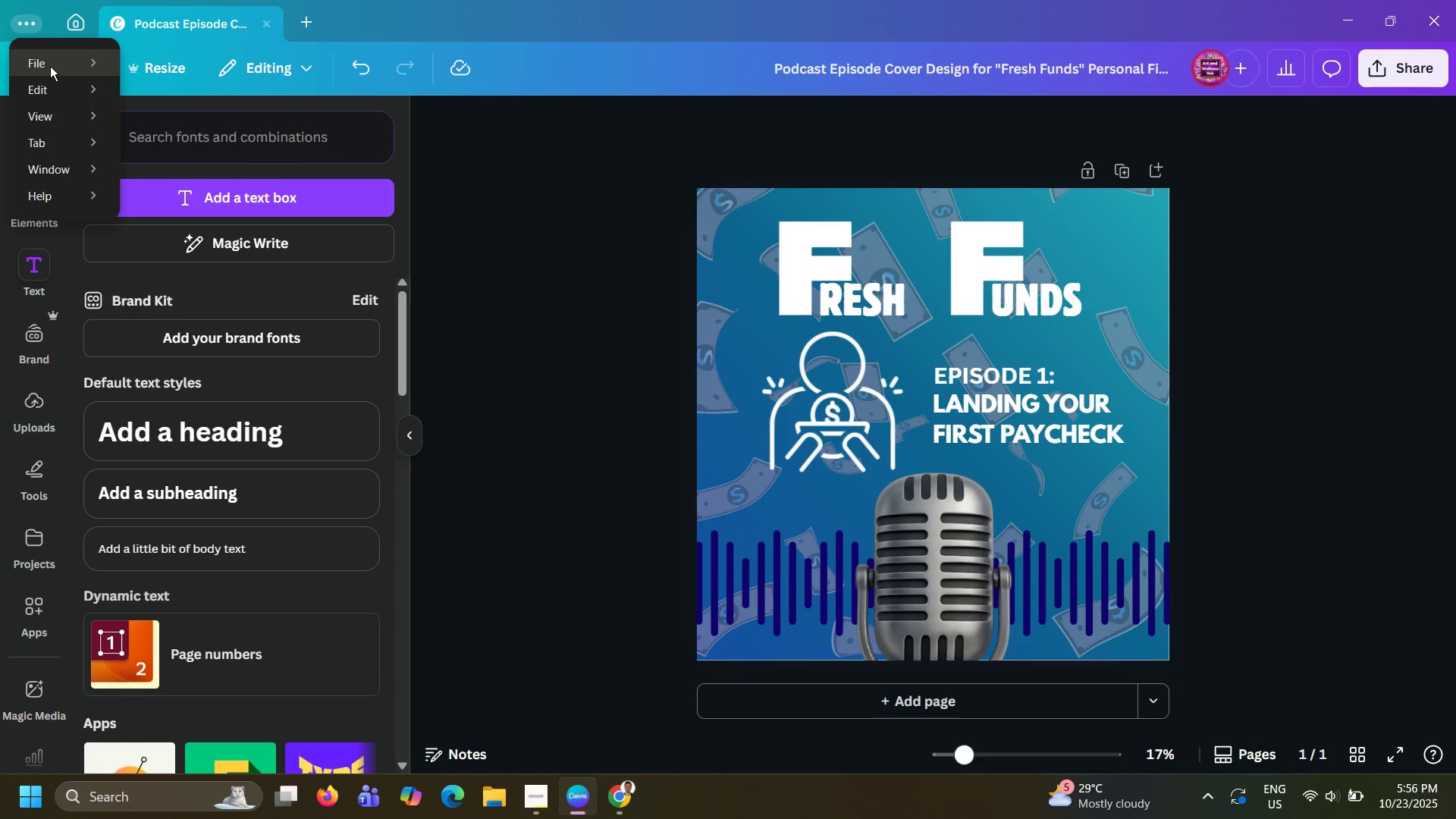 
mouse_move([80, 166])
 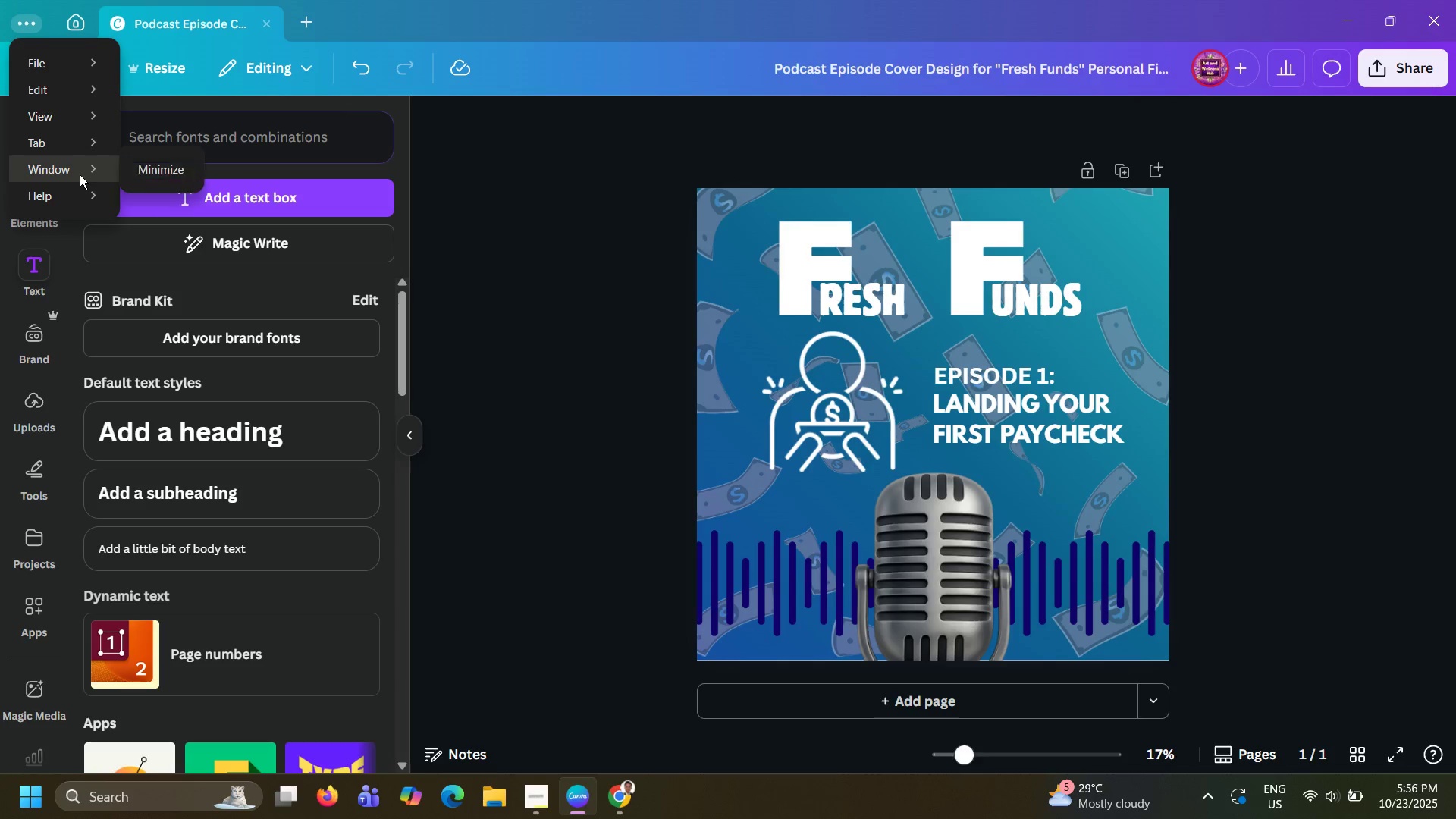 
mouse_move([110, 176])
 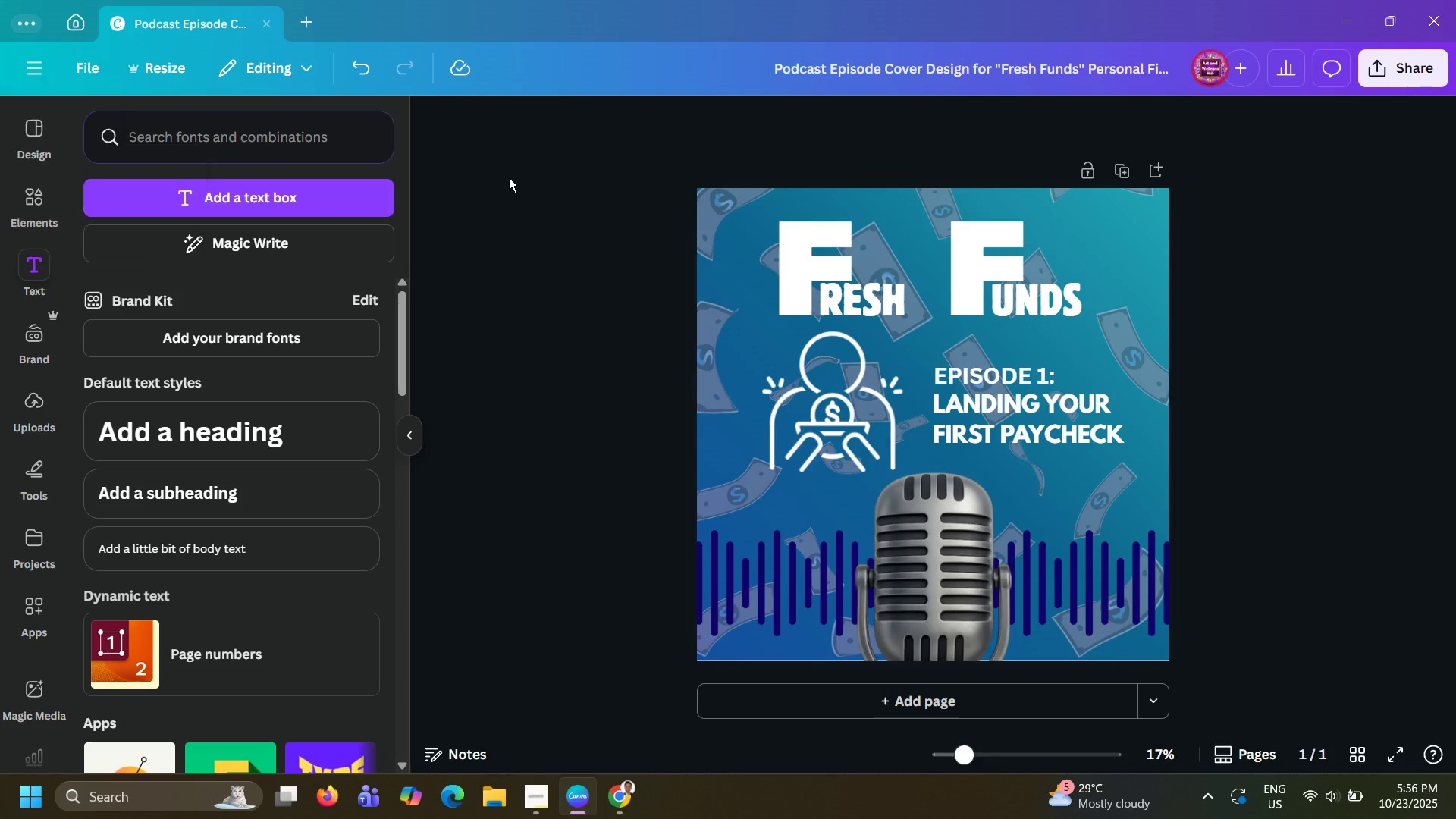 
left_click([509, 177])
 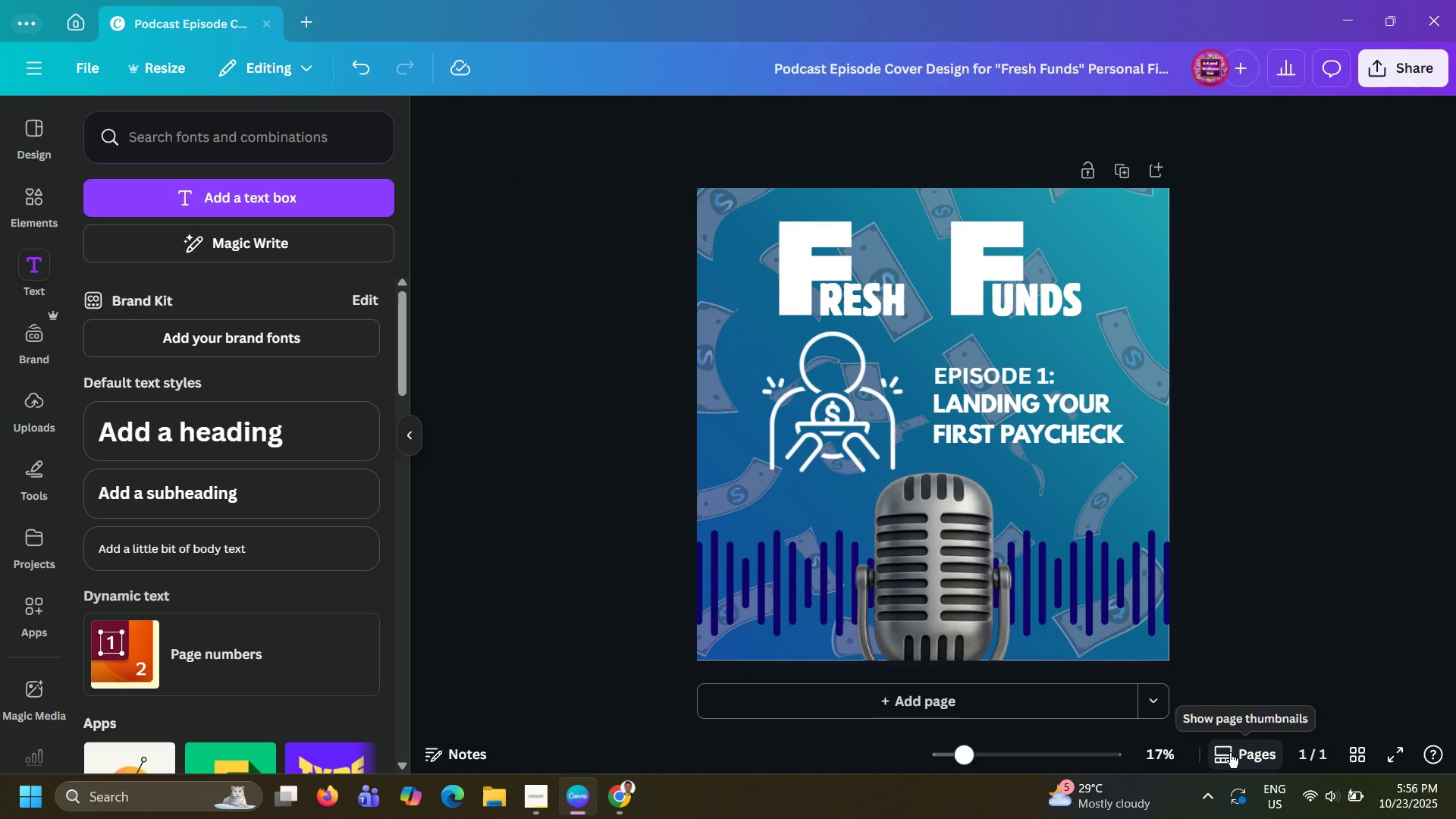 
wait(7.42)
 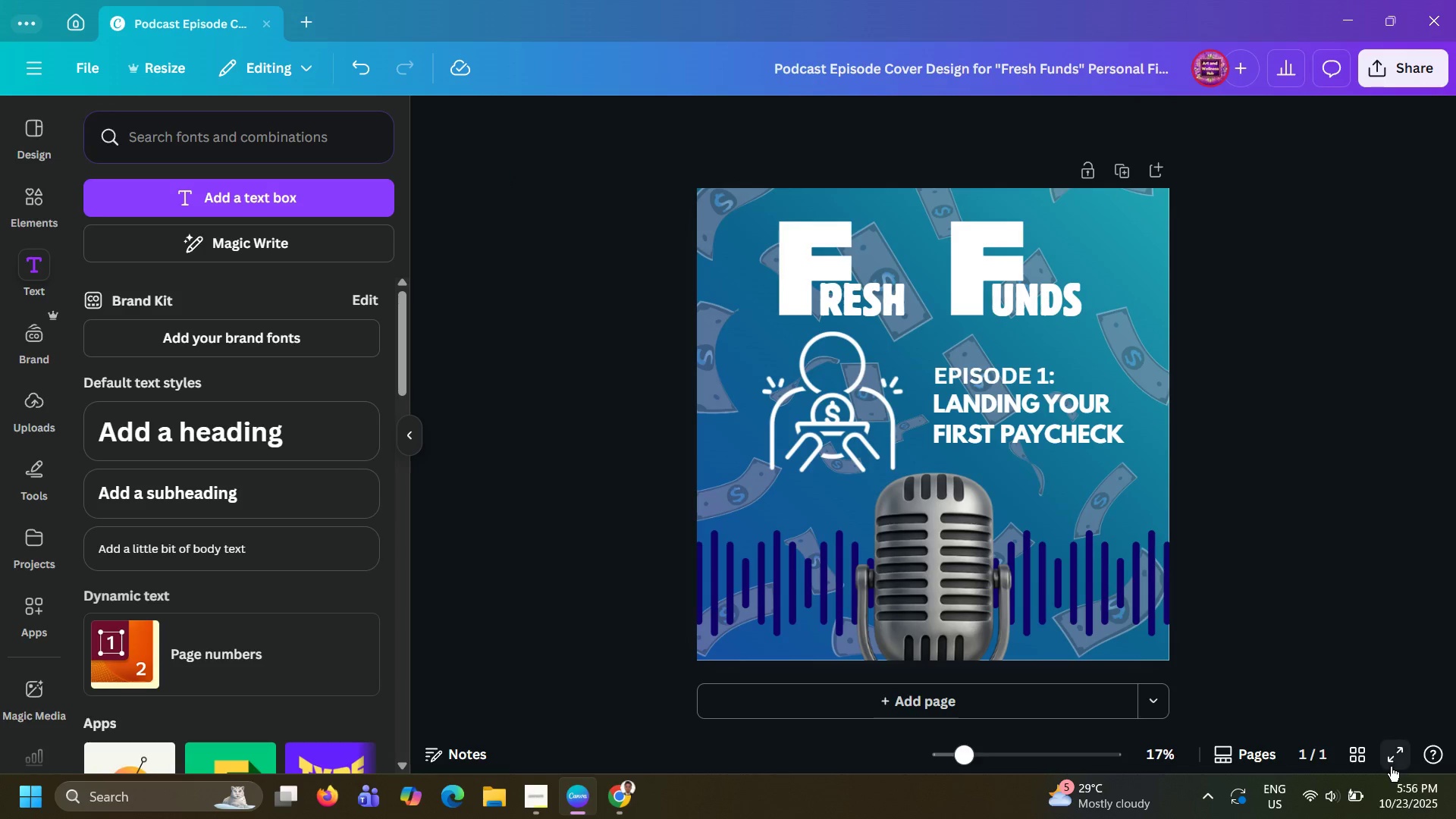 
scroll: coordinate [1234, 605], scroll_direction: down, amount: 4.0
 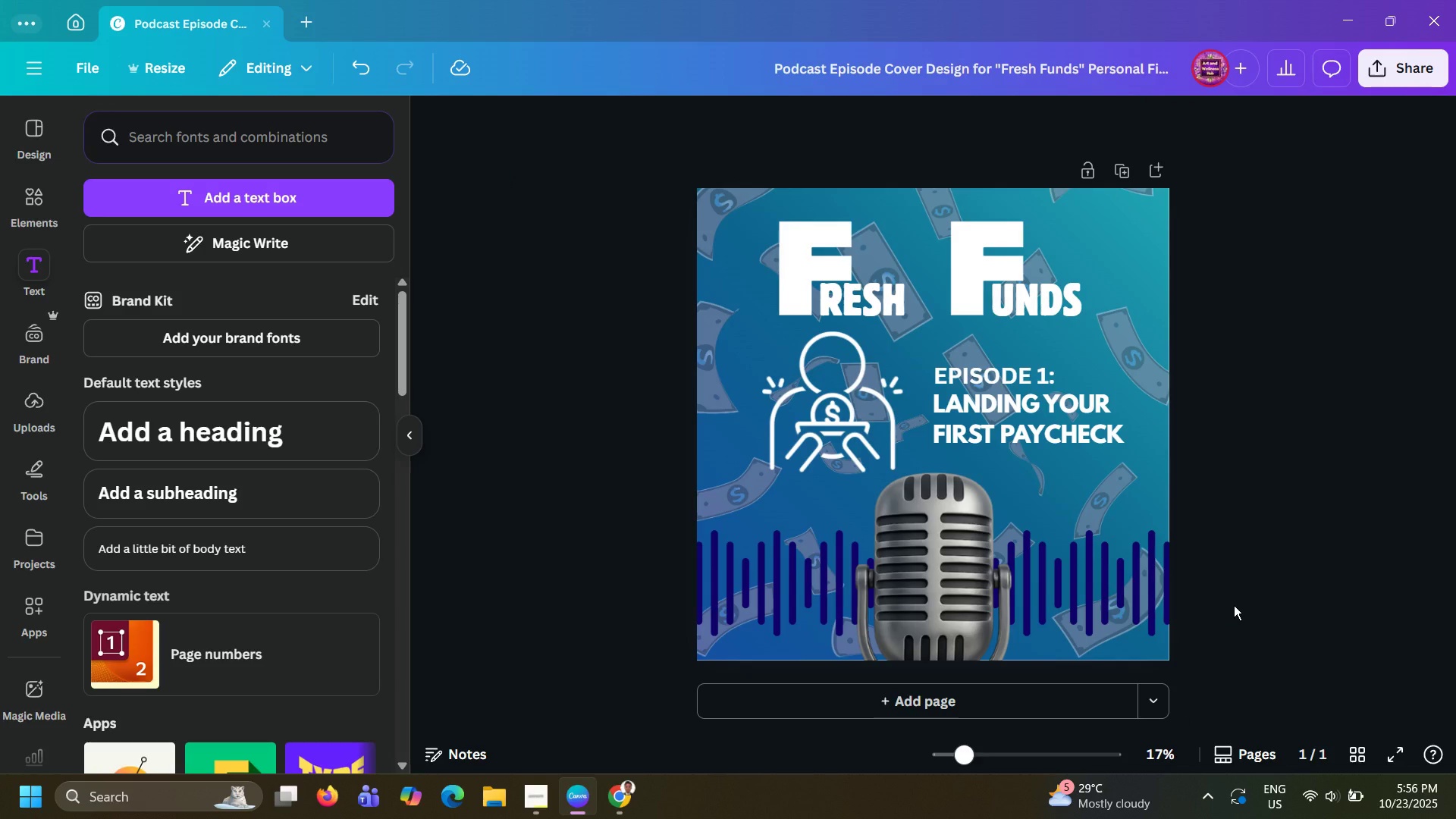 
scroll: coordinate [1234, 605], scroll_direction: up, amount: 2.0
 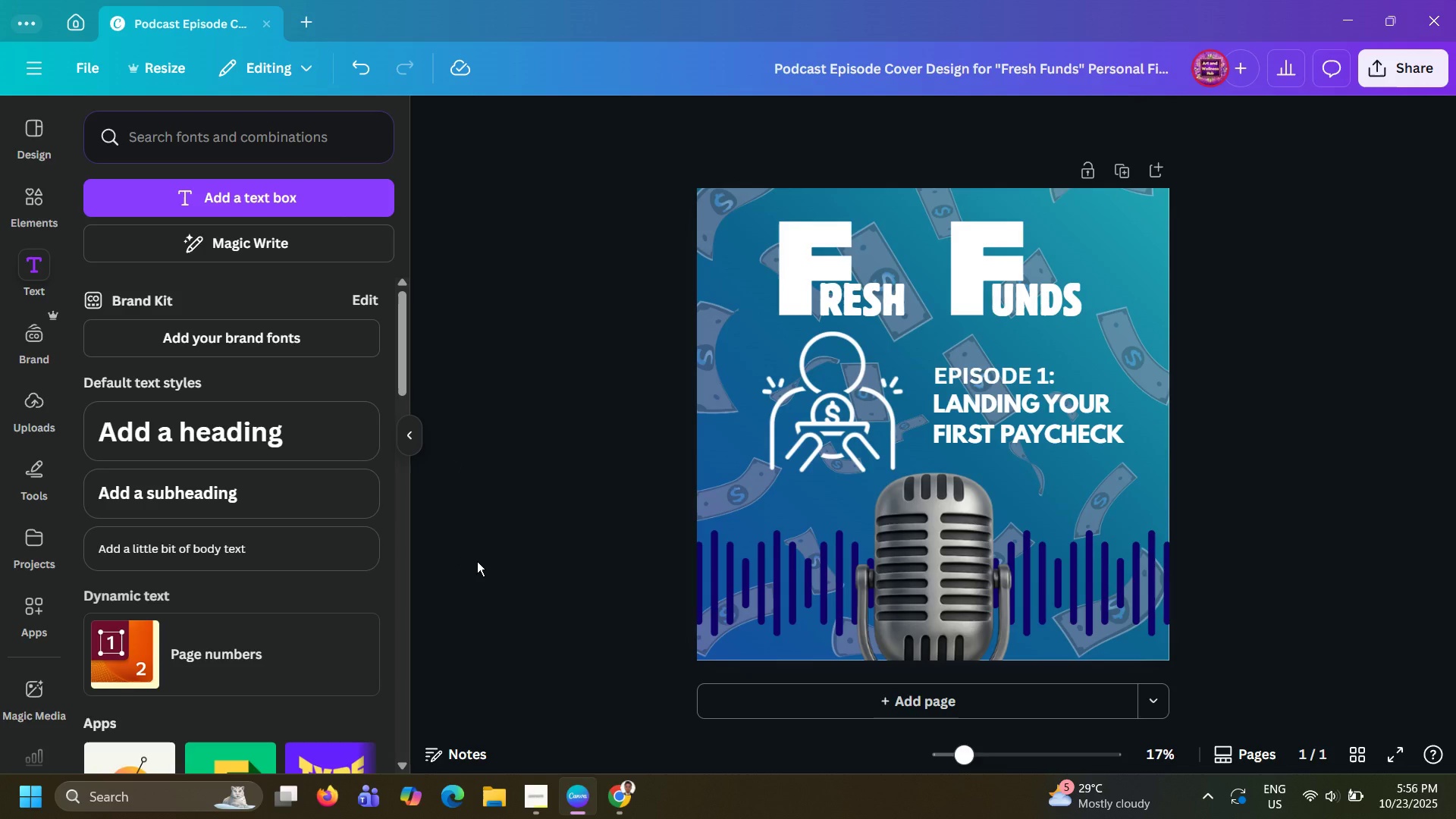 
wait(24.4)
 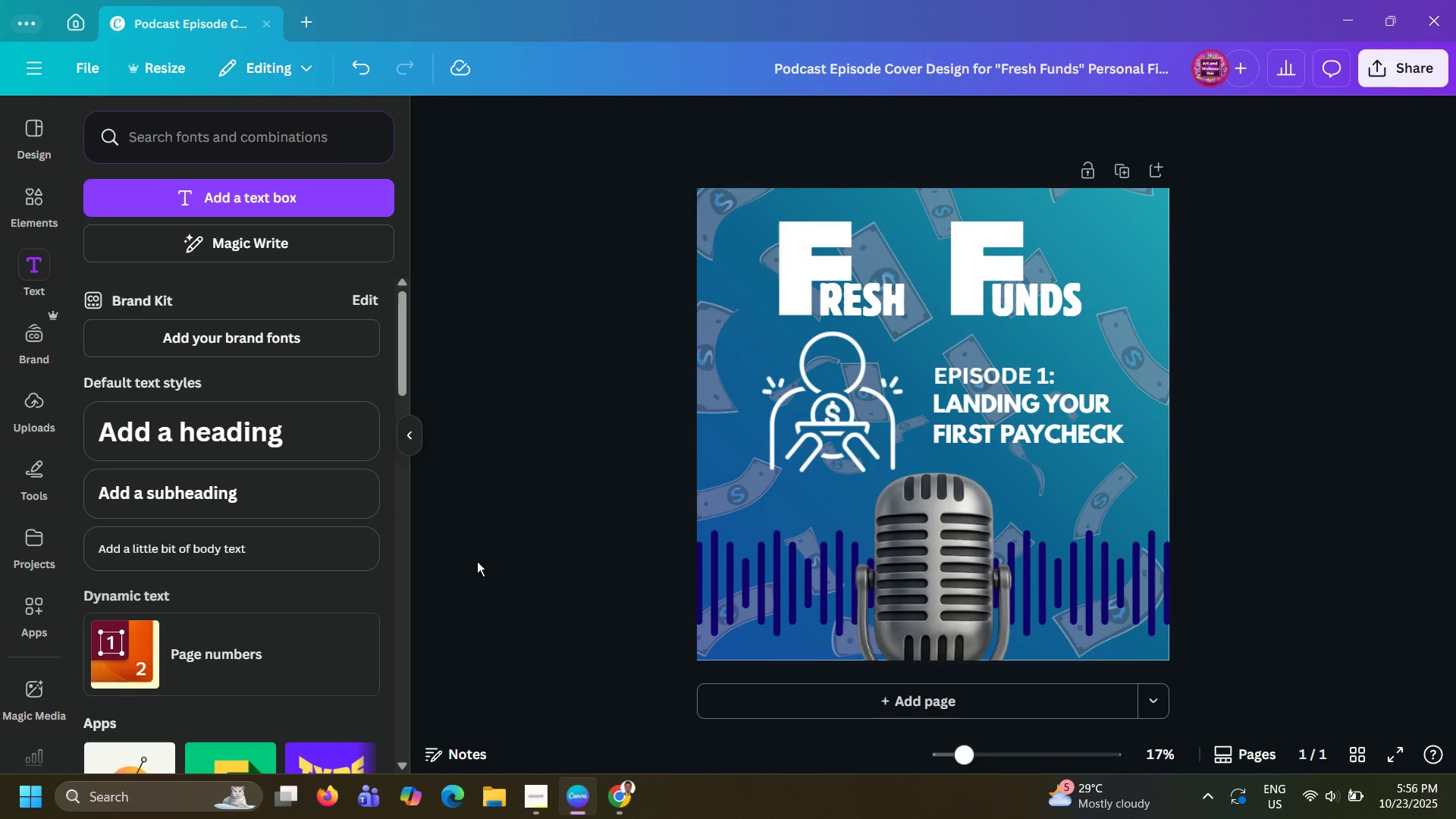 
left_click([37, 218])
 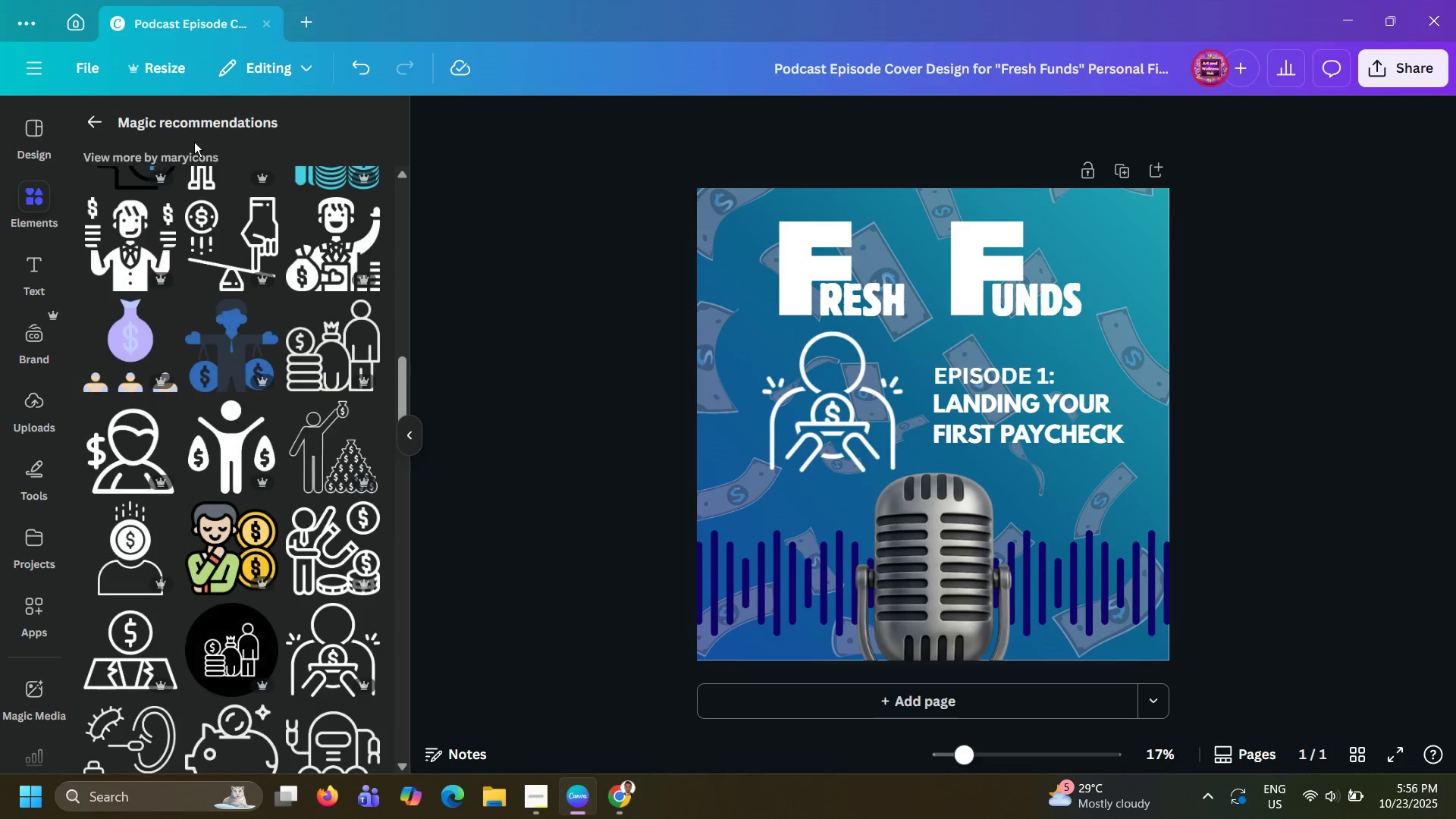 
left_click([194, 142])
 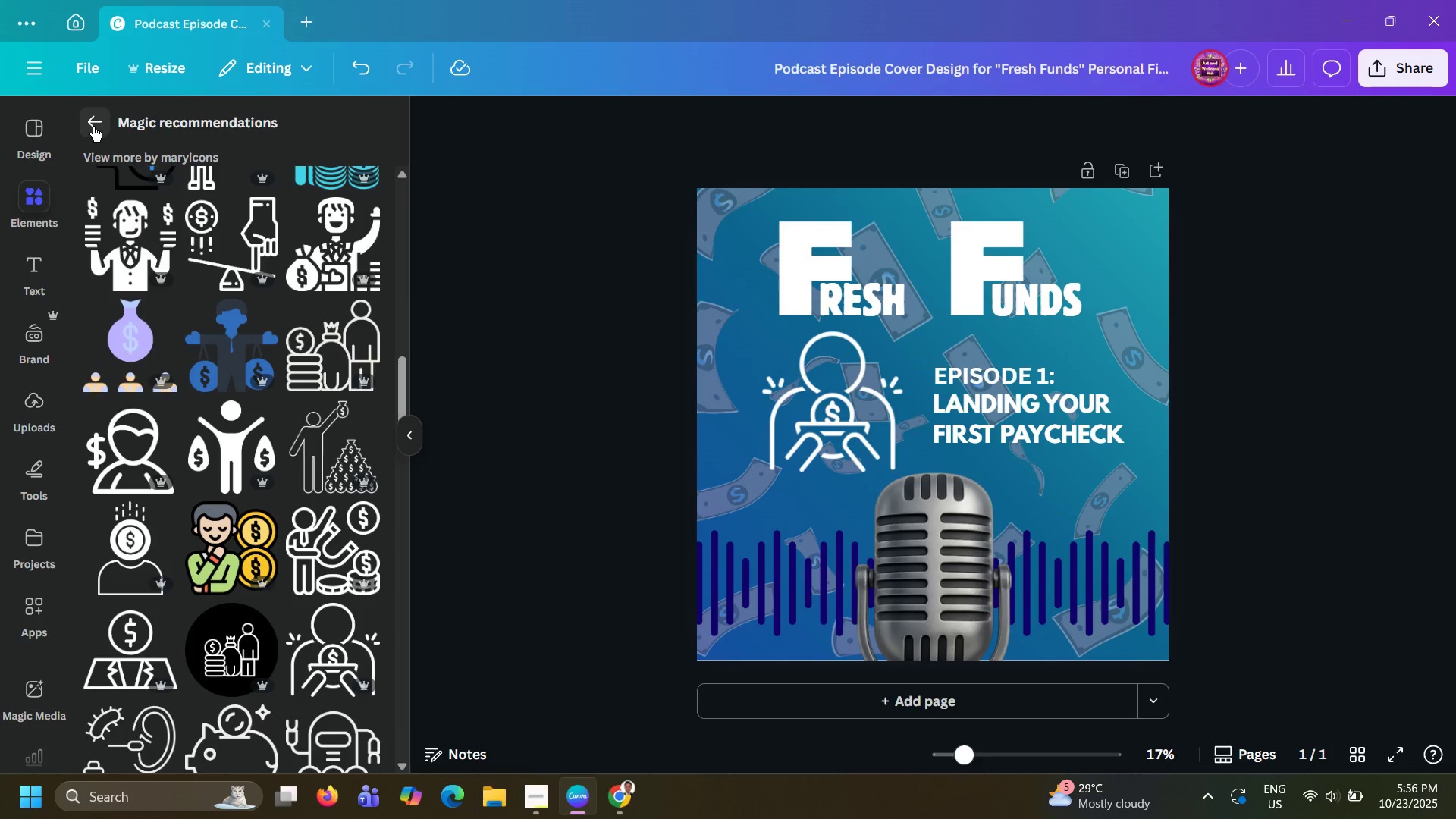 
left_click([93, 127])
 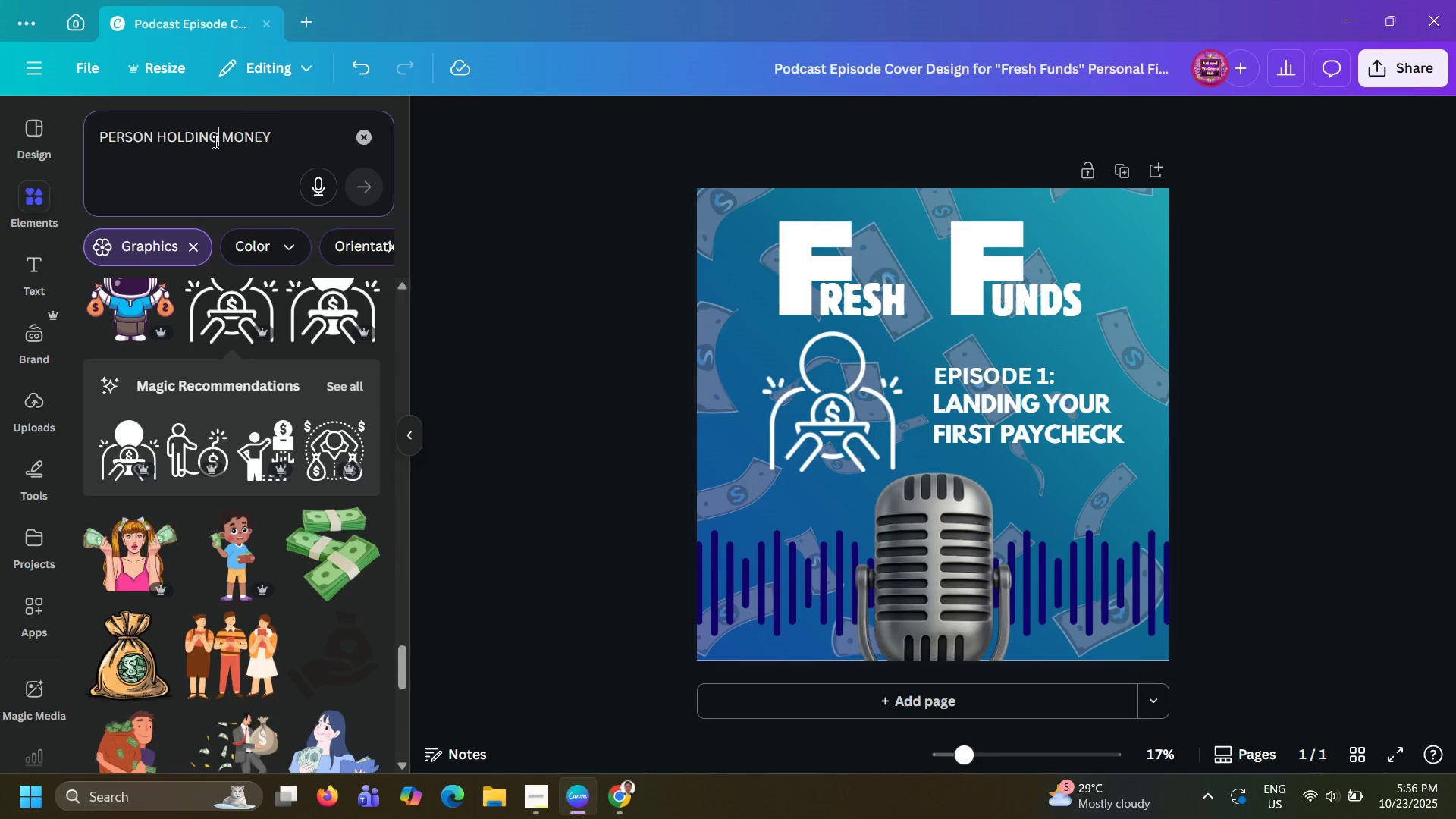 
double_click([214, 142])
 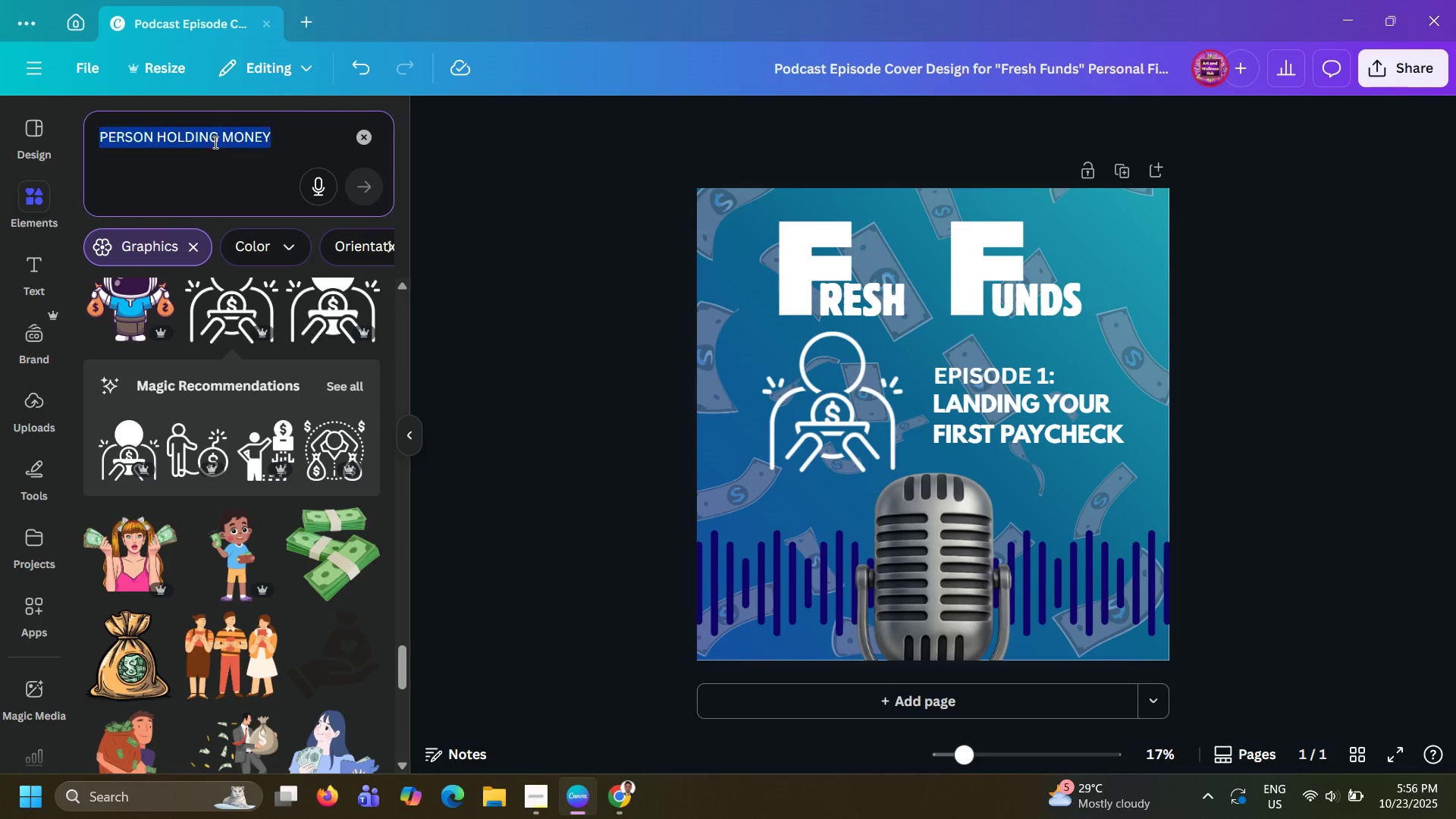 
triple_click([214, 142])
 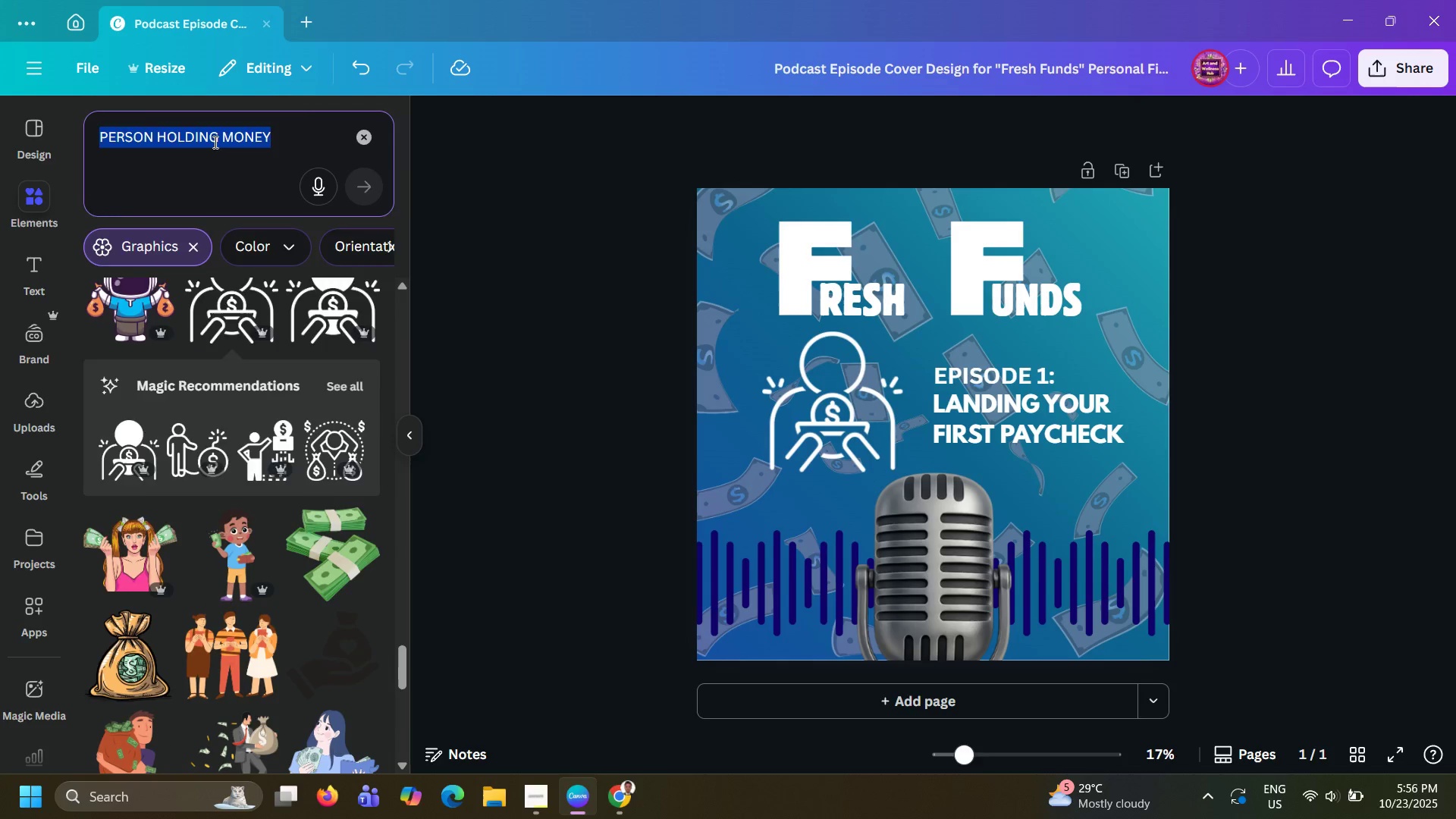 
type(linr)
 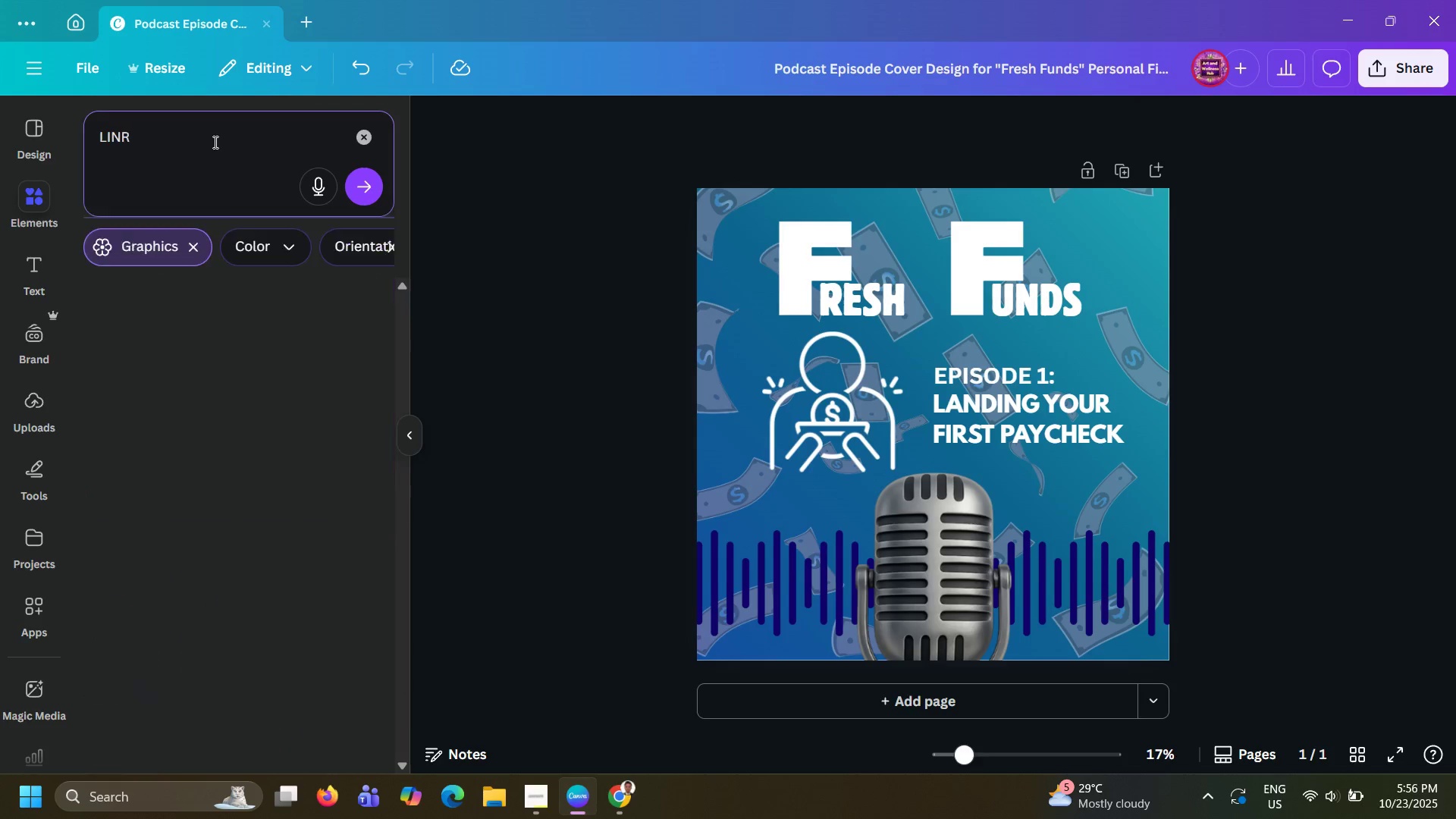 
key(Enter)
 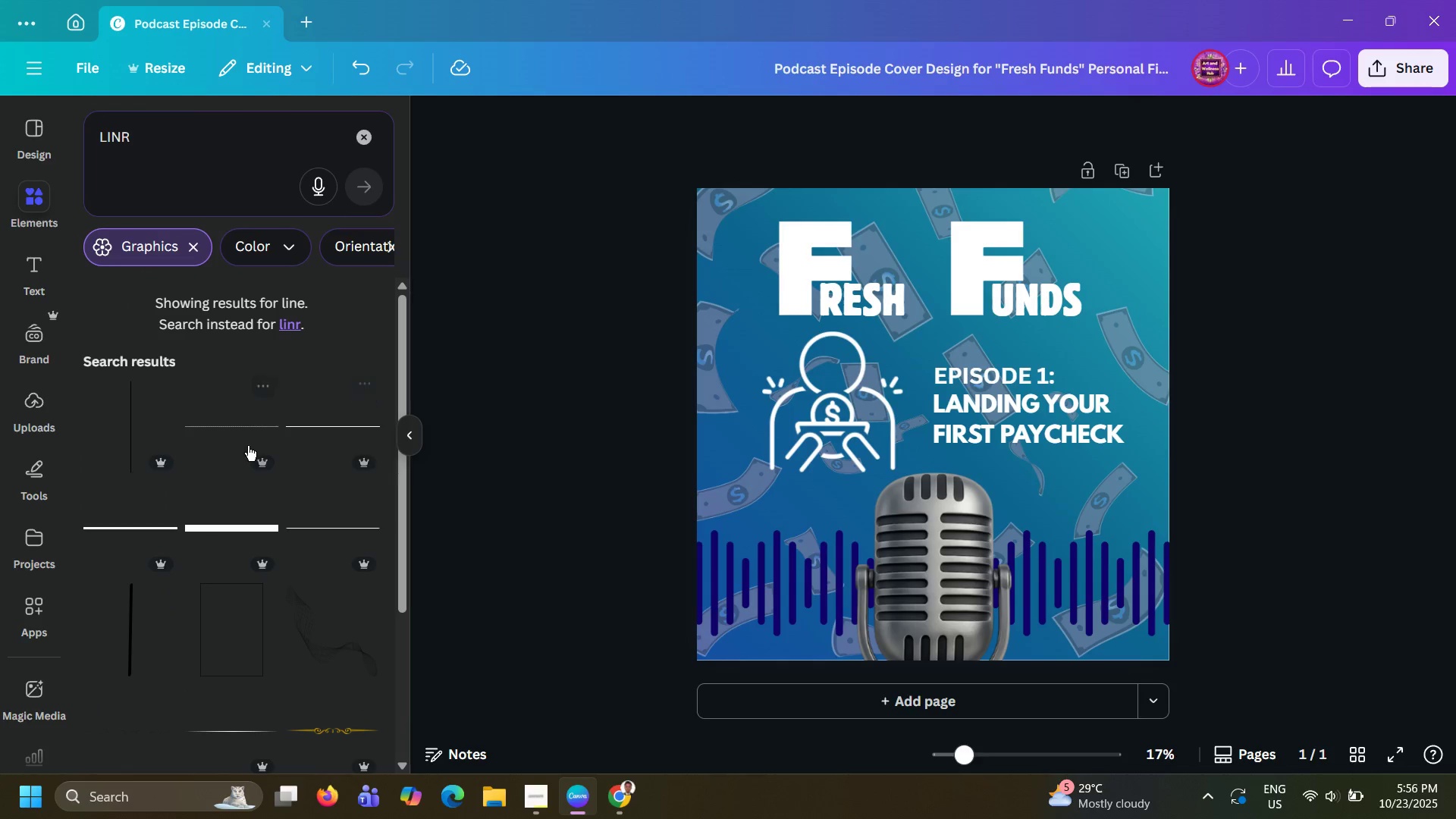 
left_click([254, 435])
 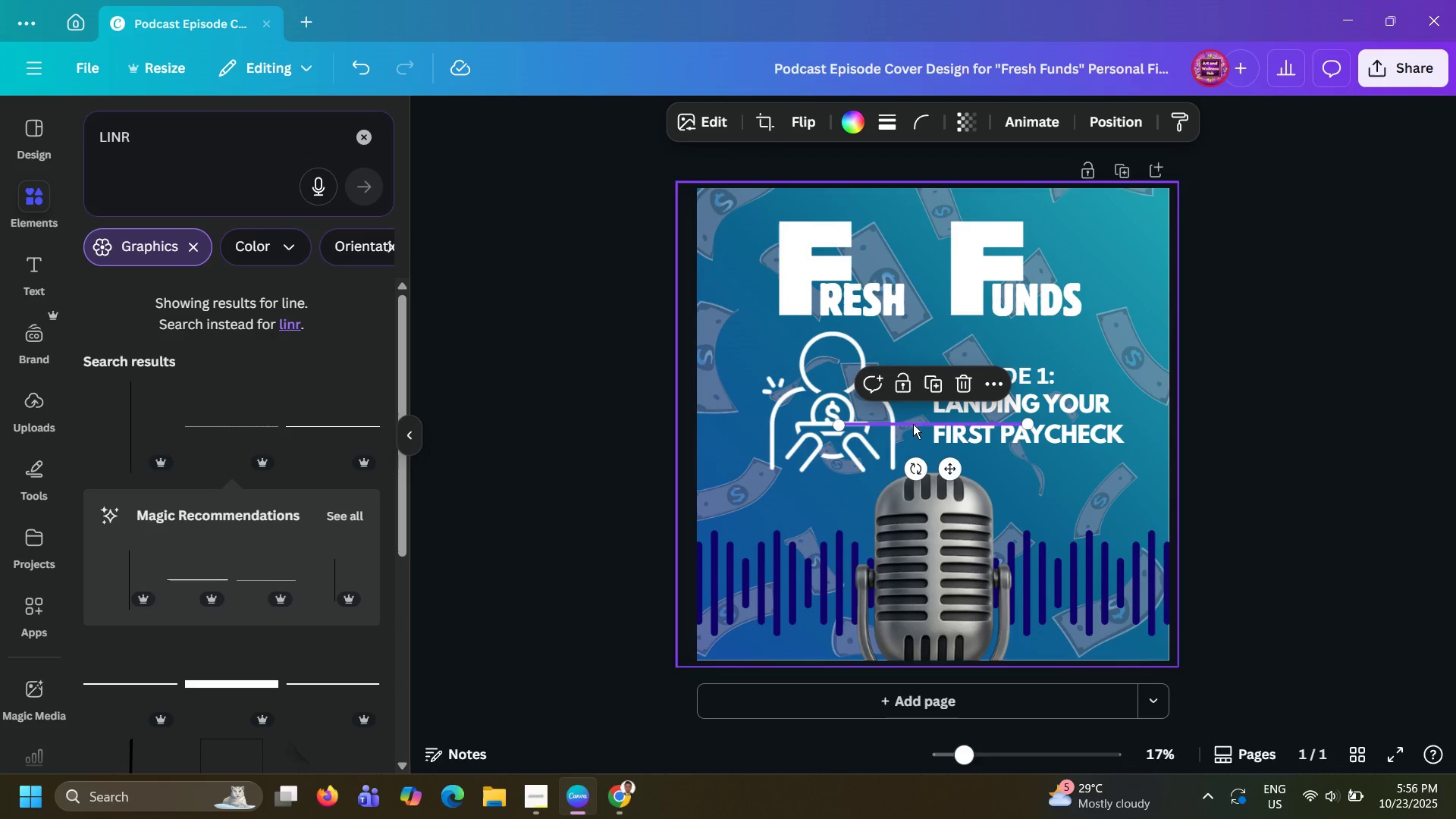 
left_click_drag(start_coordinate=[913, 425], to_coordinate=[899, 325])
 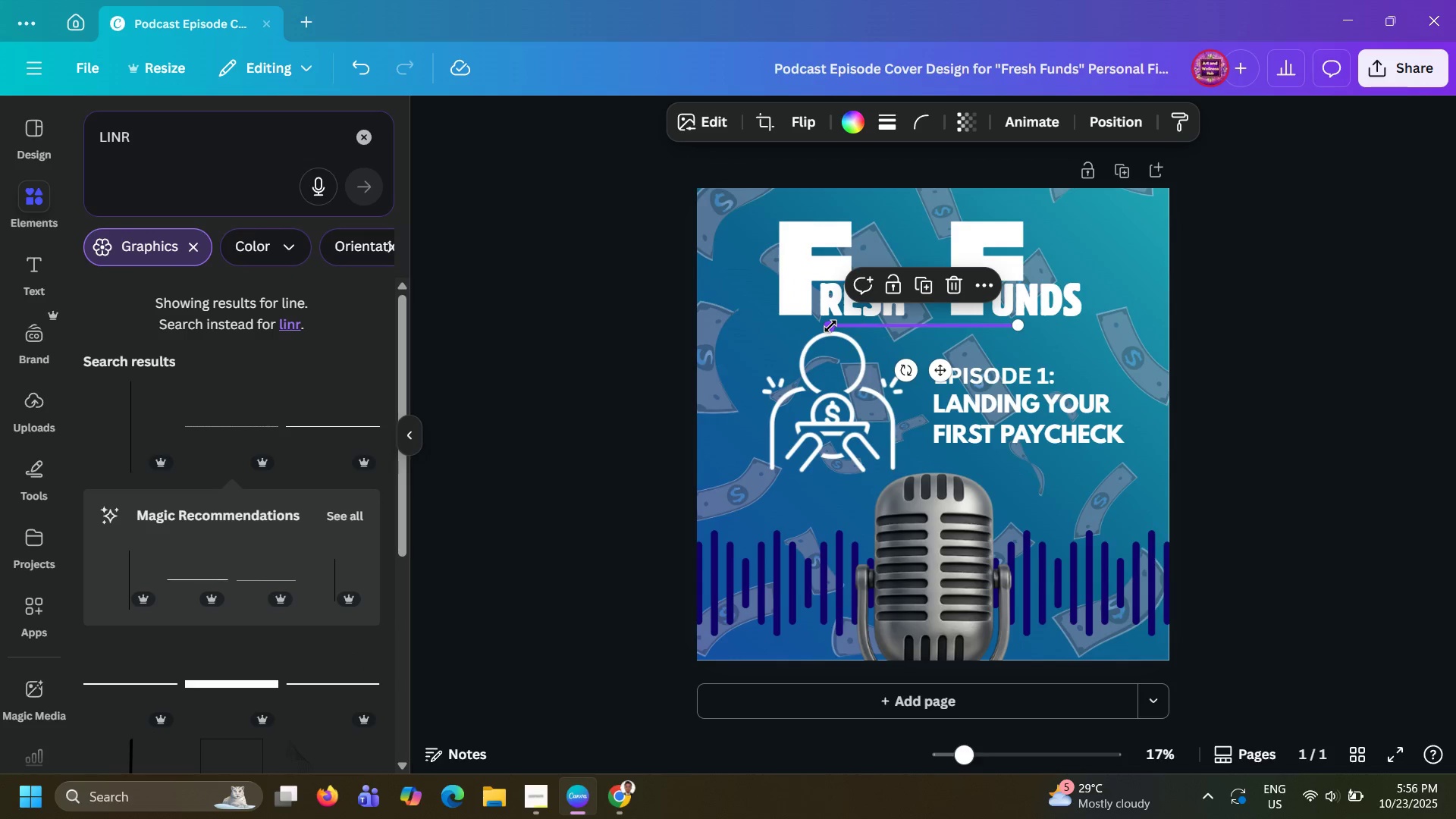 
left_click_drag(start_coordinate=[830, 326], to_coordinate=[752, 323])
 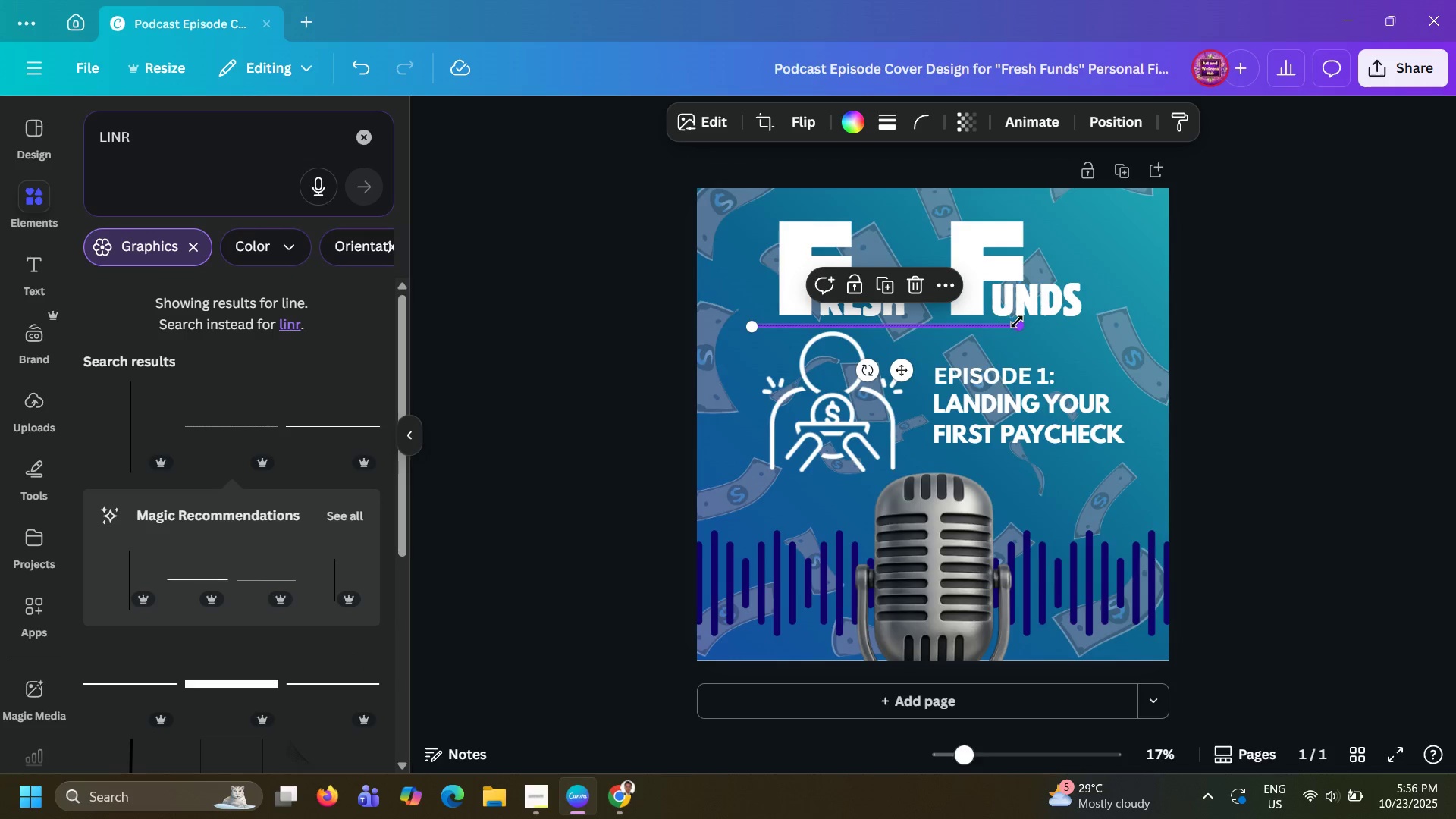 
left_click_drag(start_coordinate=[1020, 322], to_coordinate=[1097, 322])
 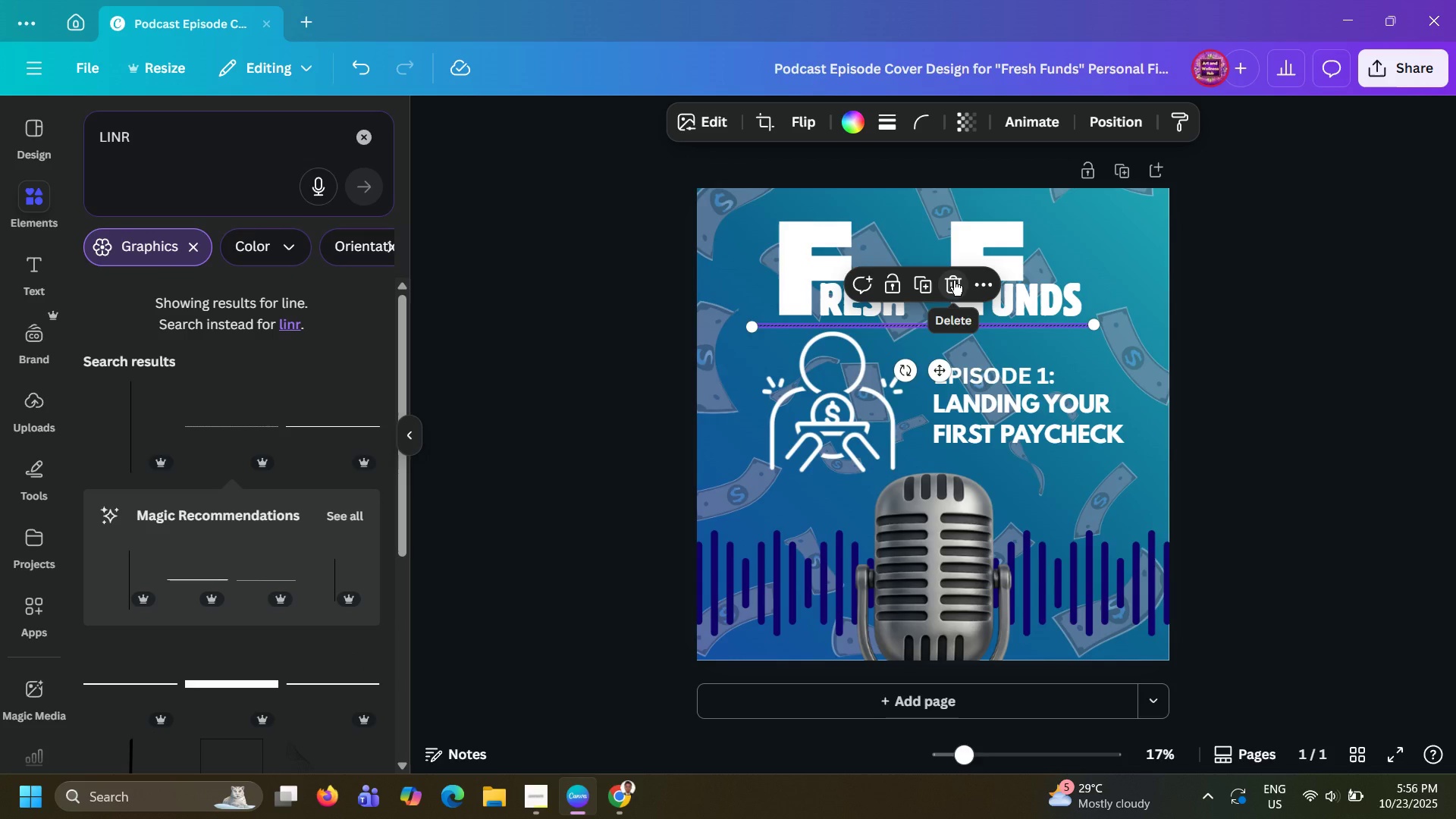 
left_click([954, 281])
 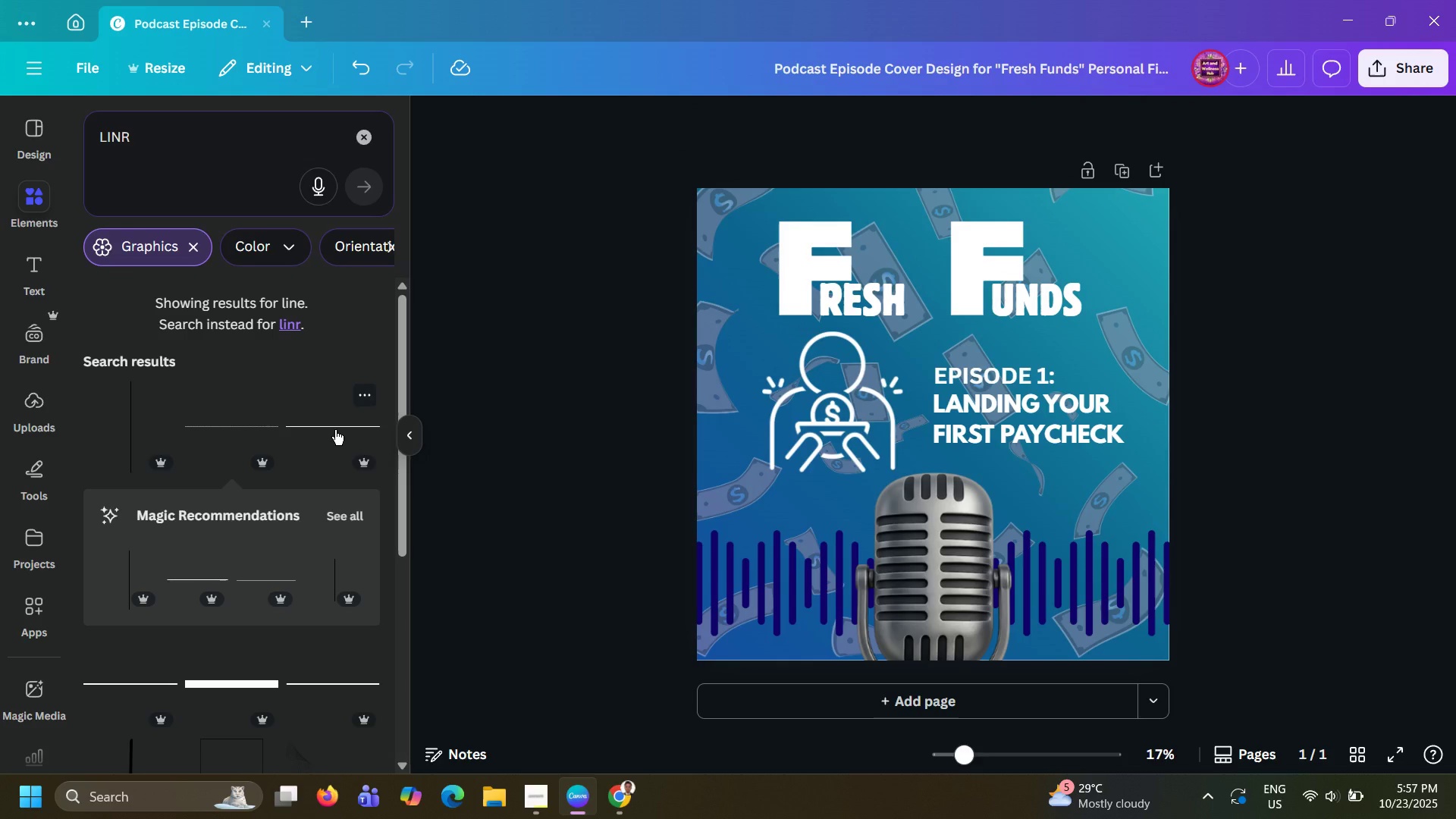 
left_click([335, 430])
 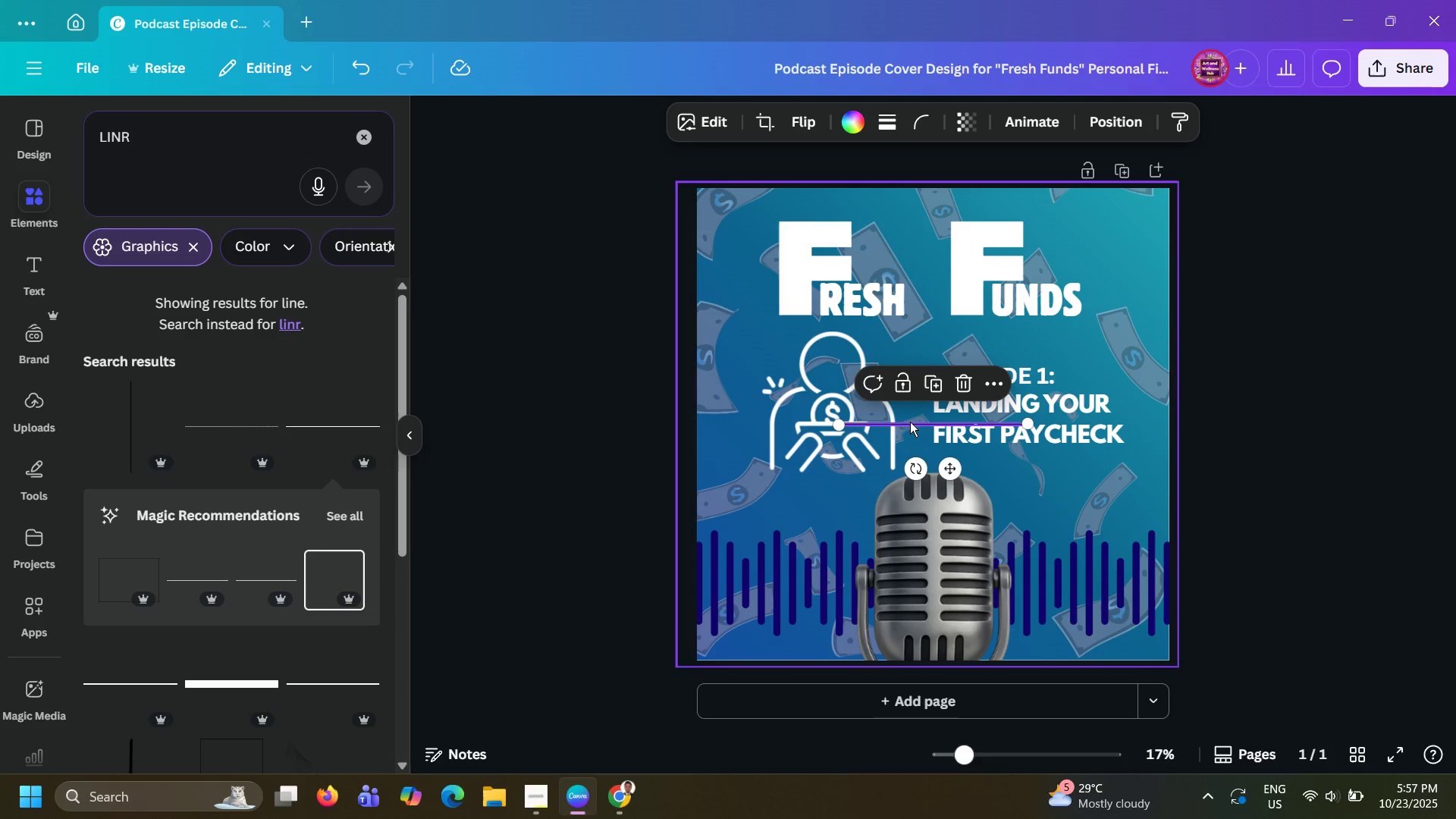 
left_click_drag(start_coordinate=[912, 422], to_coordinate=[910, 325])
 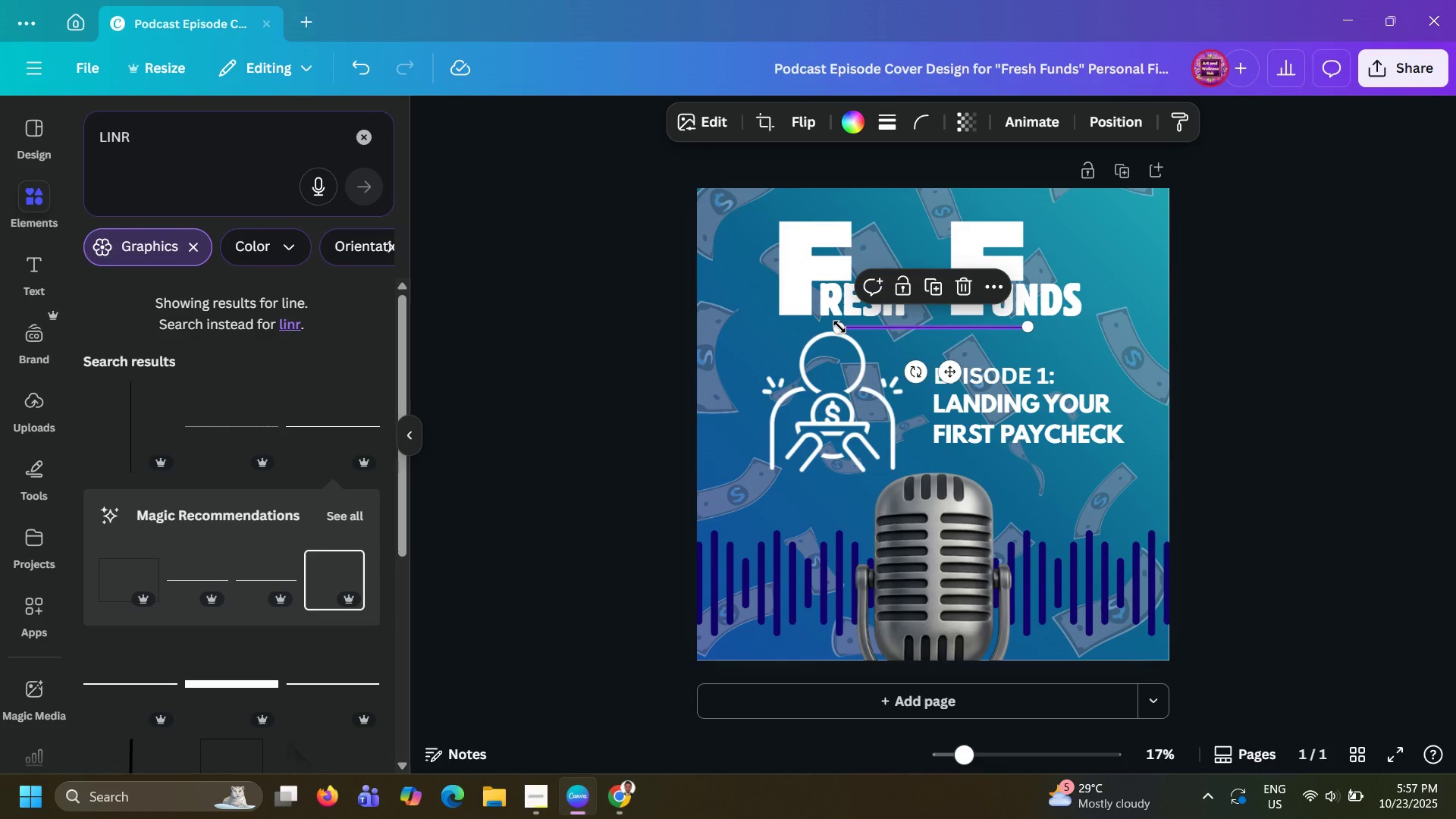 
left_click_drag(start_coordinate=[839, 327], to_coordinate=[812, 326])
 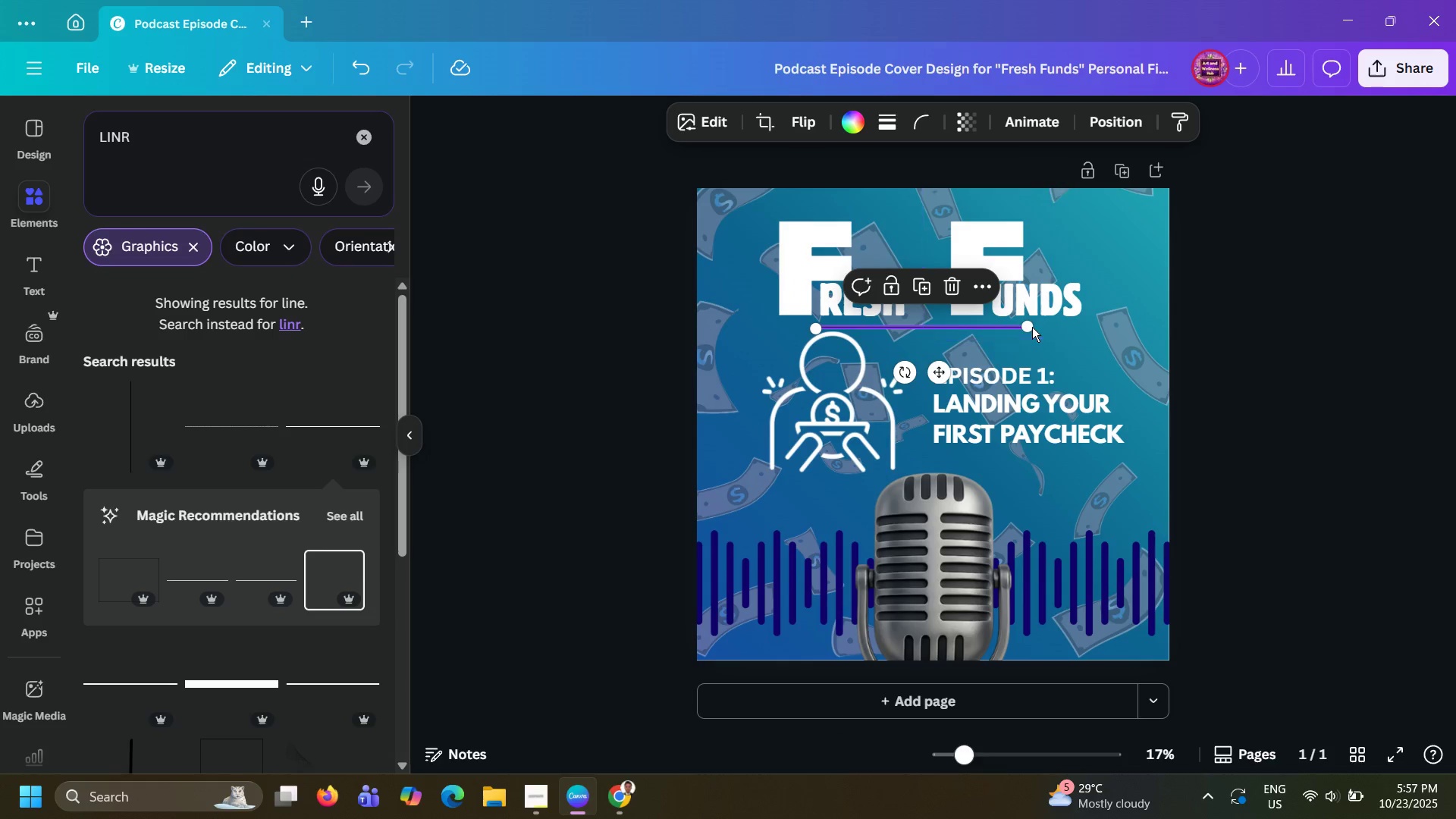 
left_click_drag(start_coordinate=[1032, 327], to_coordinate=[1056, 327])
 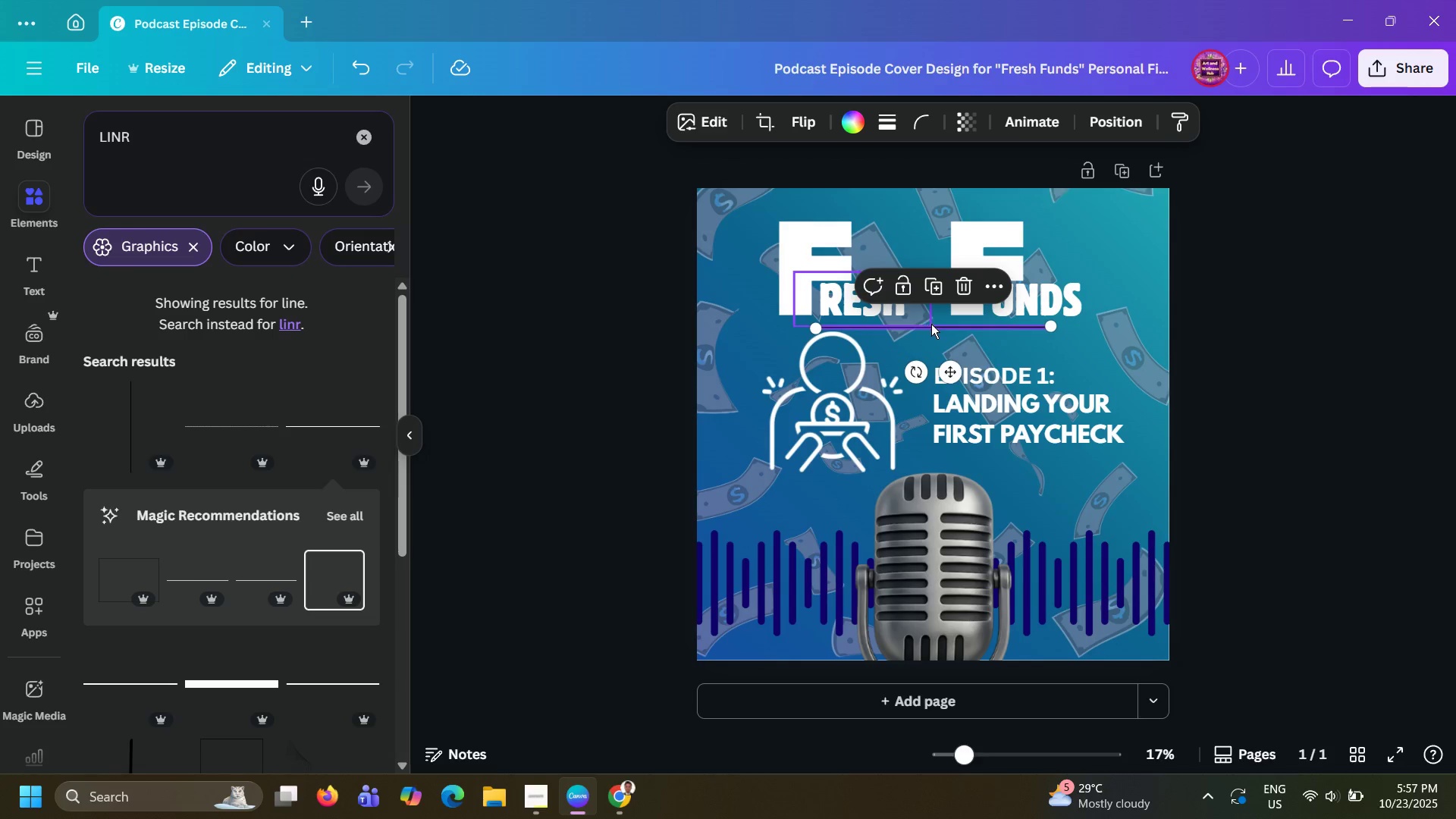 
left_click_drag(start_coordinate=[927, 325], to_coordinate=[926, 331])
 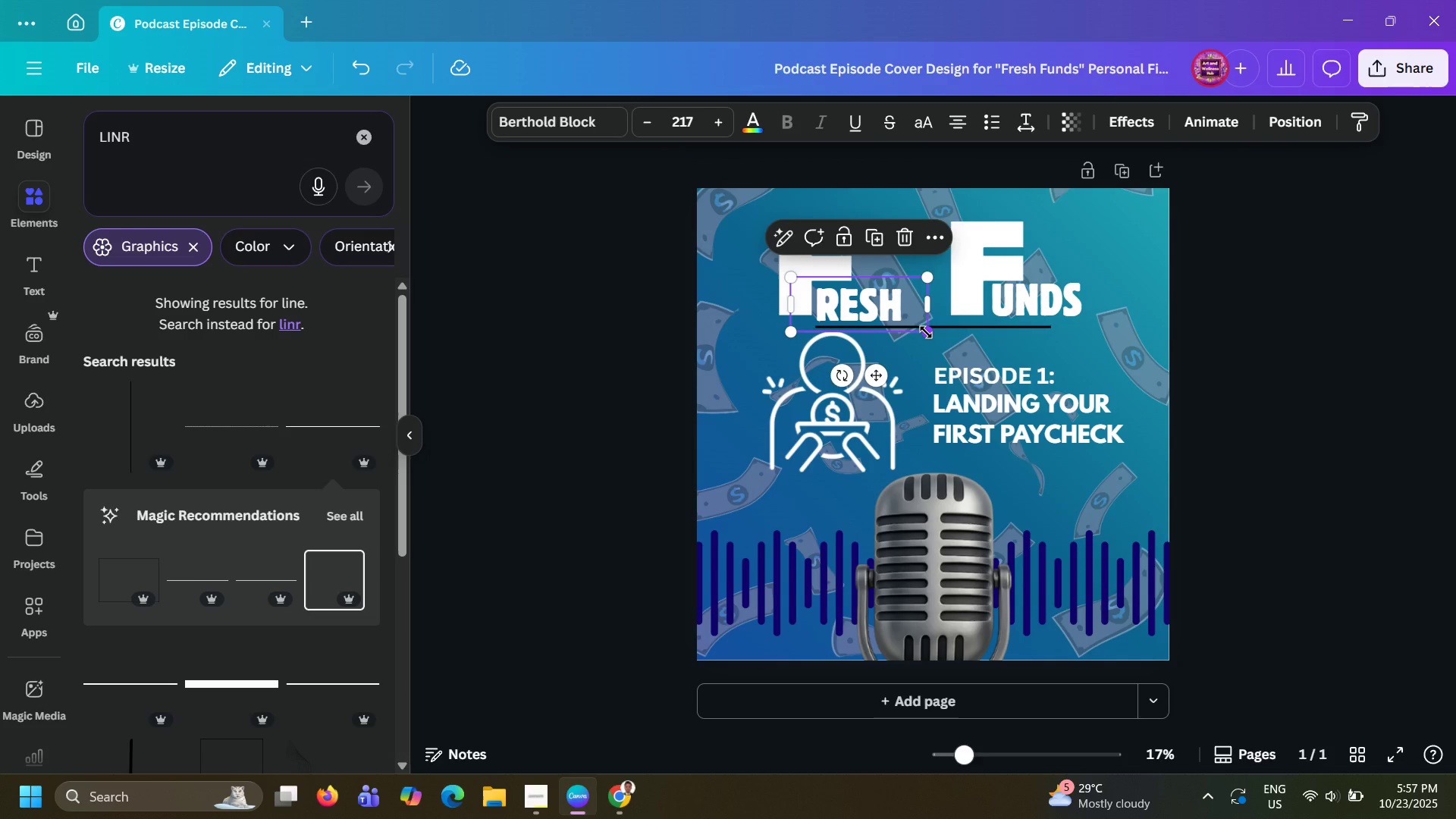 
key(Control+Z)
 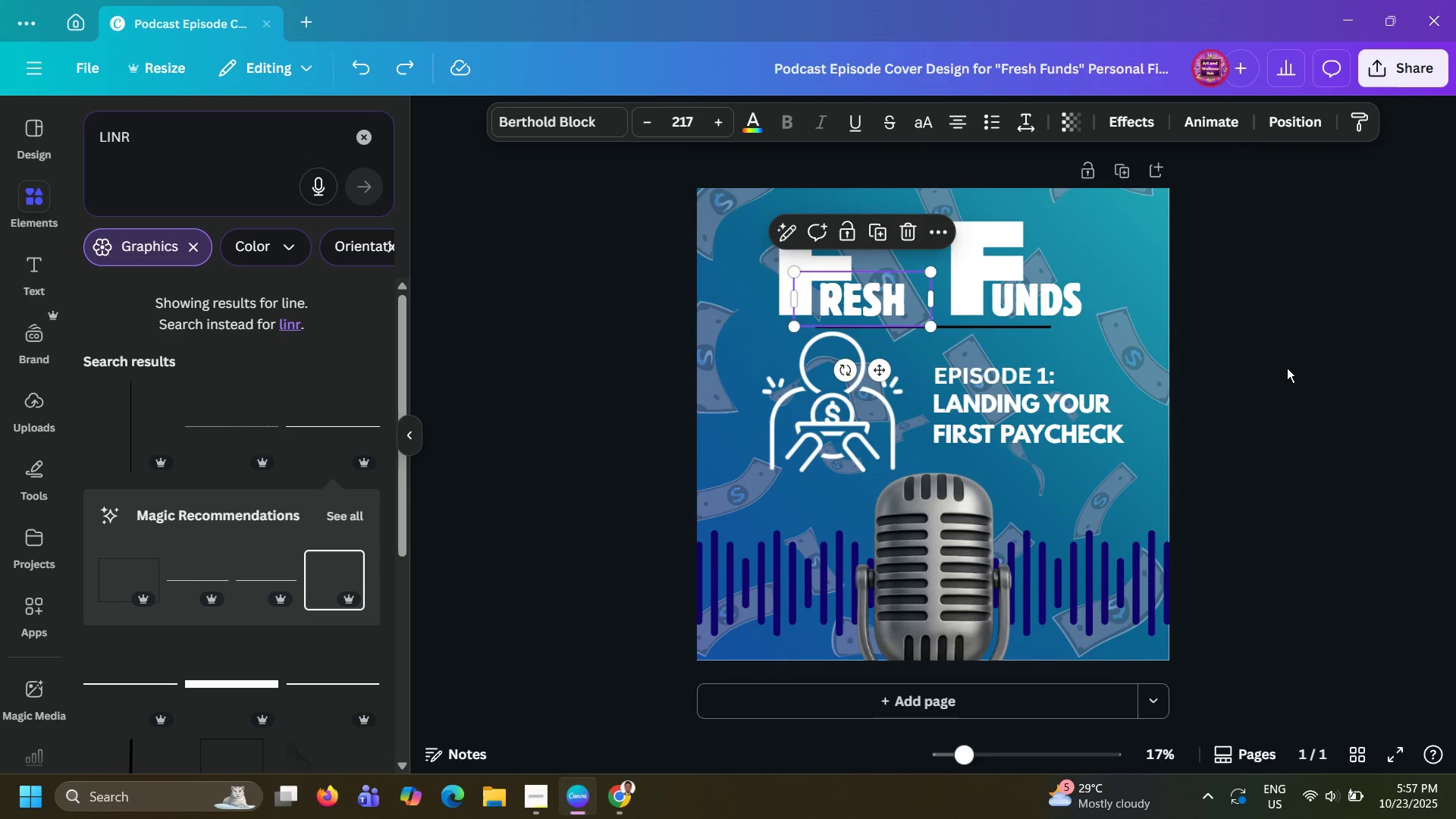 
left_click([1288, 369])
 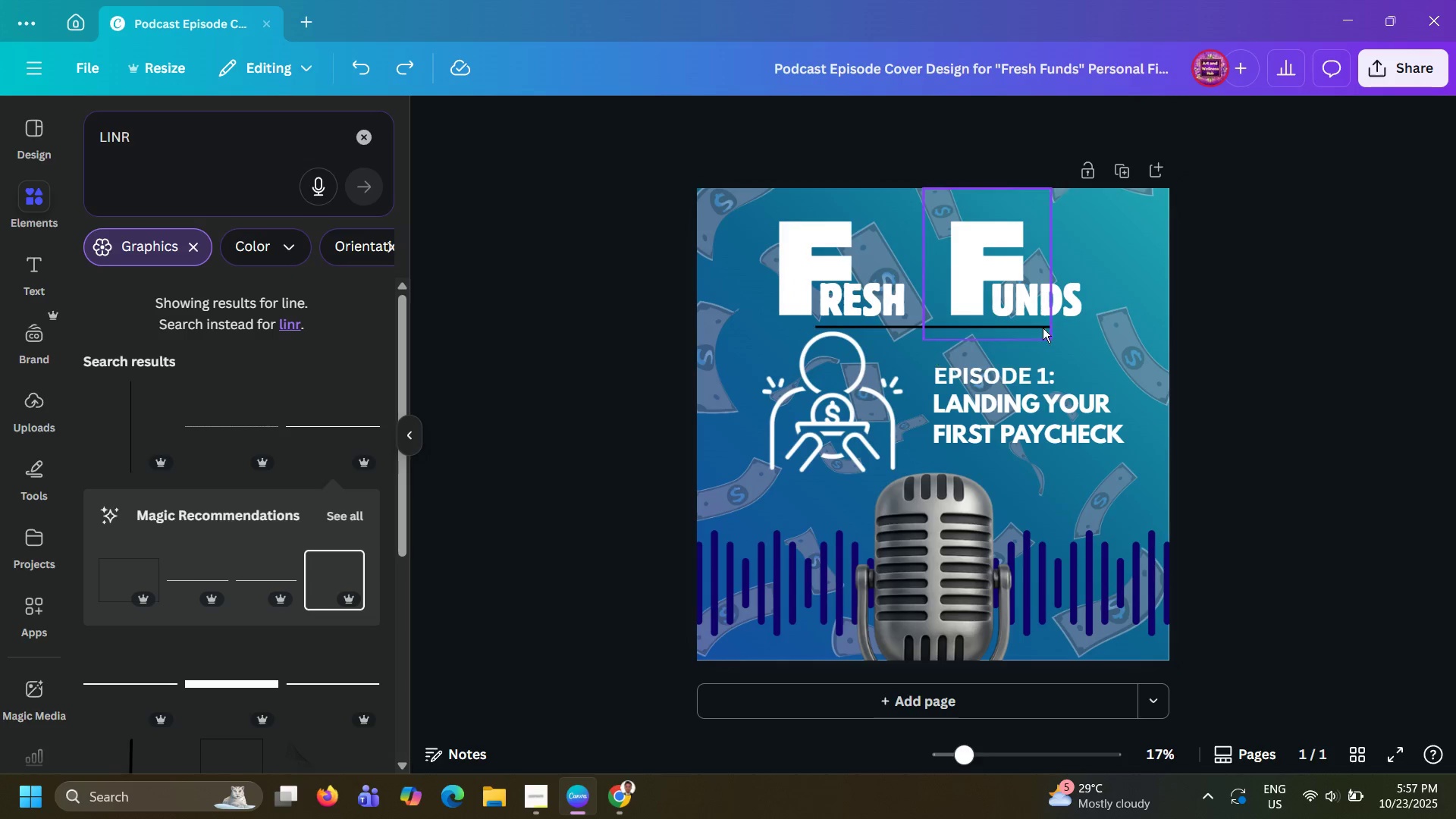 
wait(5.35)
 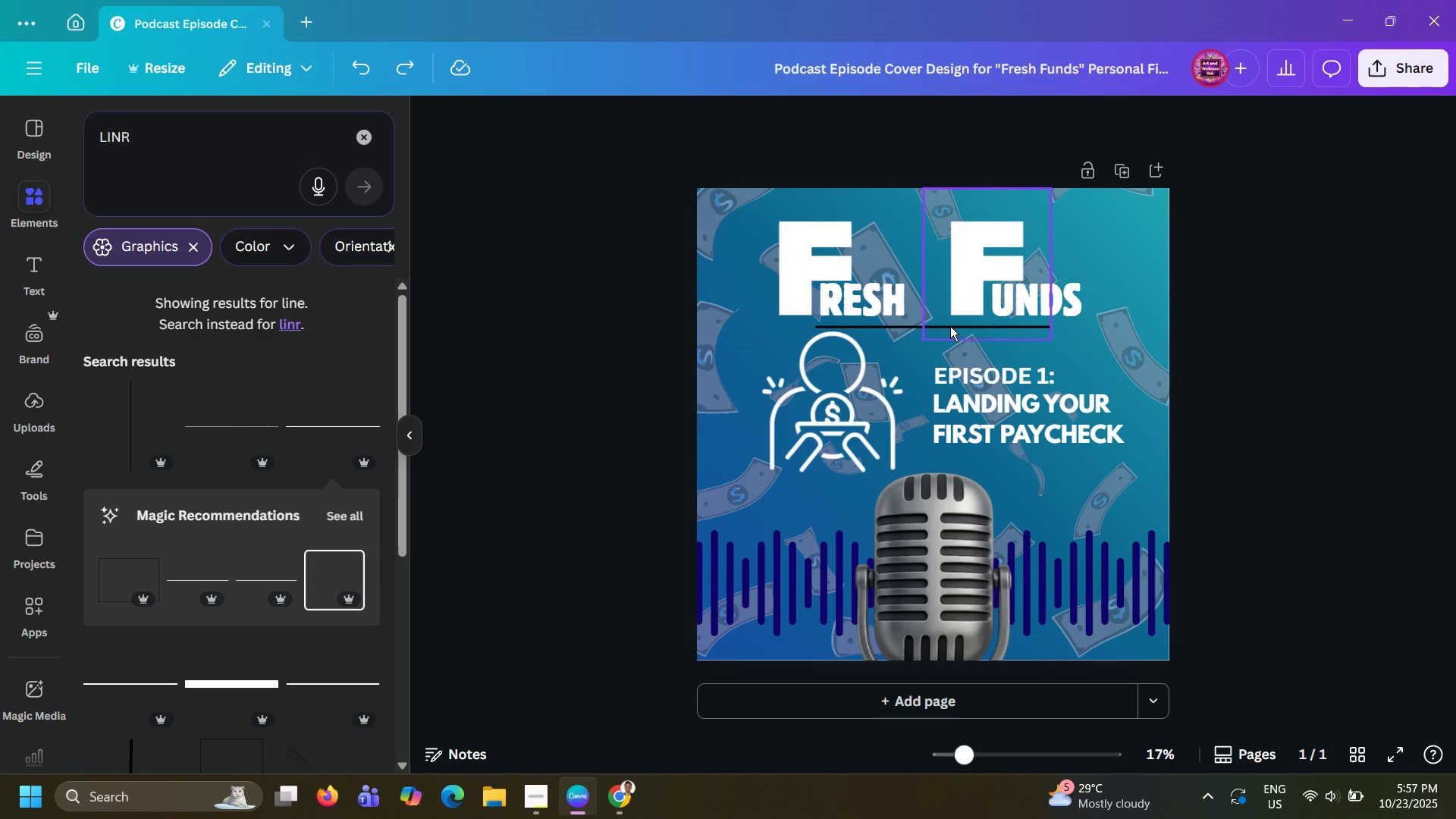 
left_click([1021, 303])
 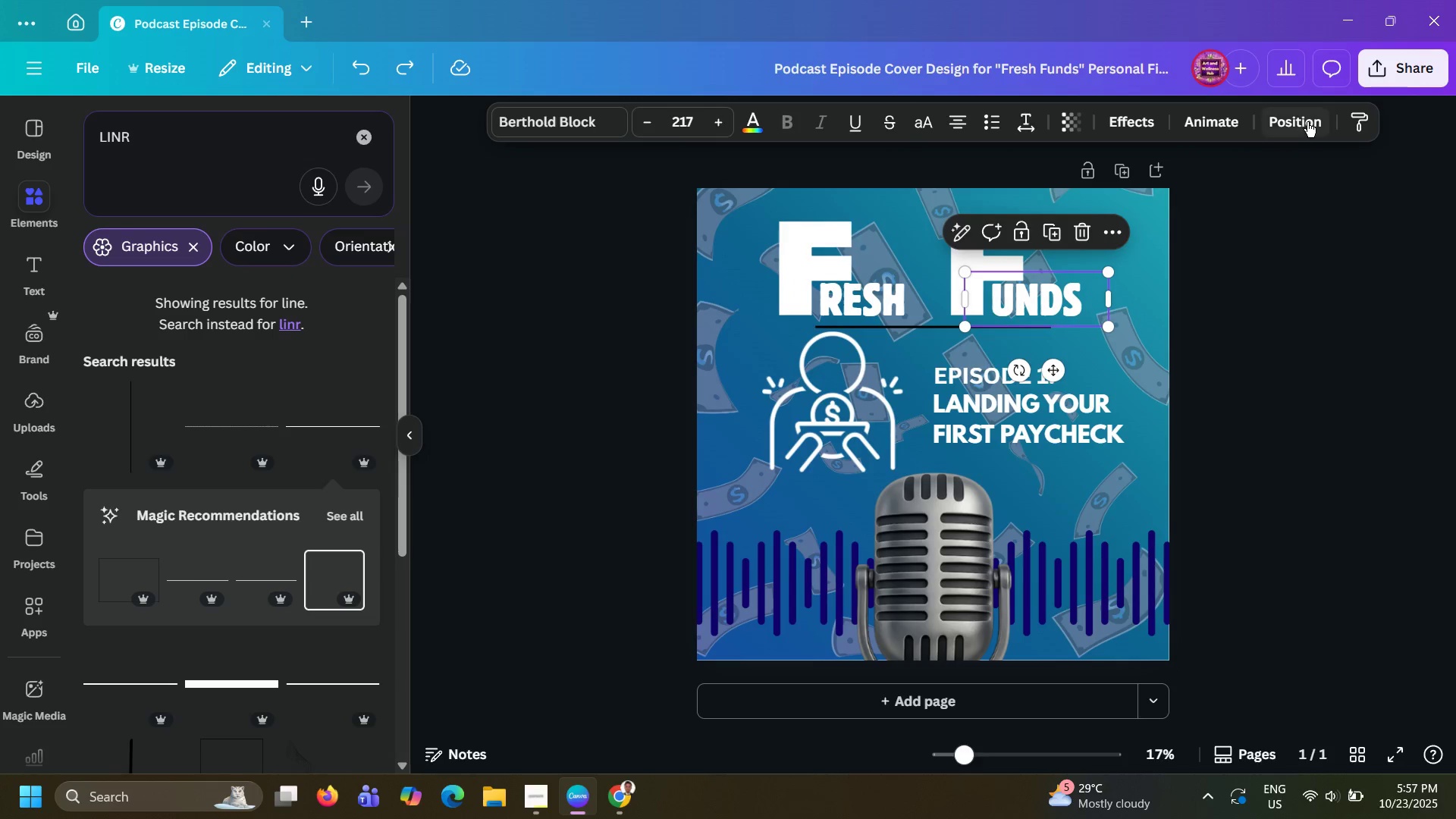 
left_click([1312, 122])
 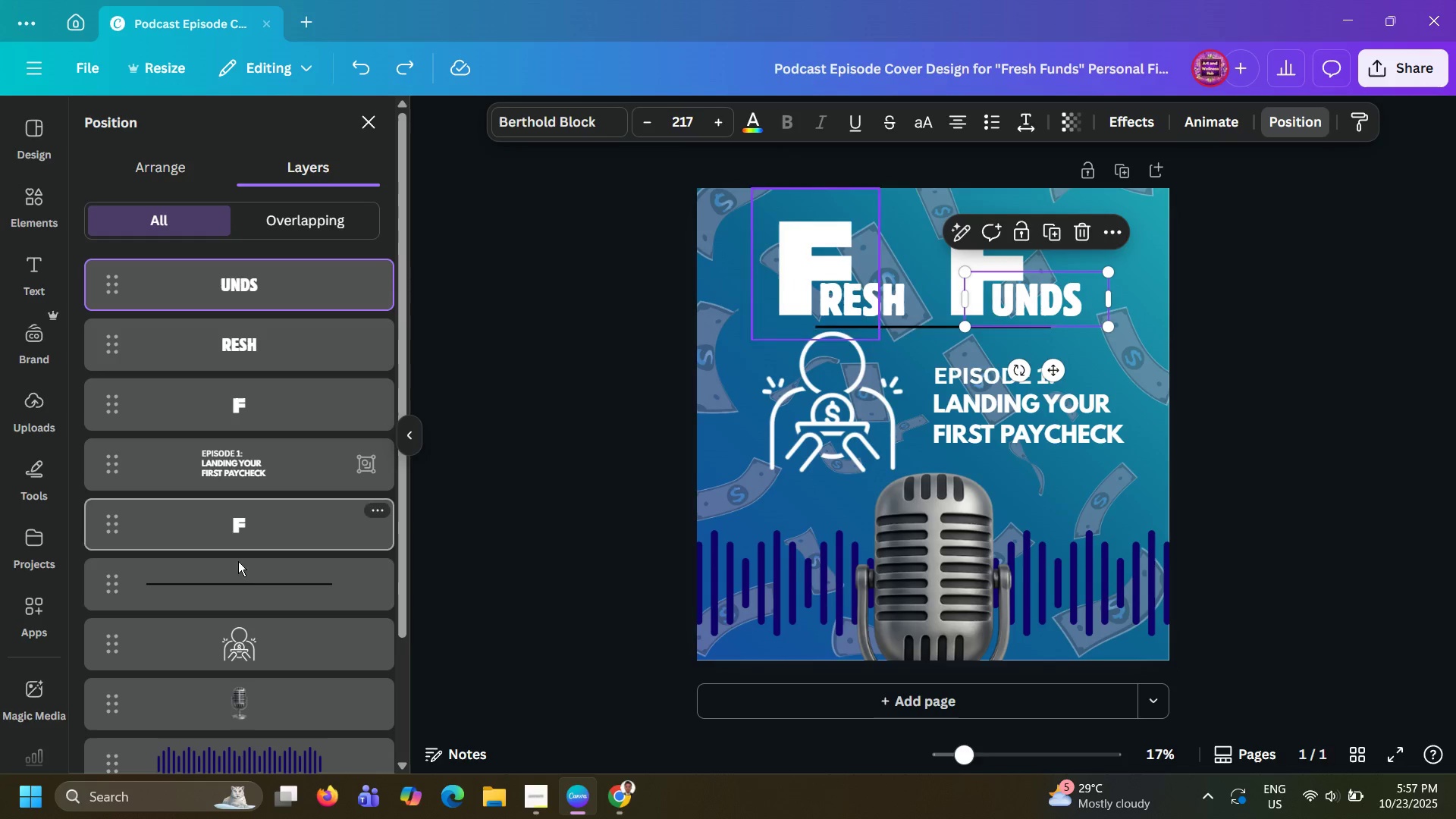 
left_click([238, 582])
 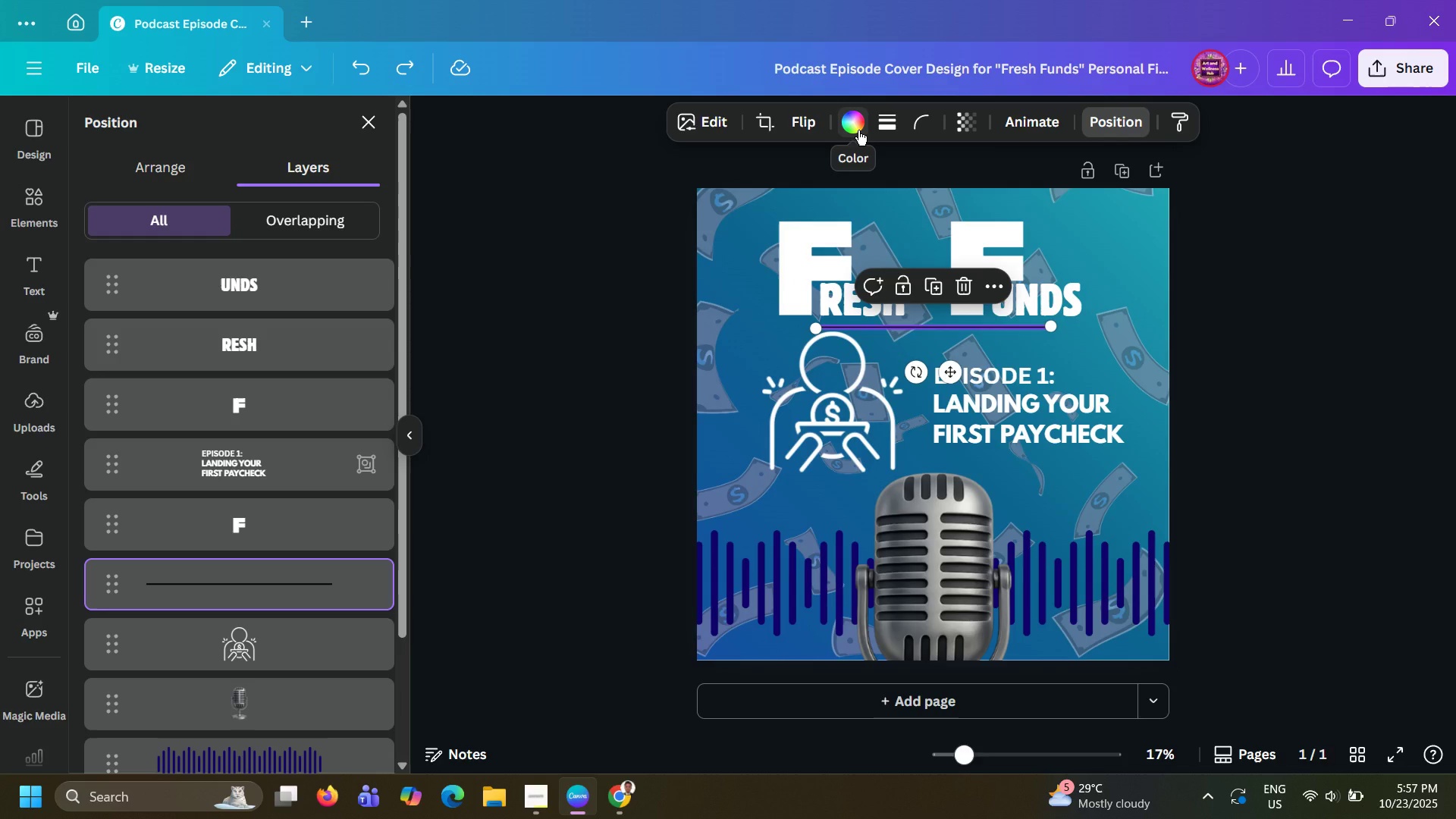 
left_click([858, 130])
 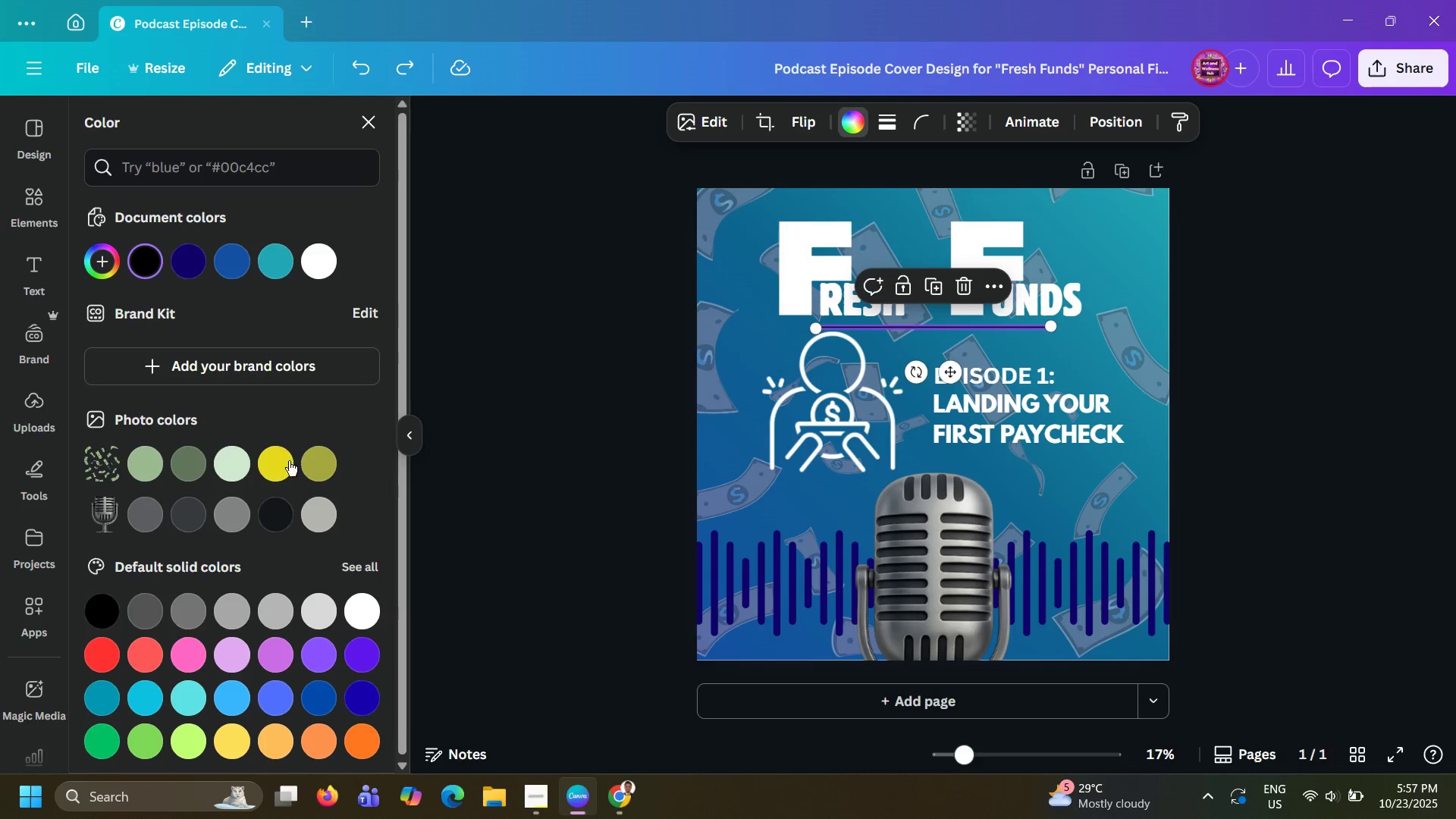 
left_click([282, 470])
 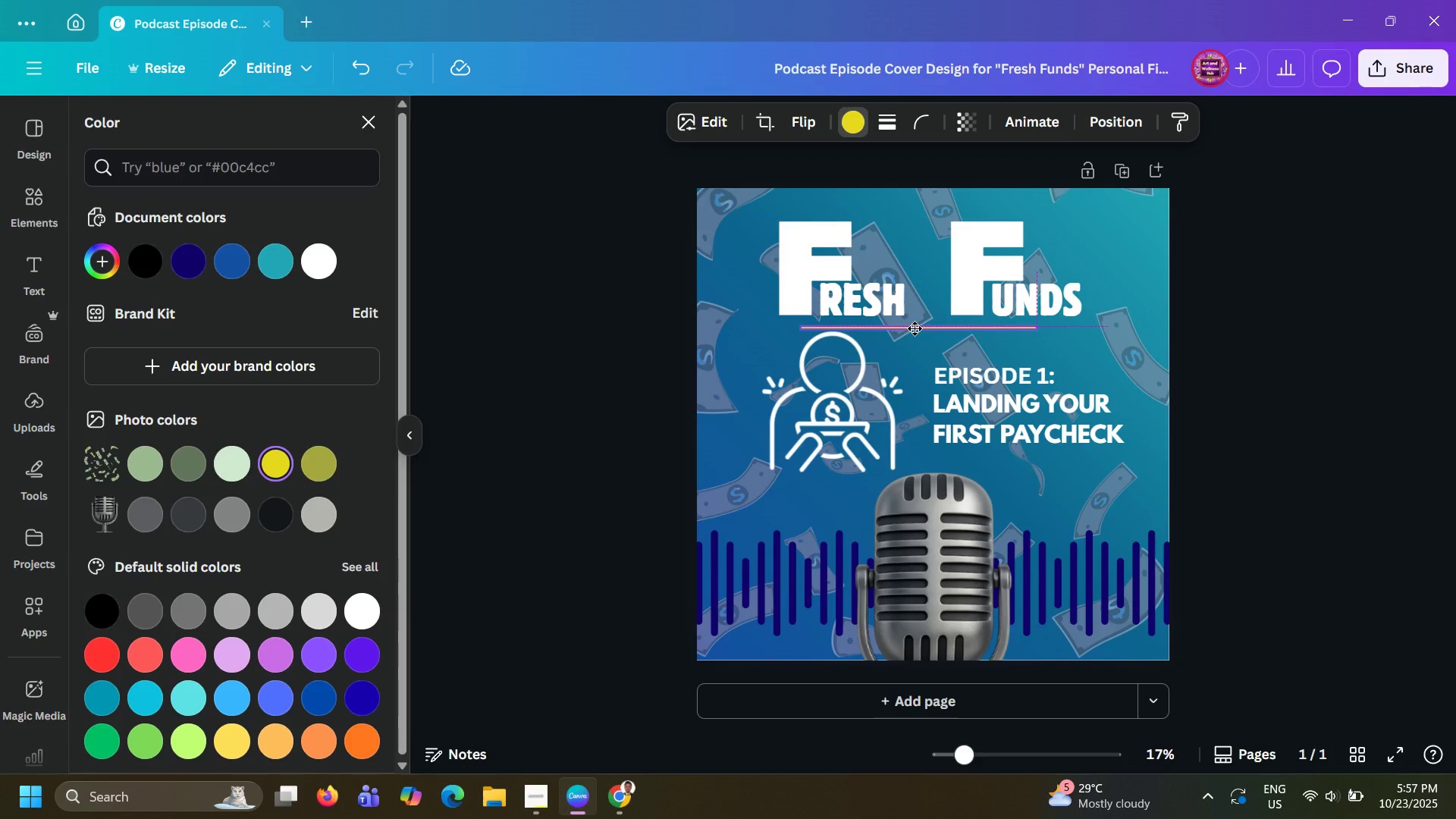 
wait(9.73)
 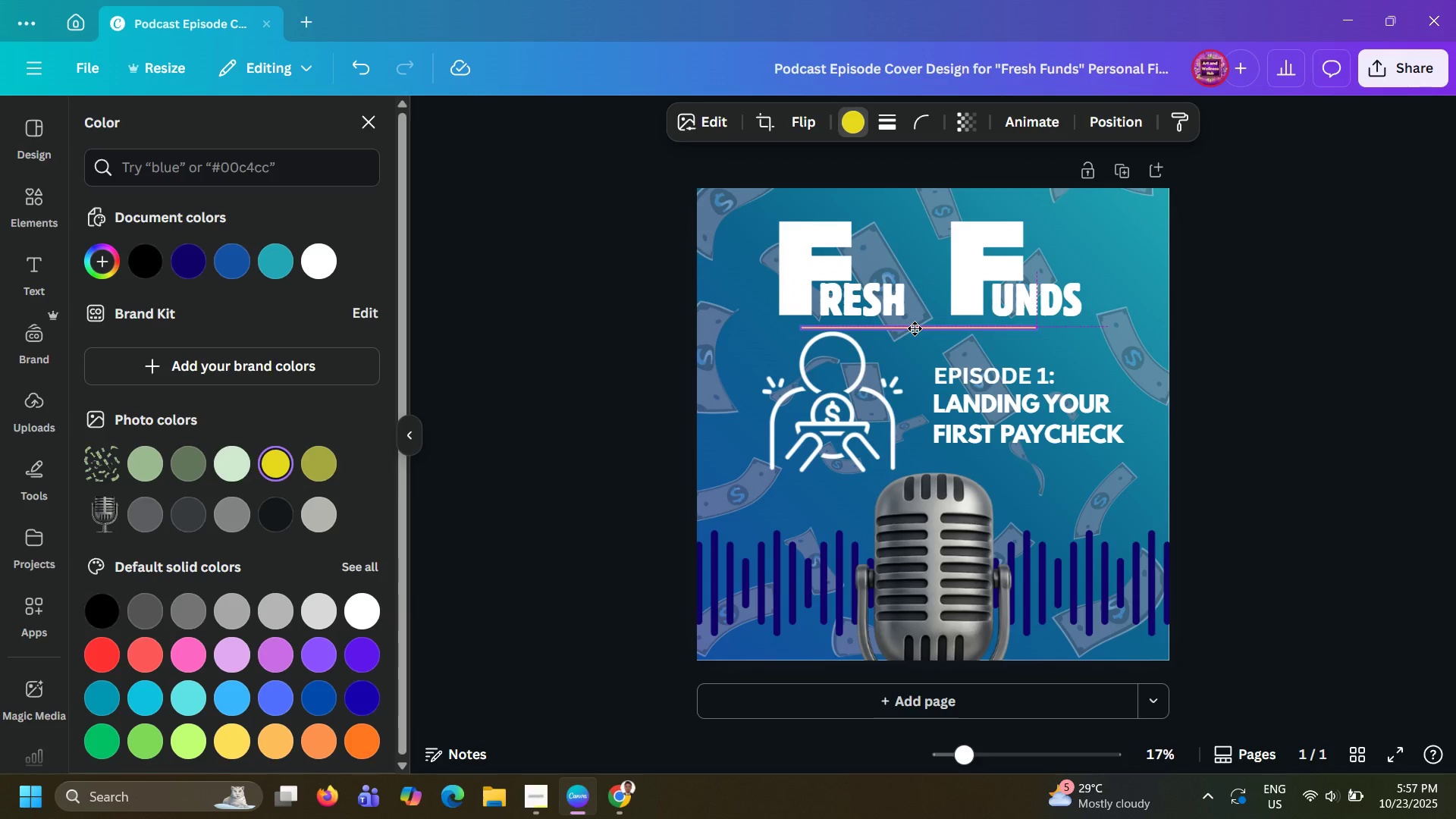 
left_click([592, 349])
 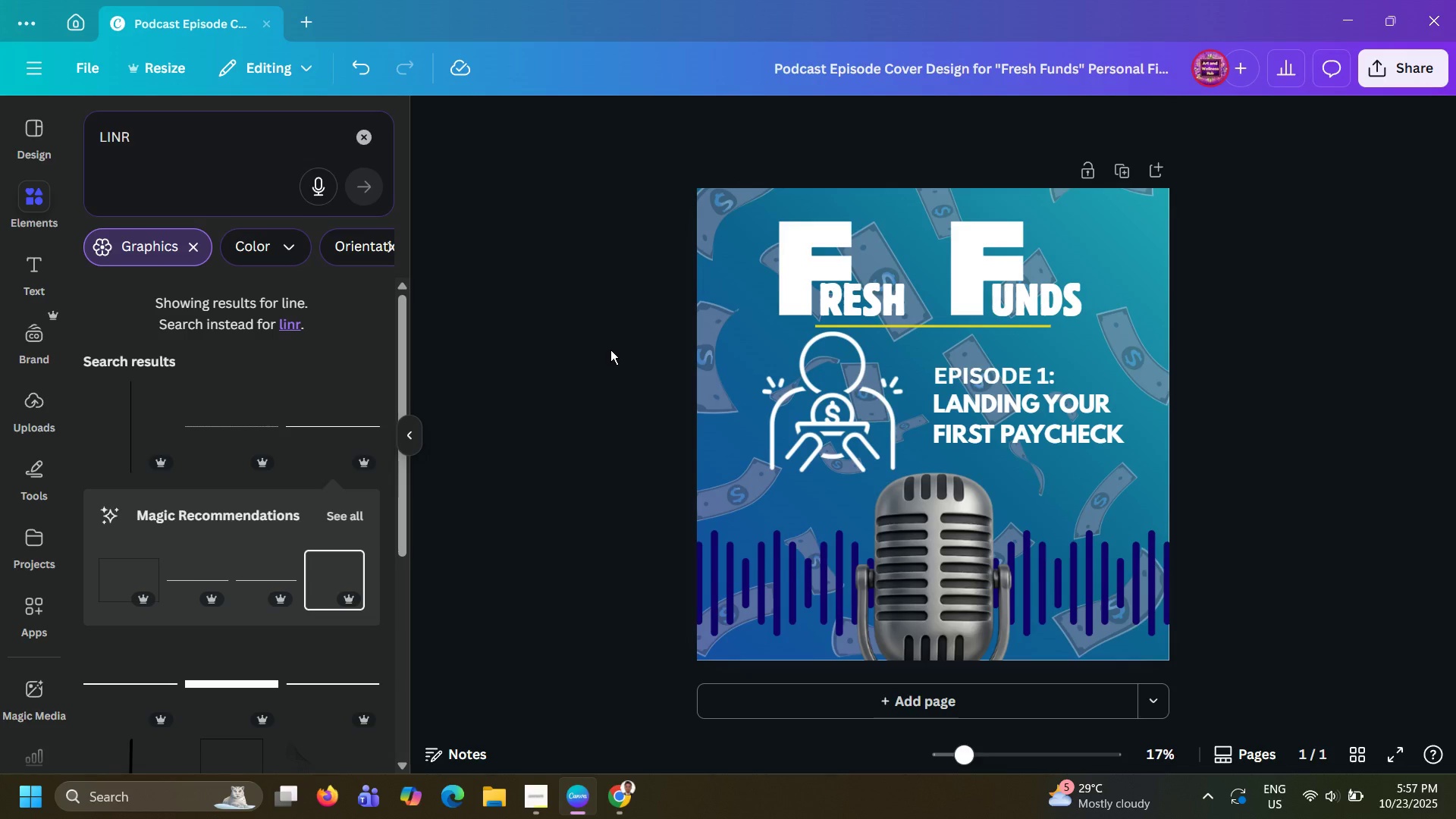 
wait(13.6)
 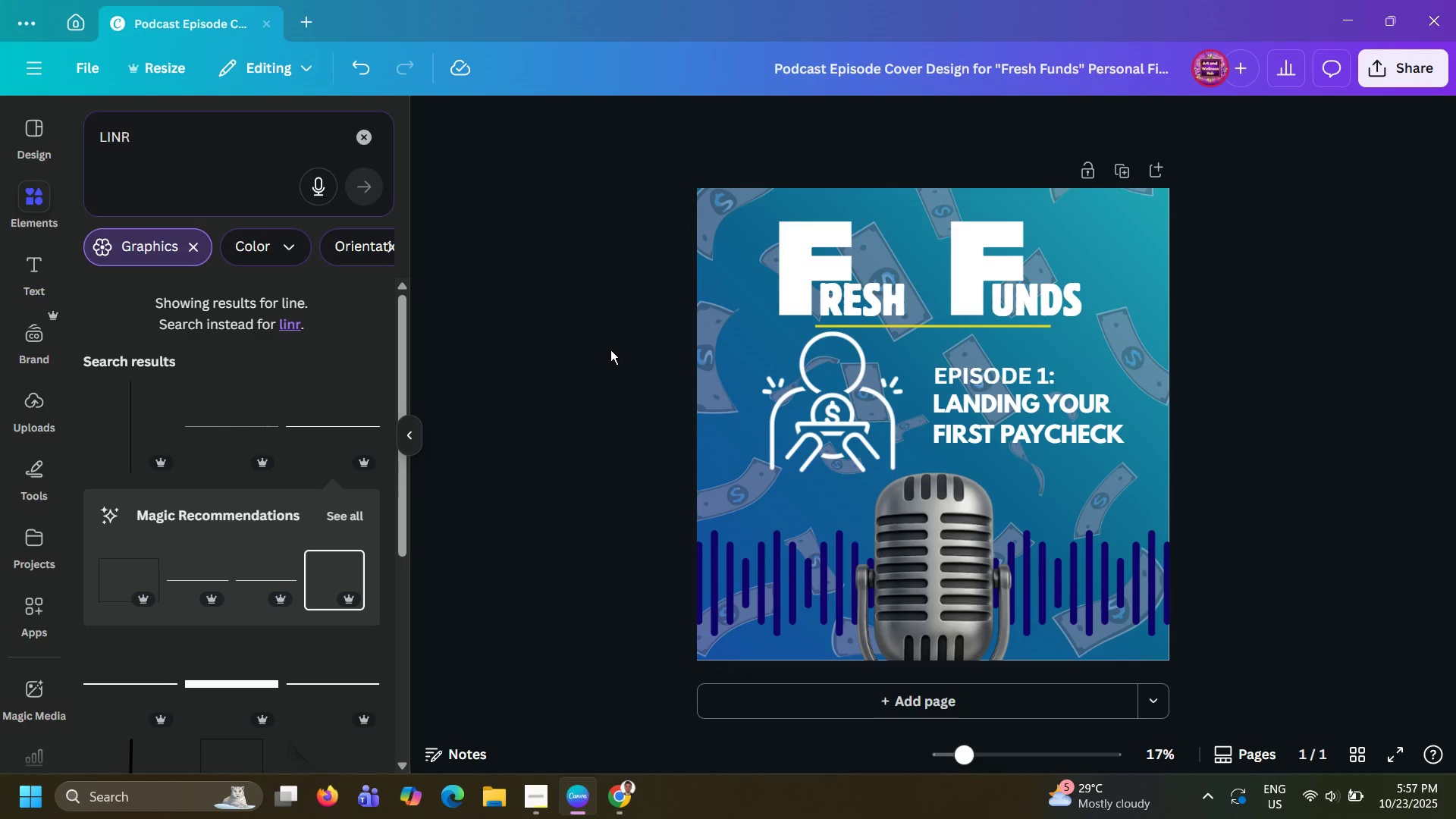 
left_click([799, 384])
 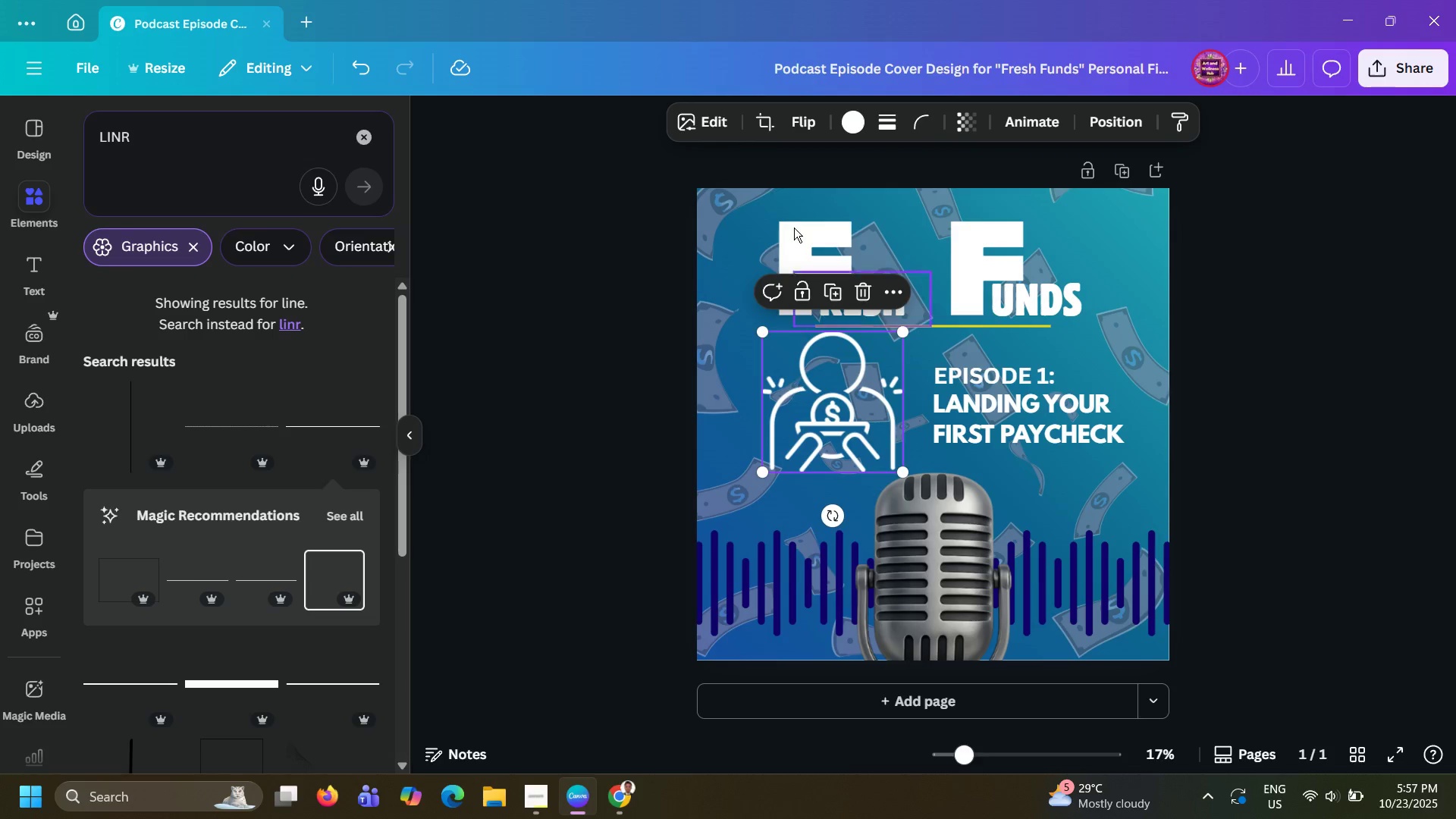 
key(ArrowDown)
 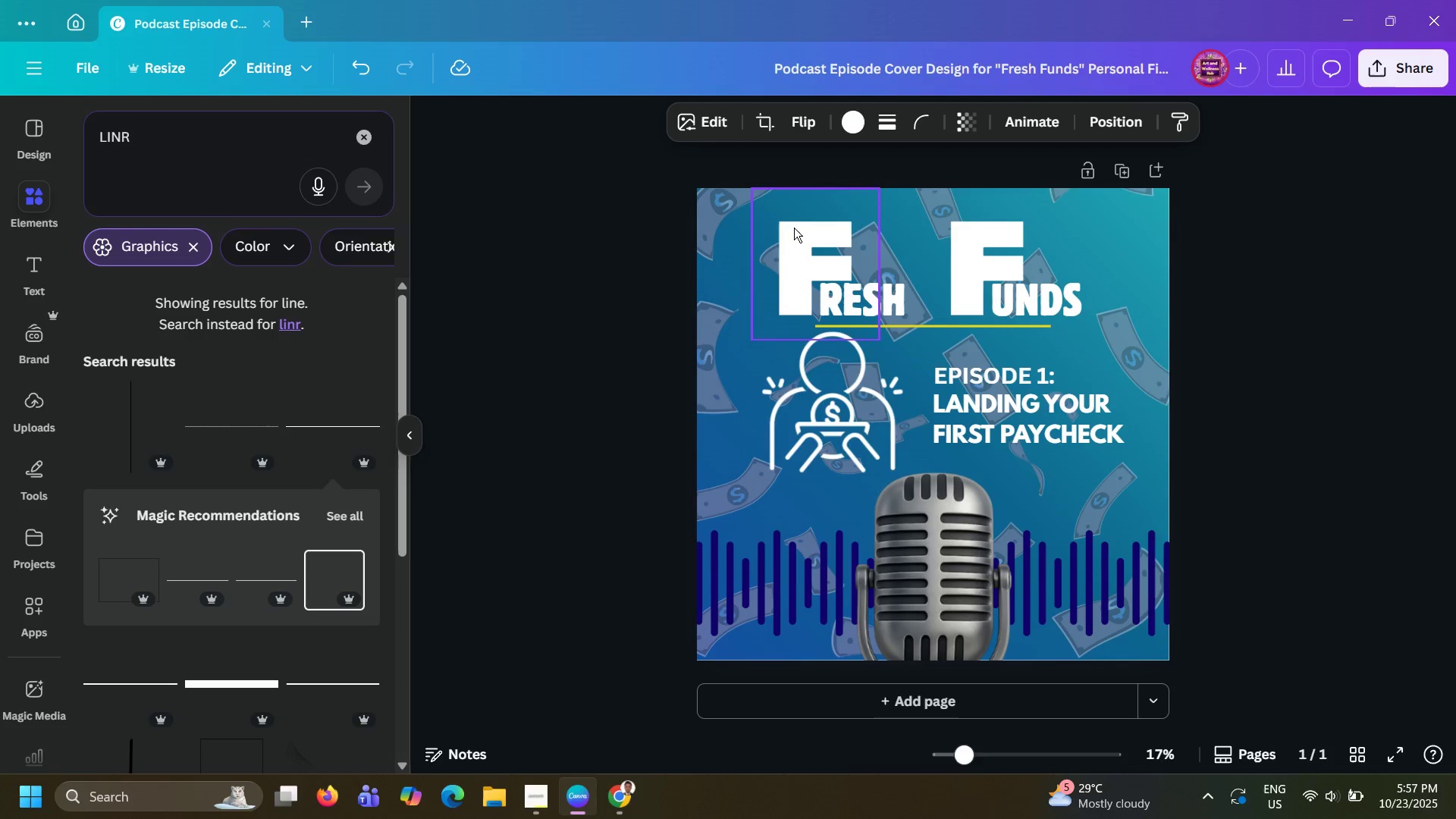 
key(ArrowDown)
 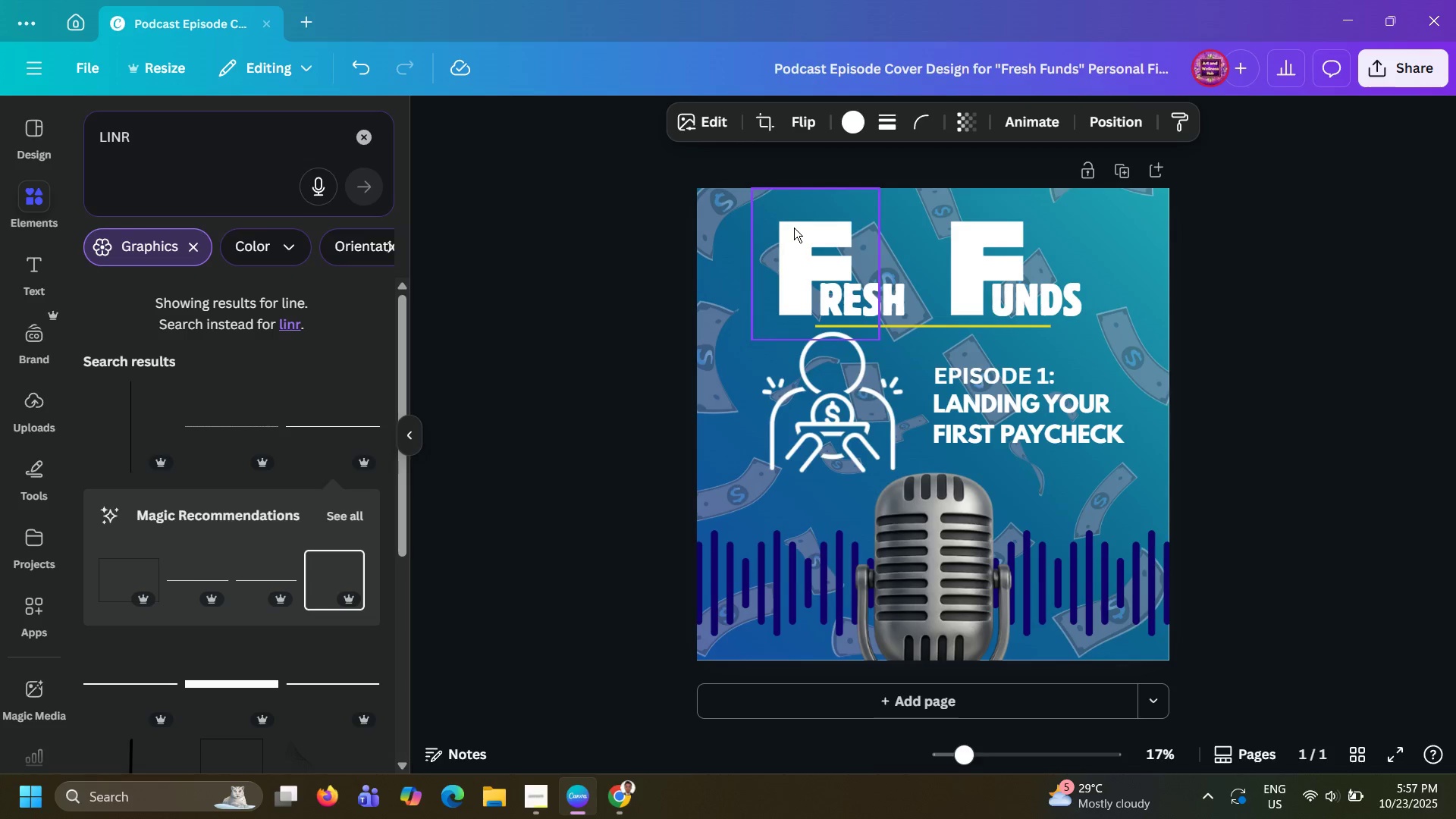 
key(ArrowDown)
 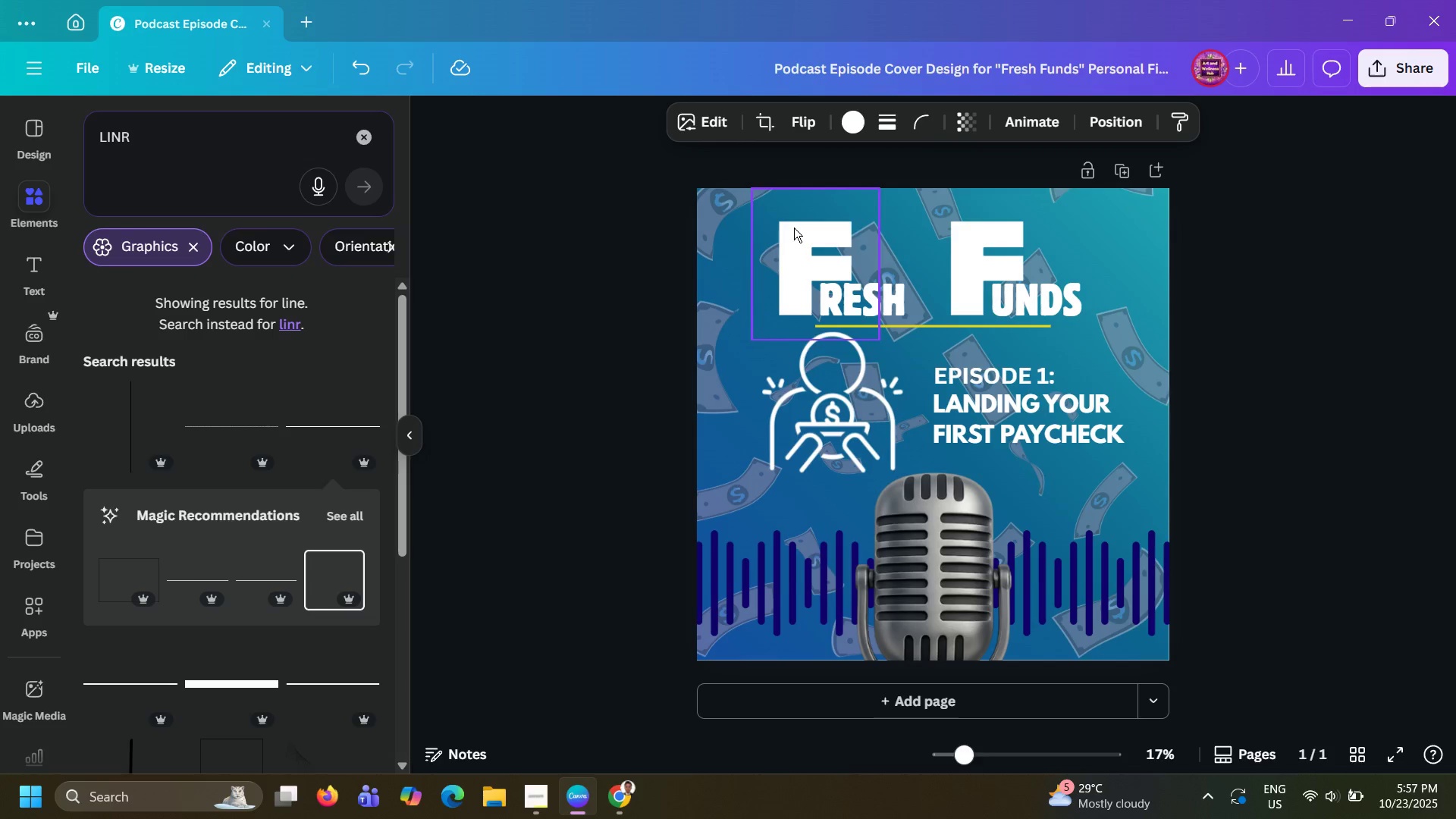 
key(ArrowDown)
 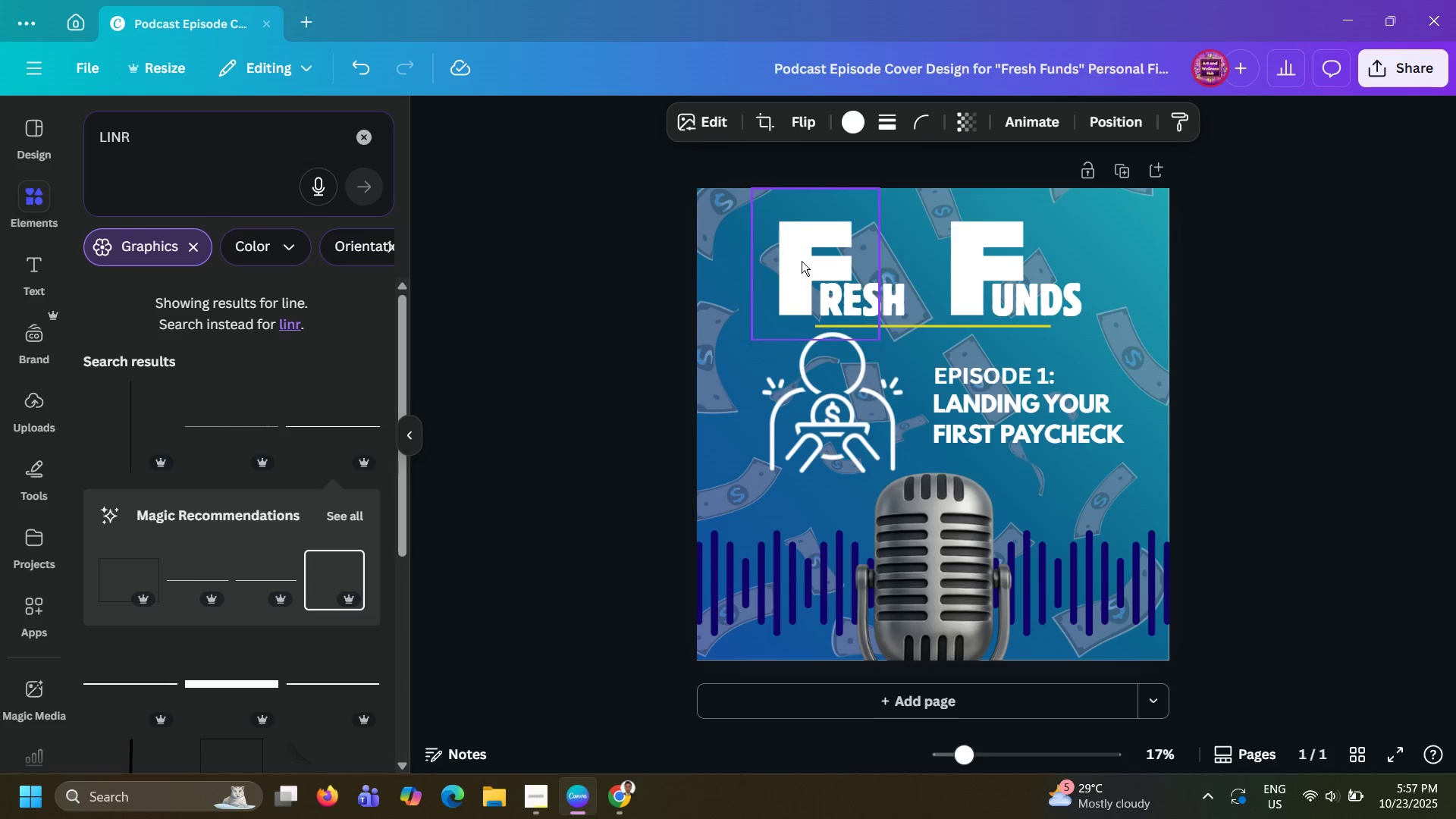 
key(ArrowDown)
 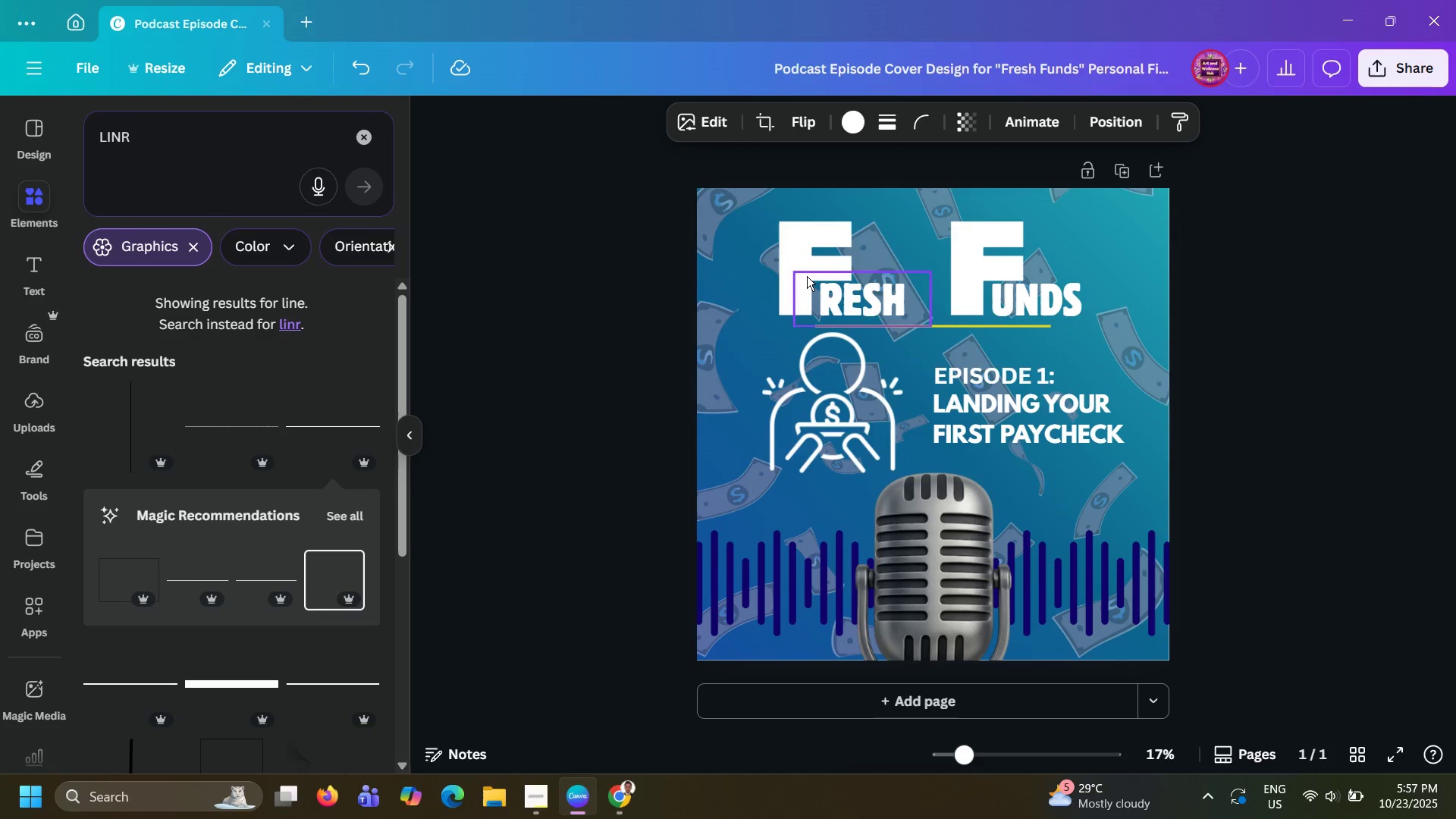 
key(ArrowDown)
 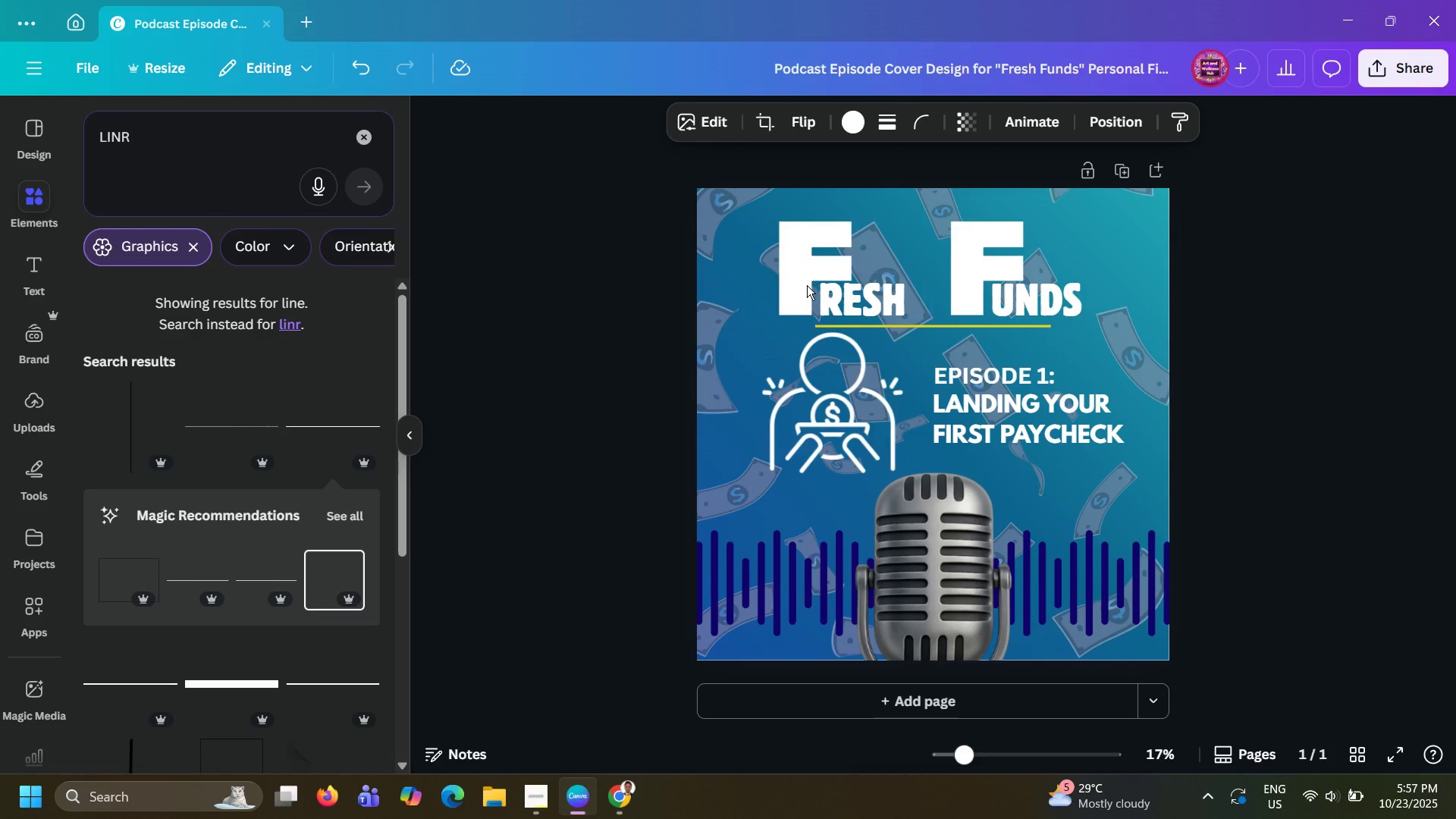 
key(ArrowDown)
 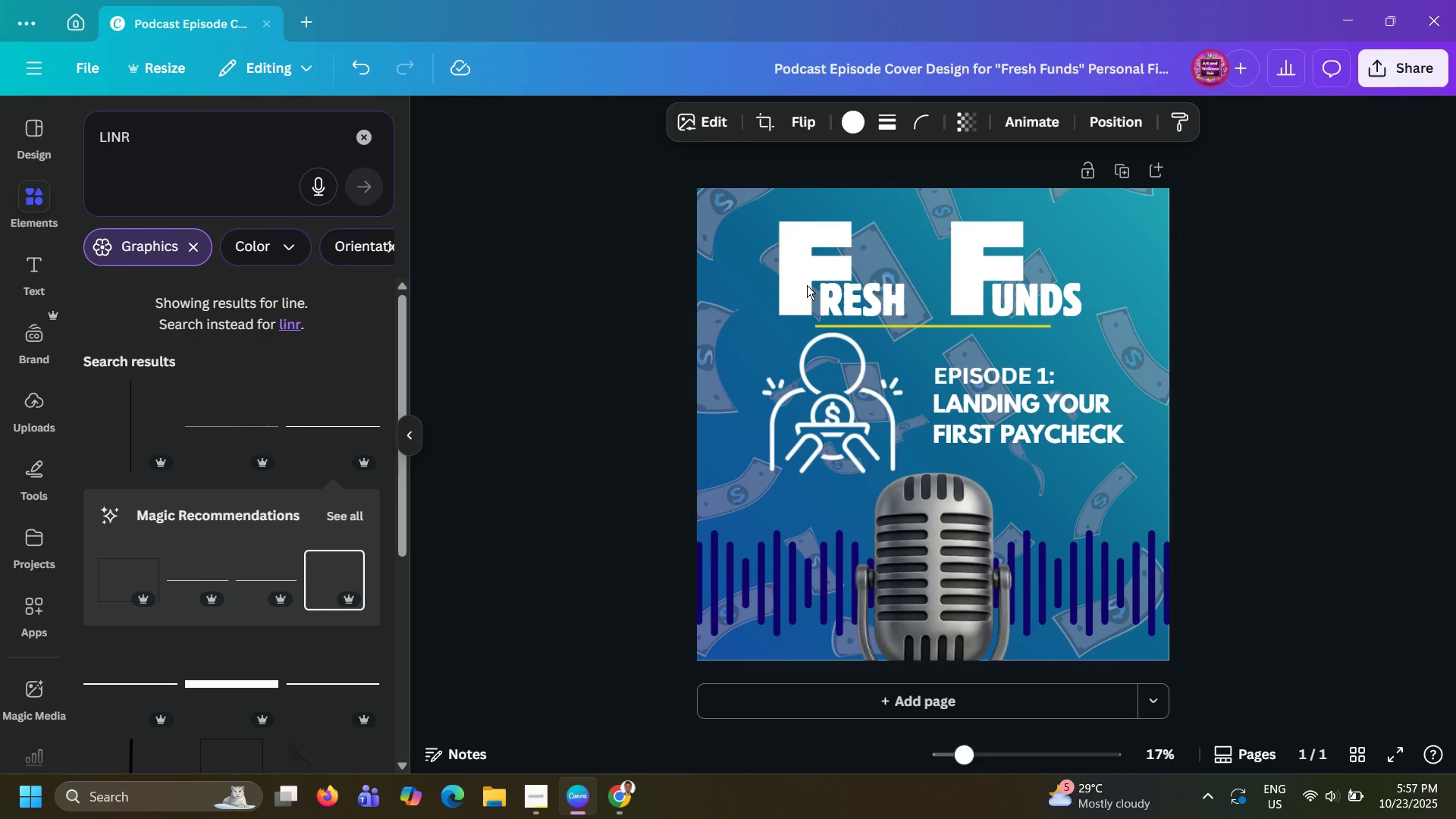 
key(ArrowDown)
 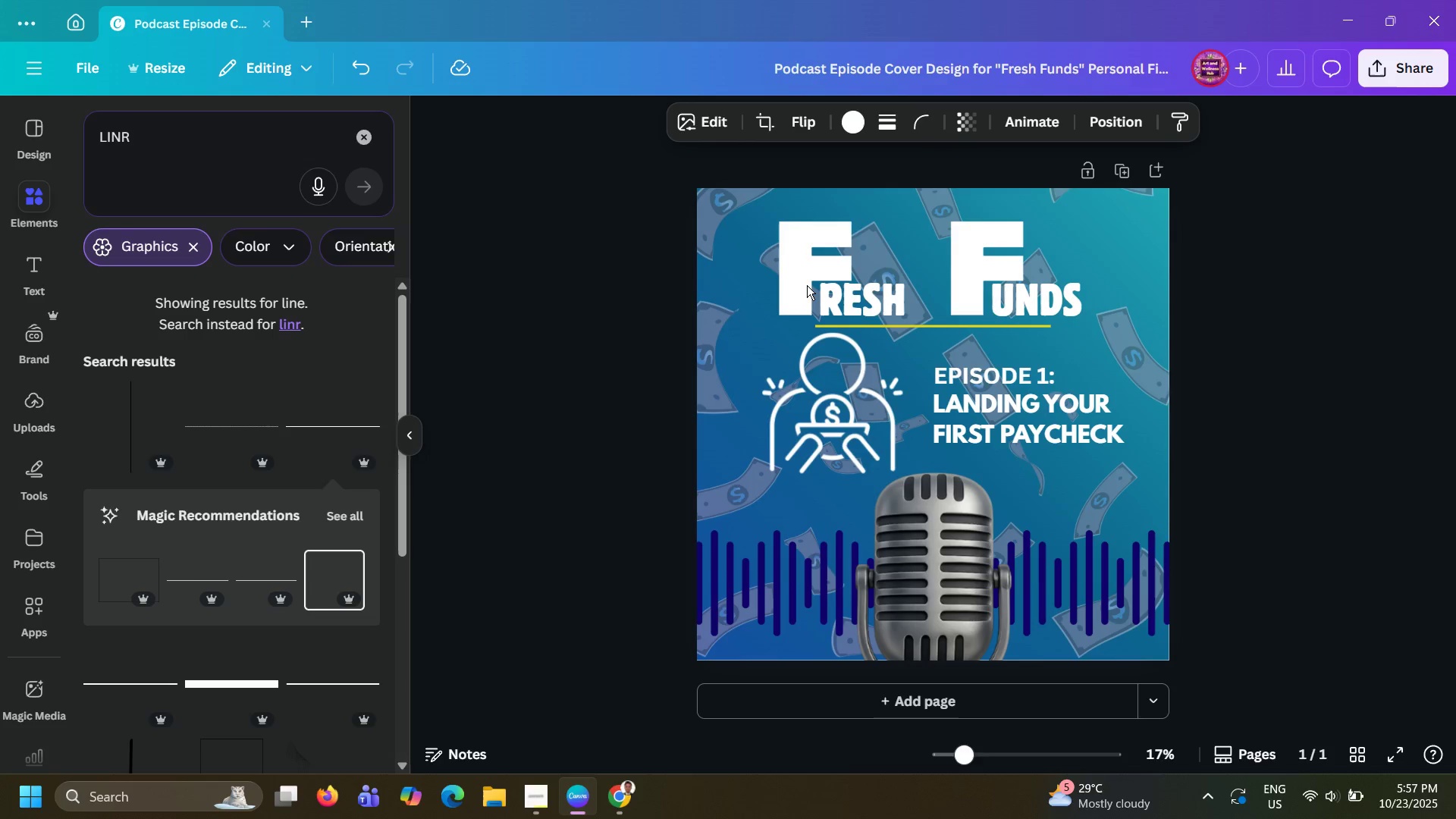 
key(ArrowDown)
 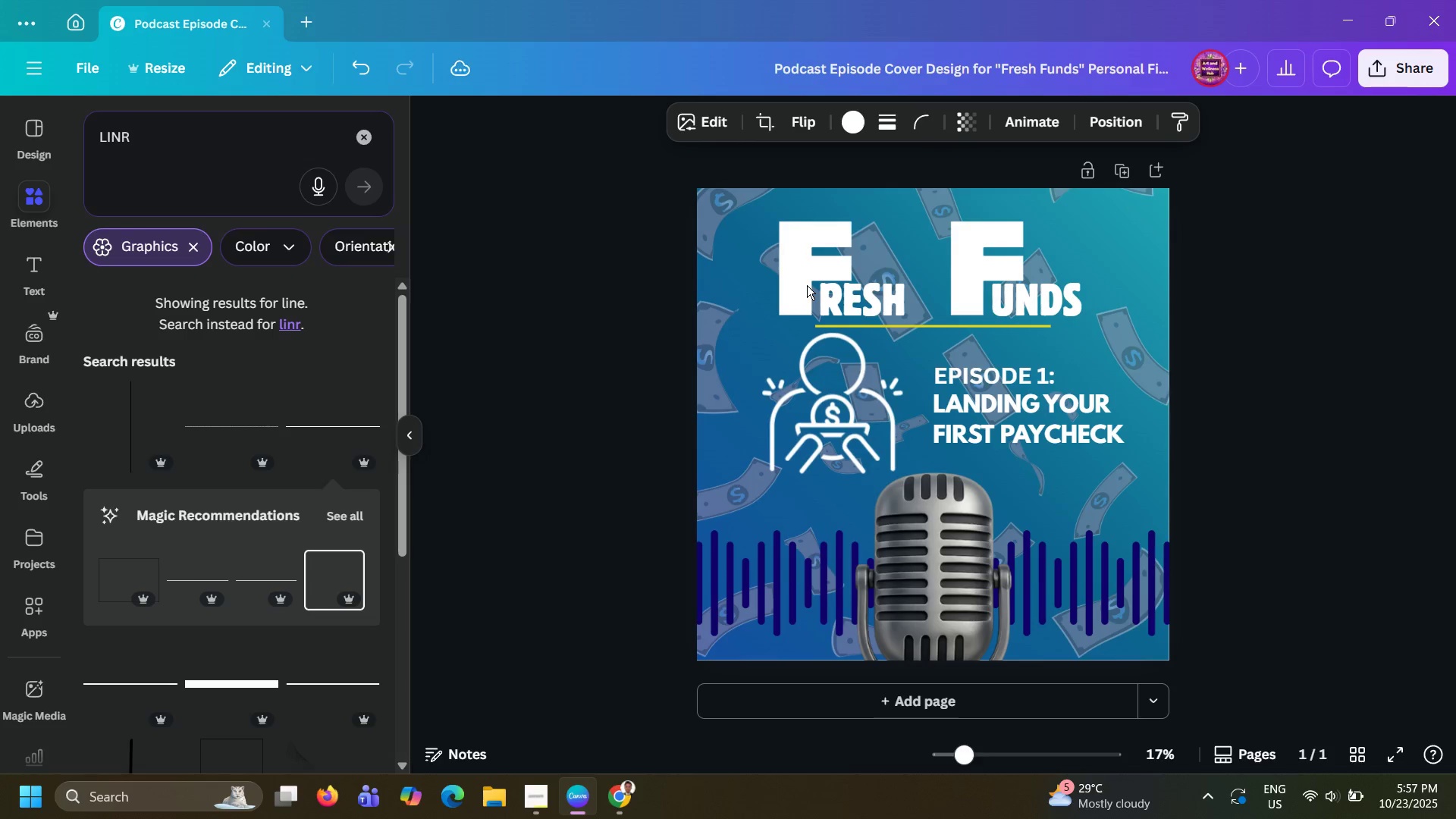 
key(ArrowDown)
 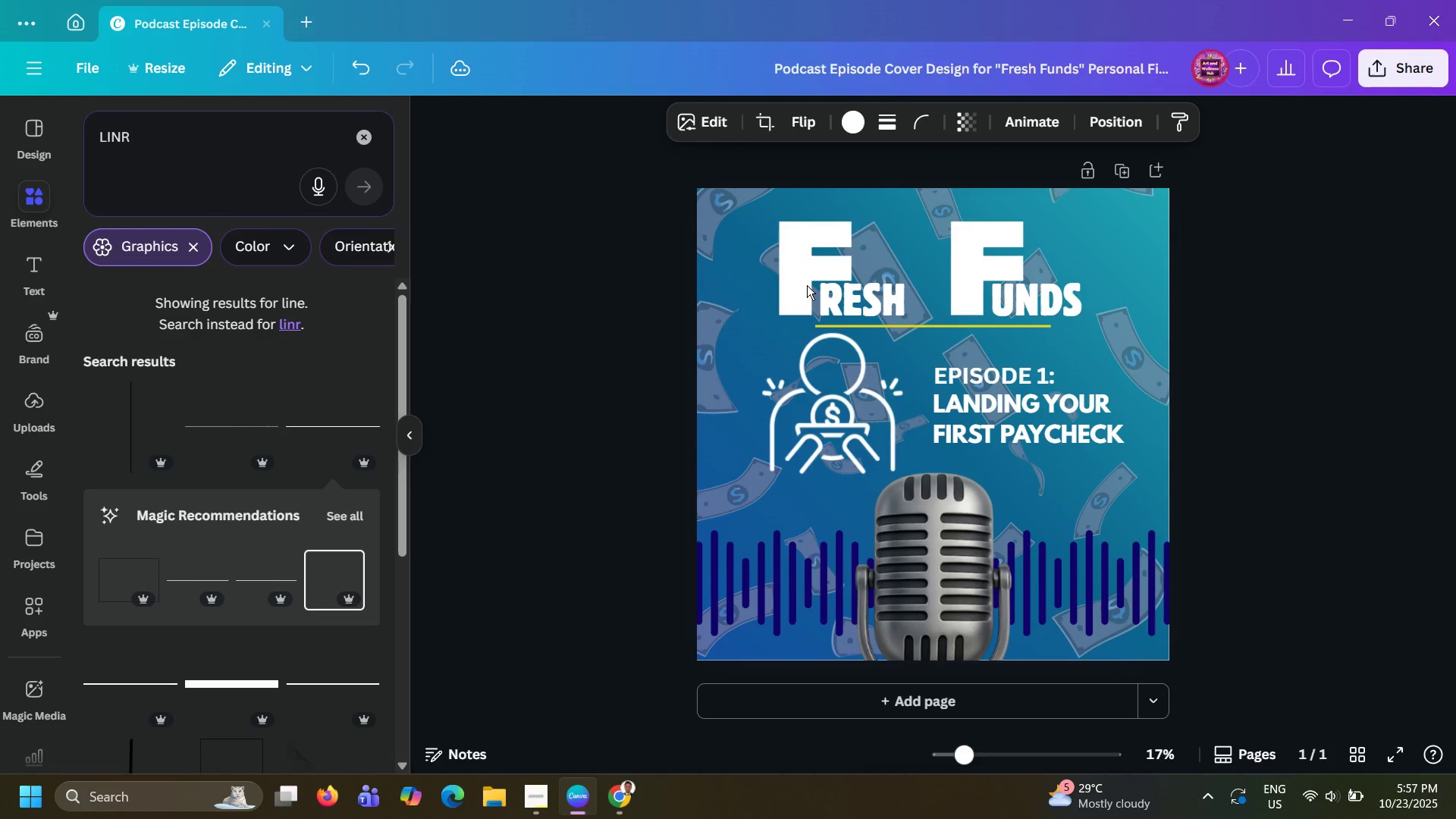 
key(ArrowDown)
 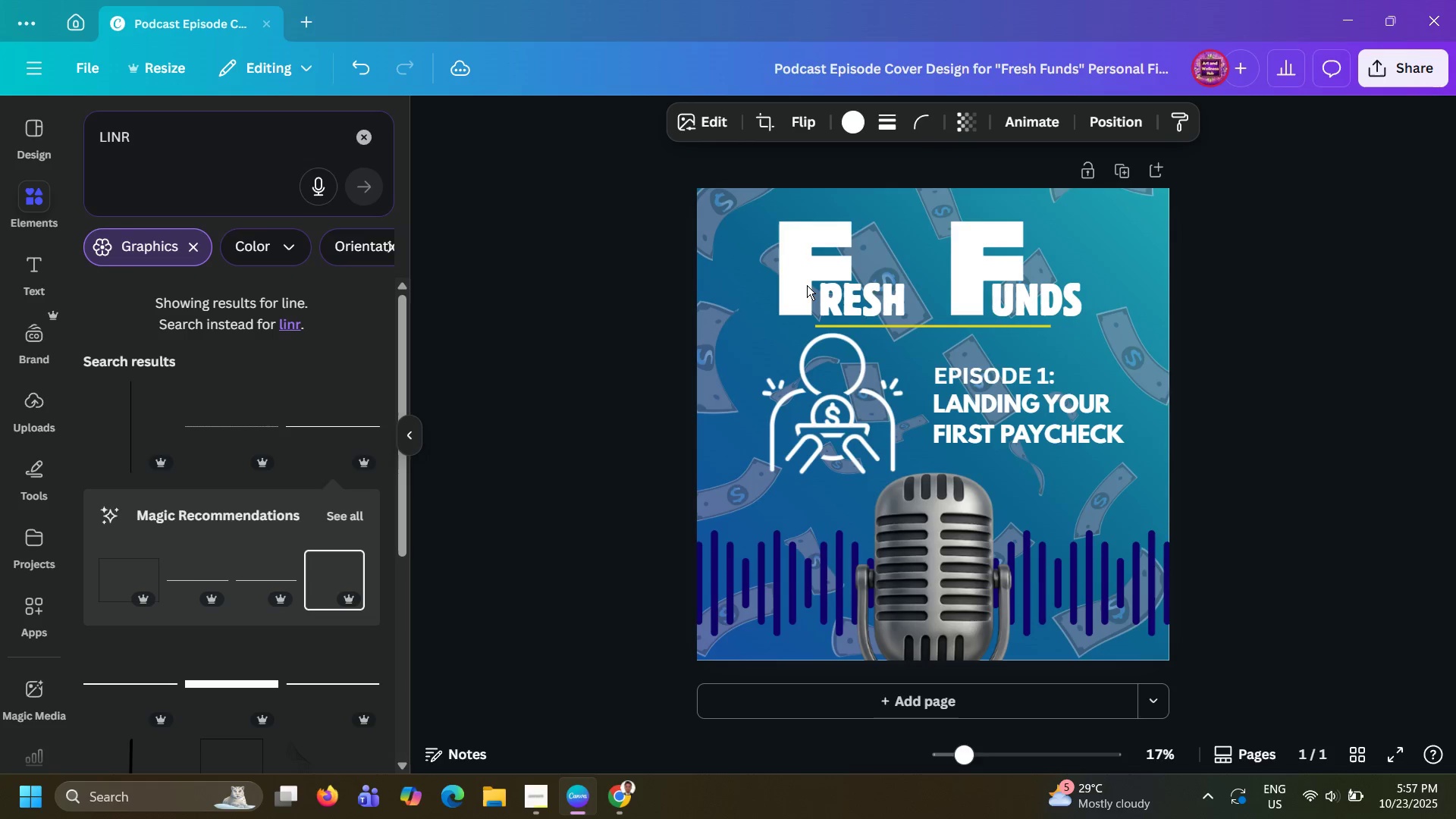 
key(ArrowDown)
 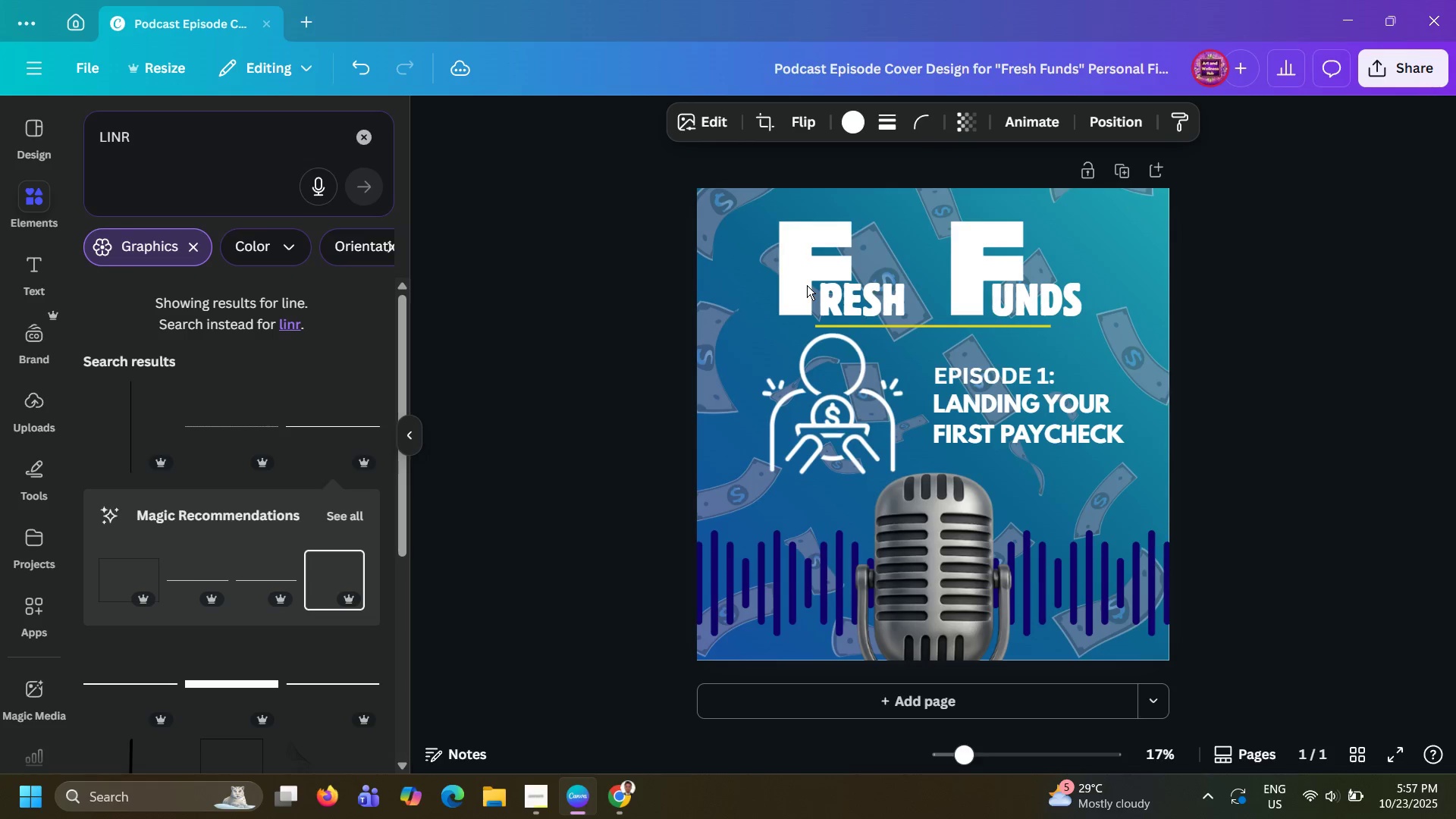 
key(ArrowDown)
 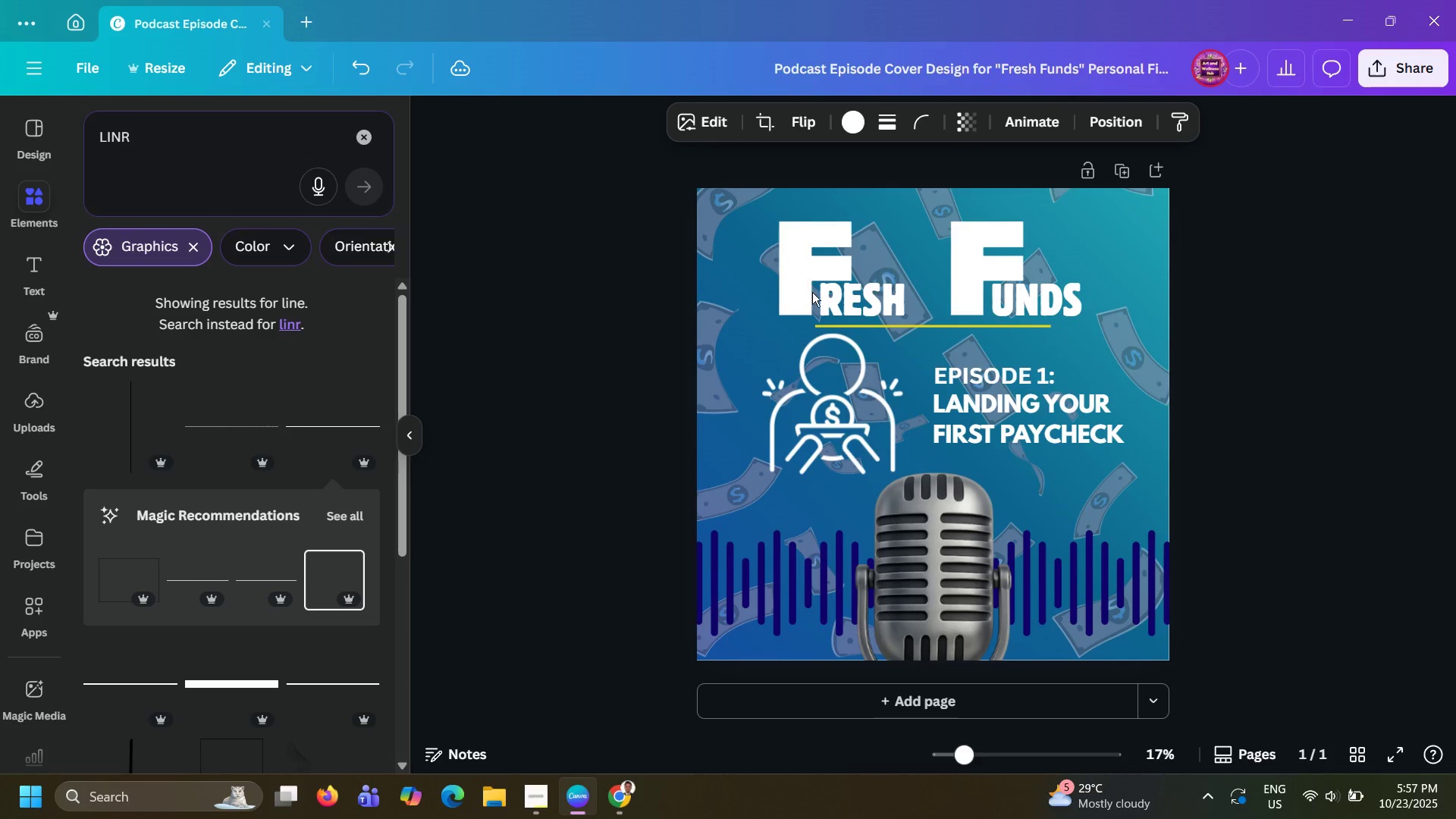 
key(ArrowDown)
 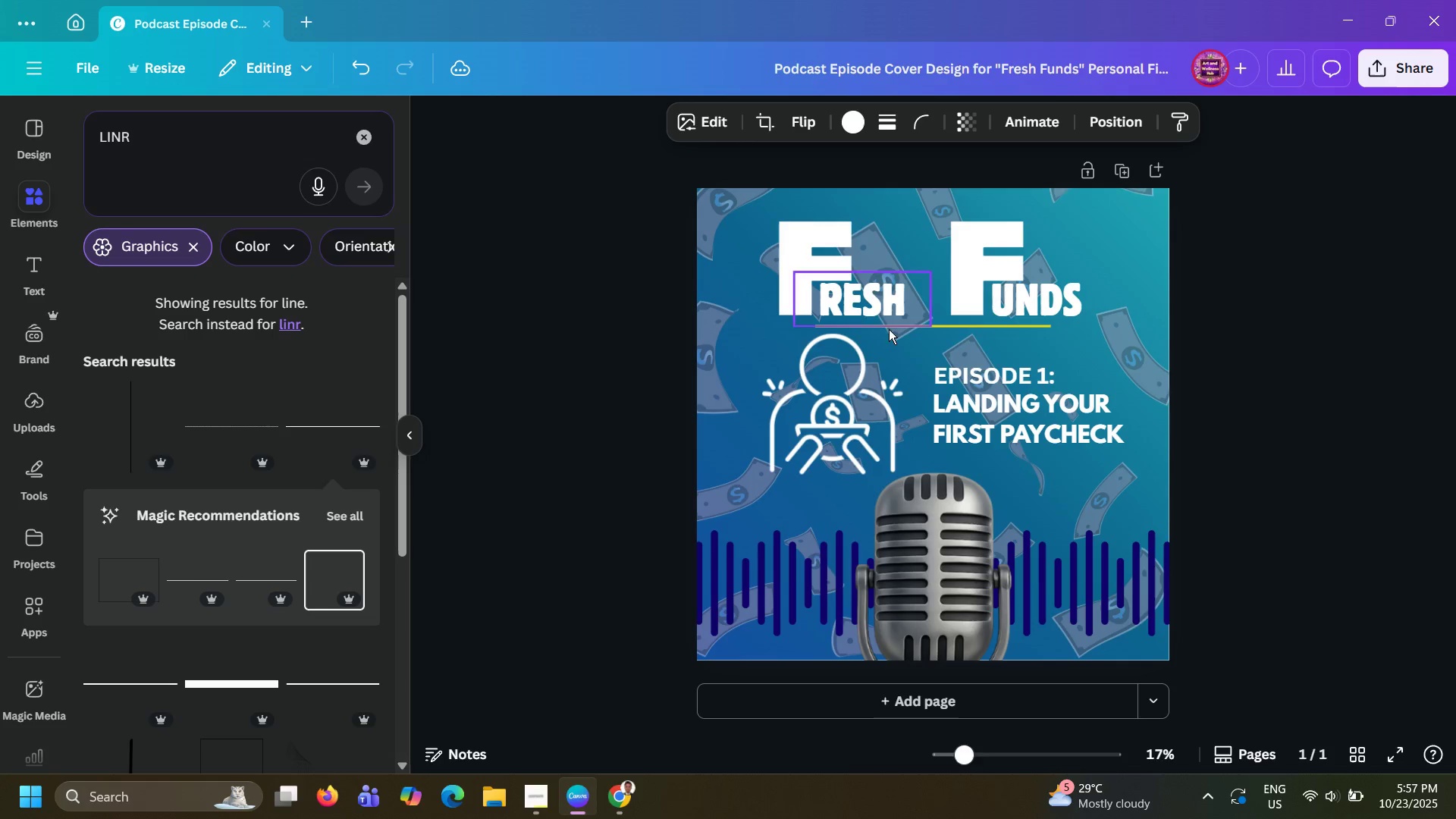 
key(ArrowDown)
 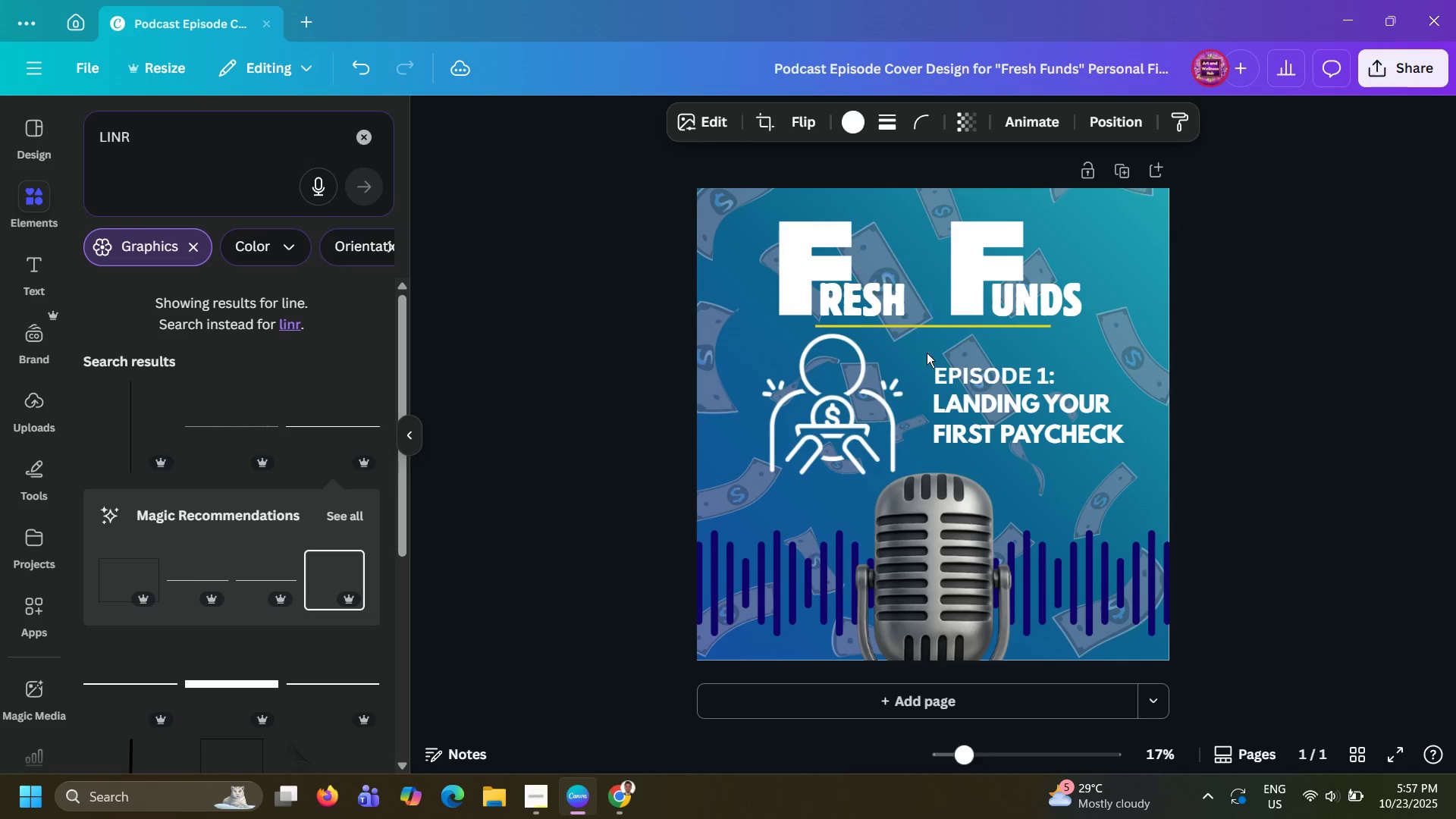 
key(ArrowDown)
 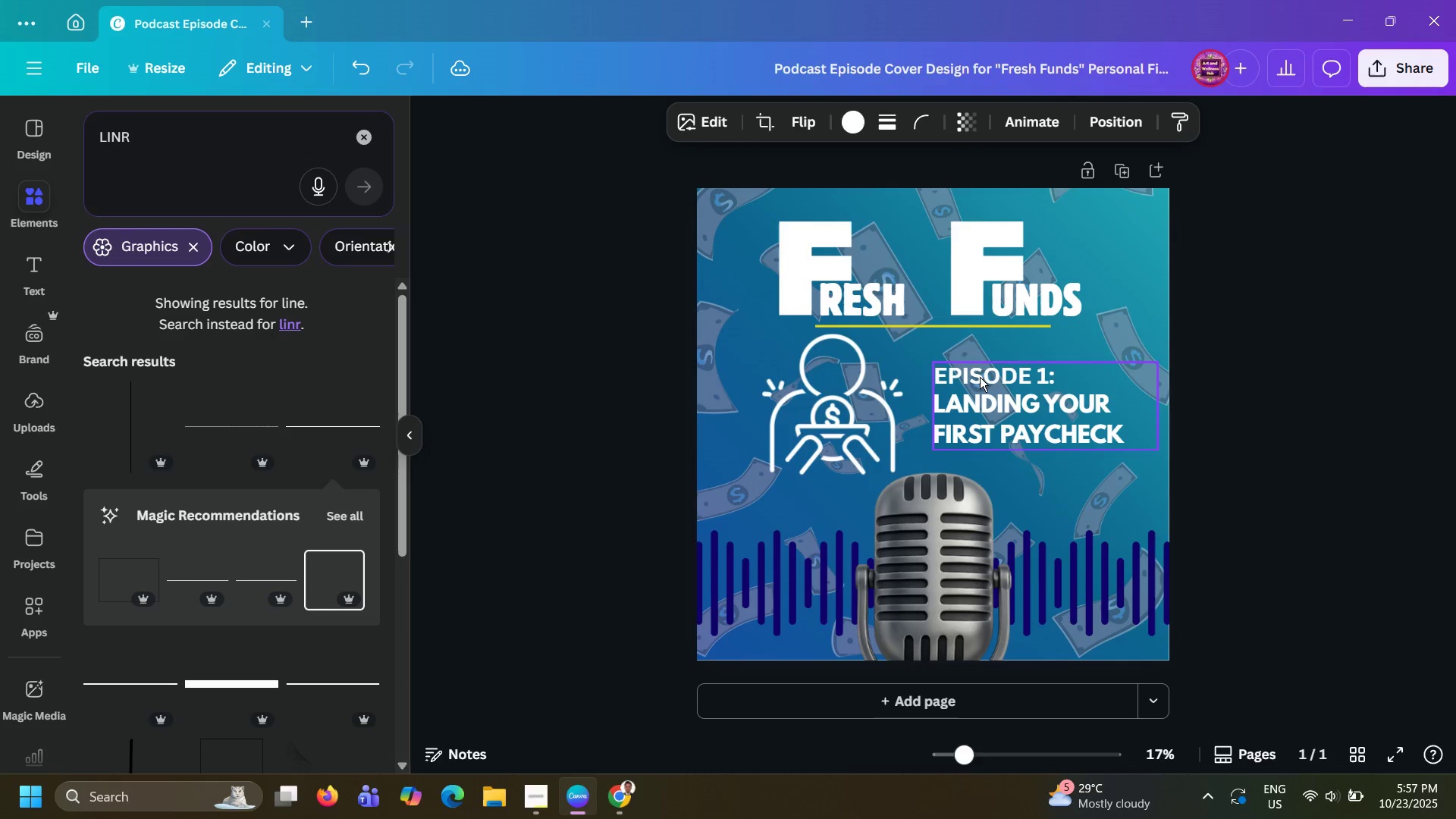 
key(ArrowDown)
 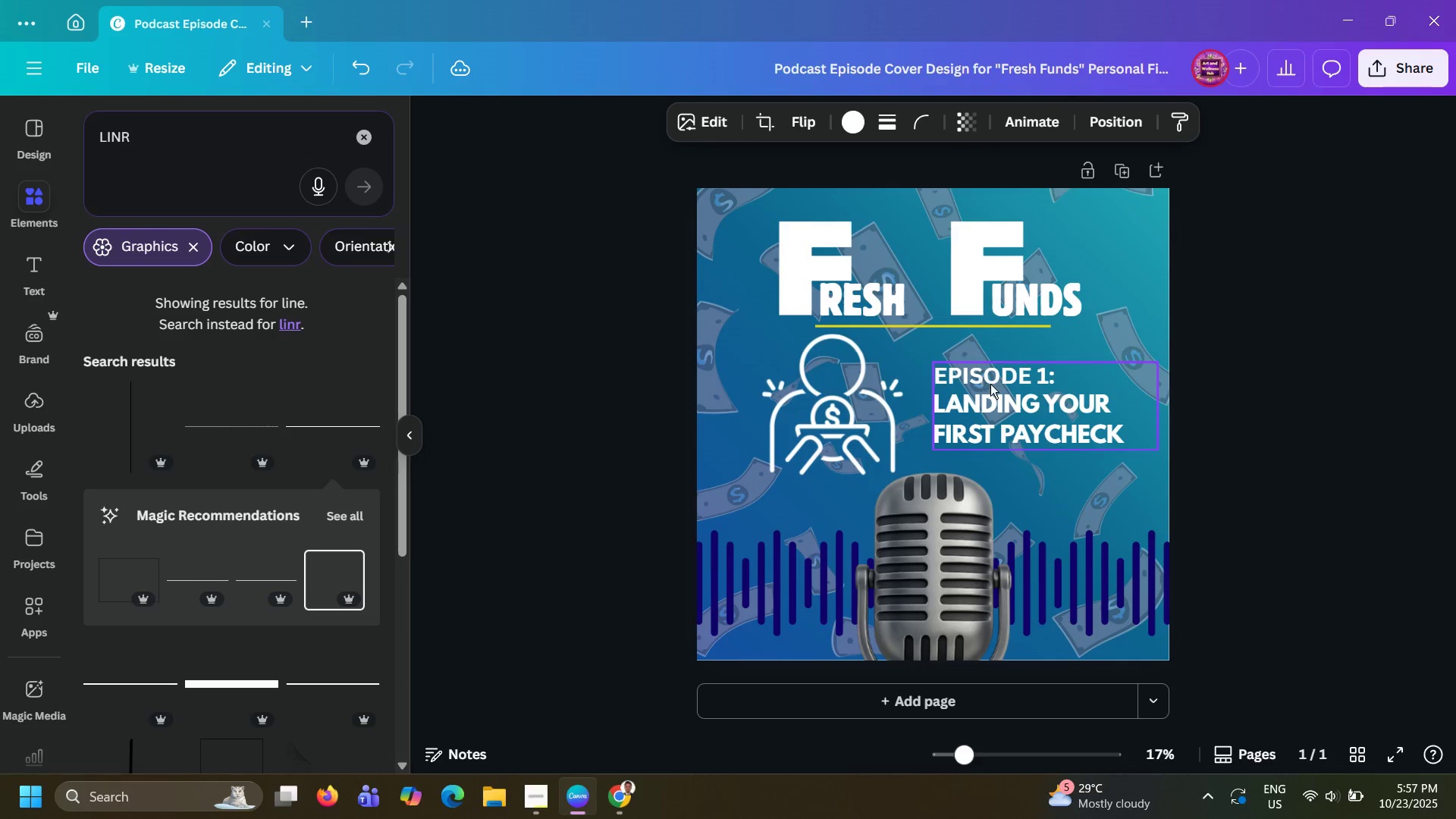 
key(ArrowDown)
 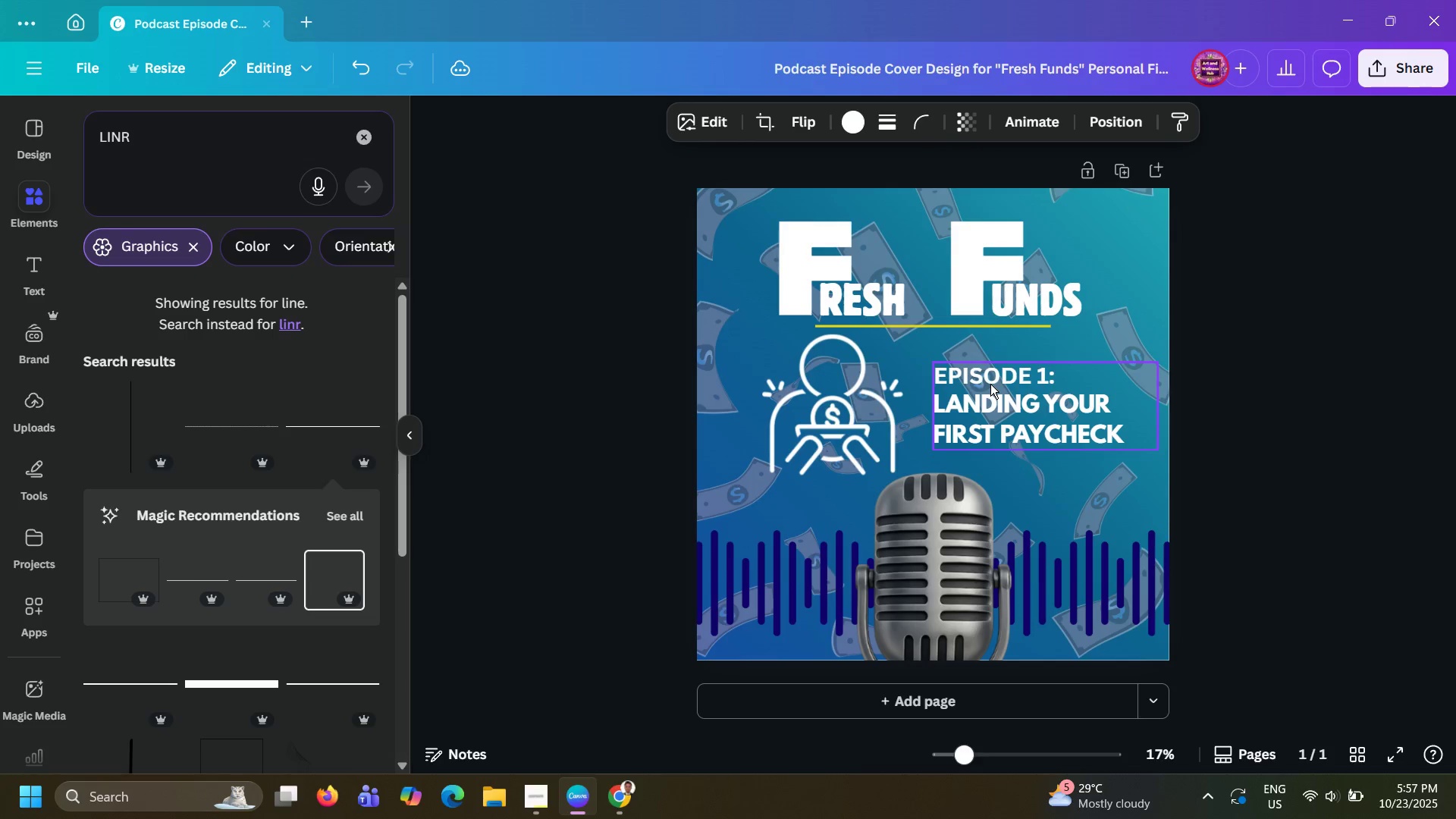 
key(ArrowDown)
 